 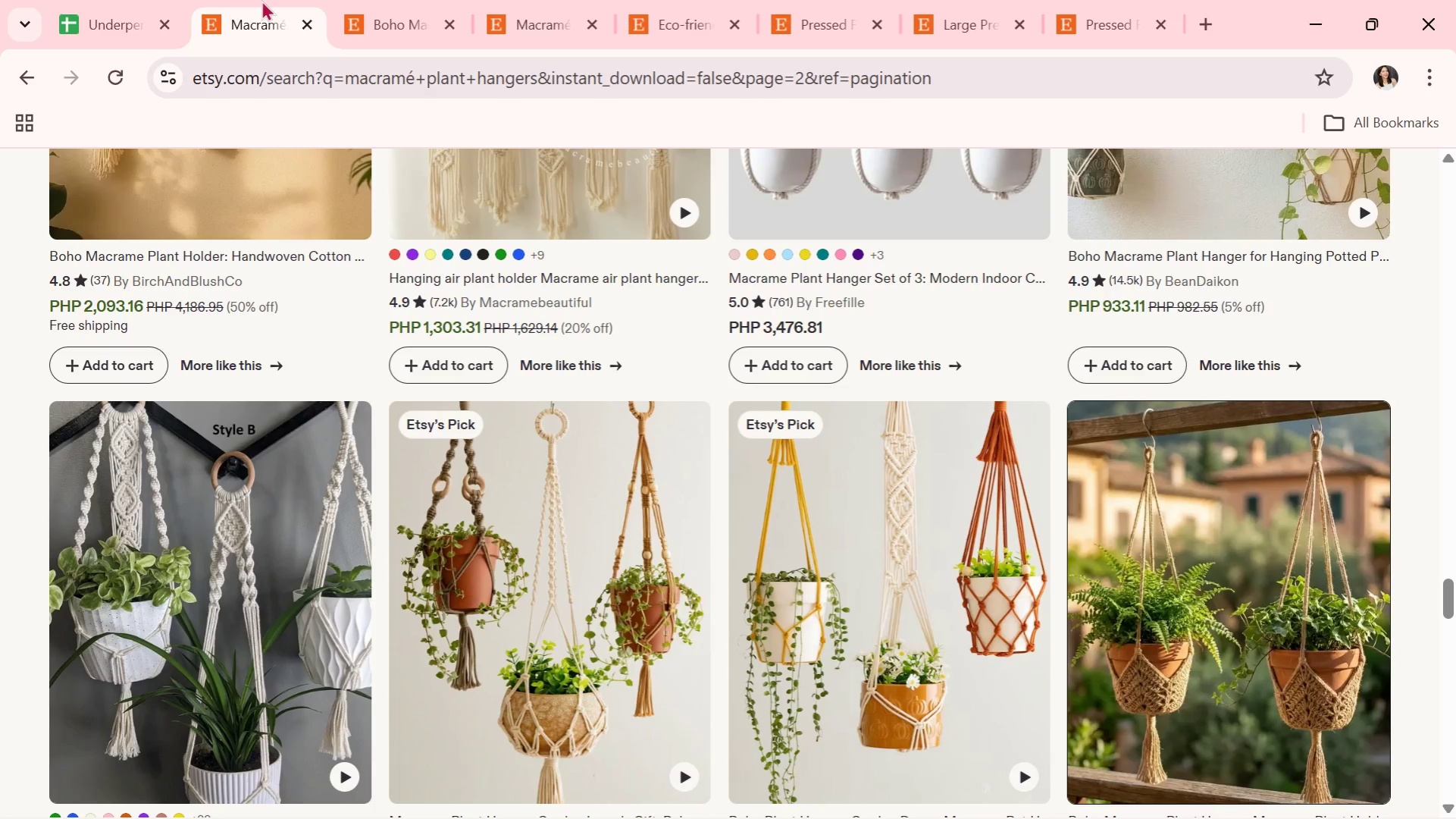 
left_click([357, 22])
 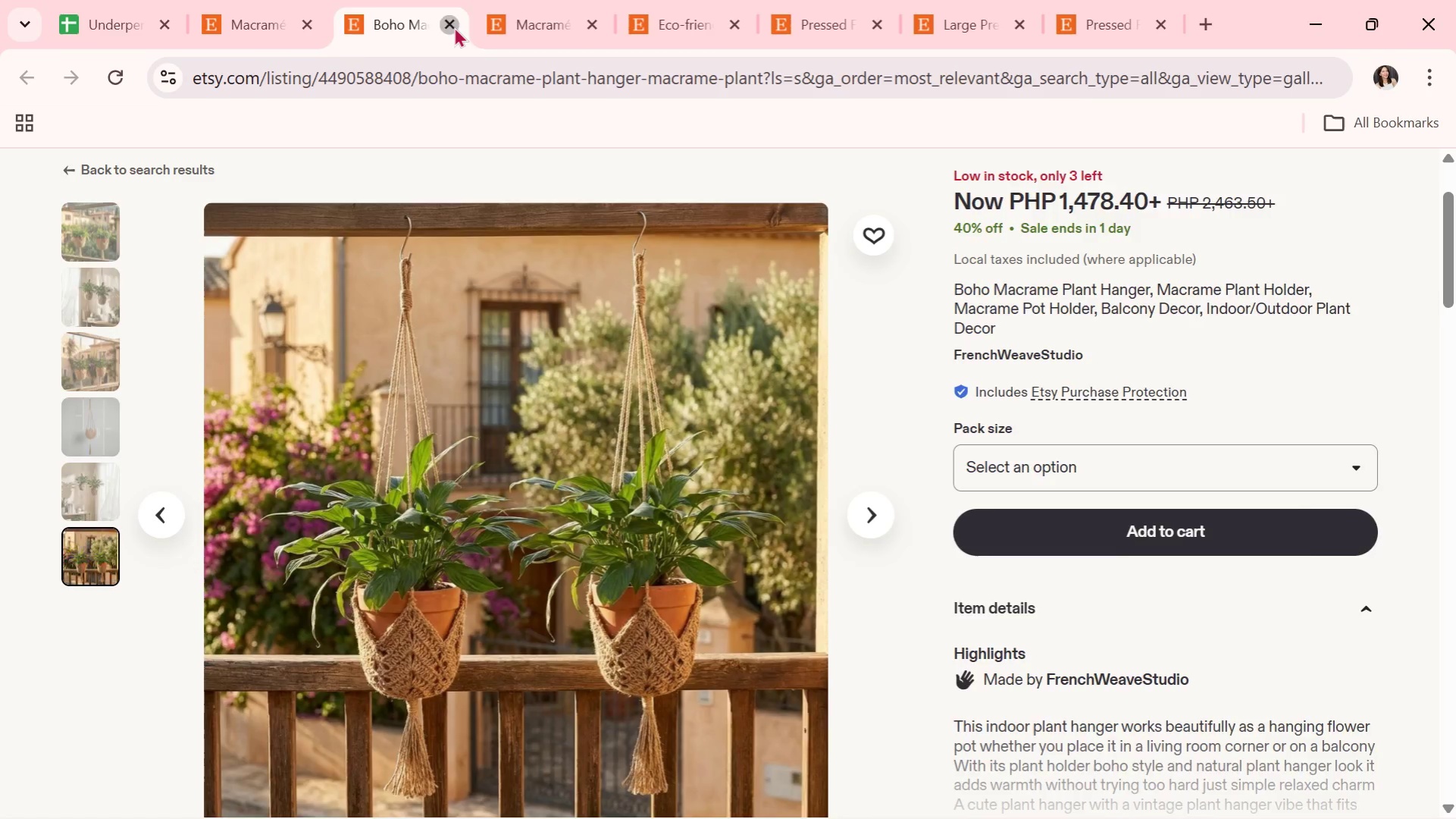 
double_click([454, 27])
 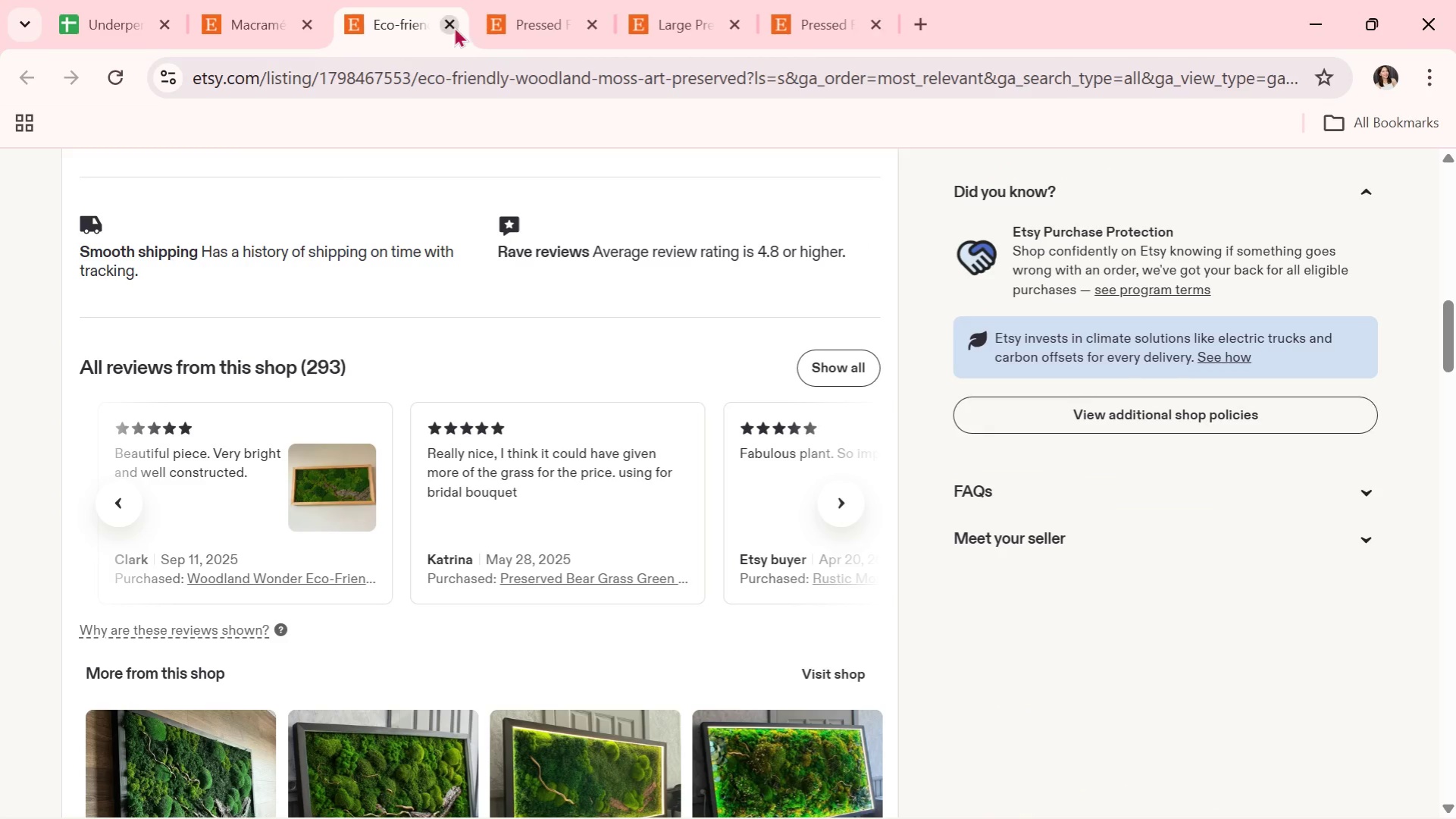 
triple_click([454, 27])
 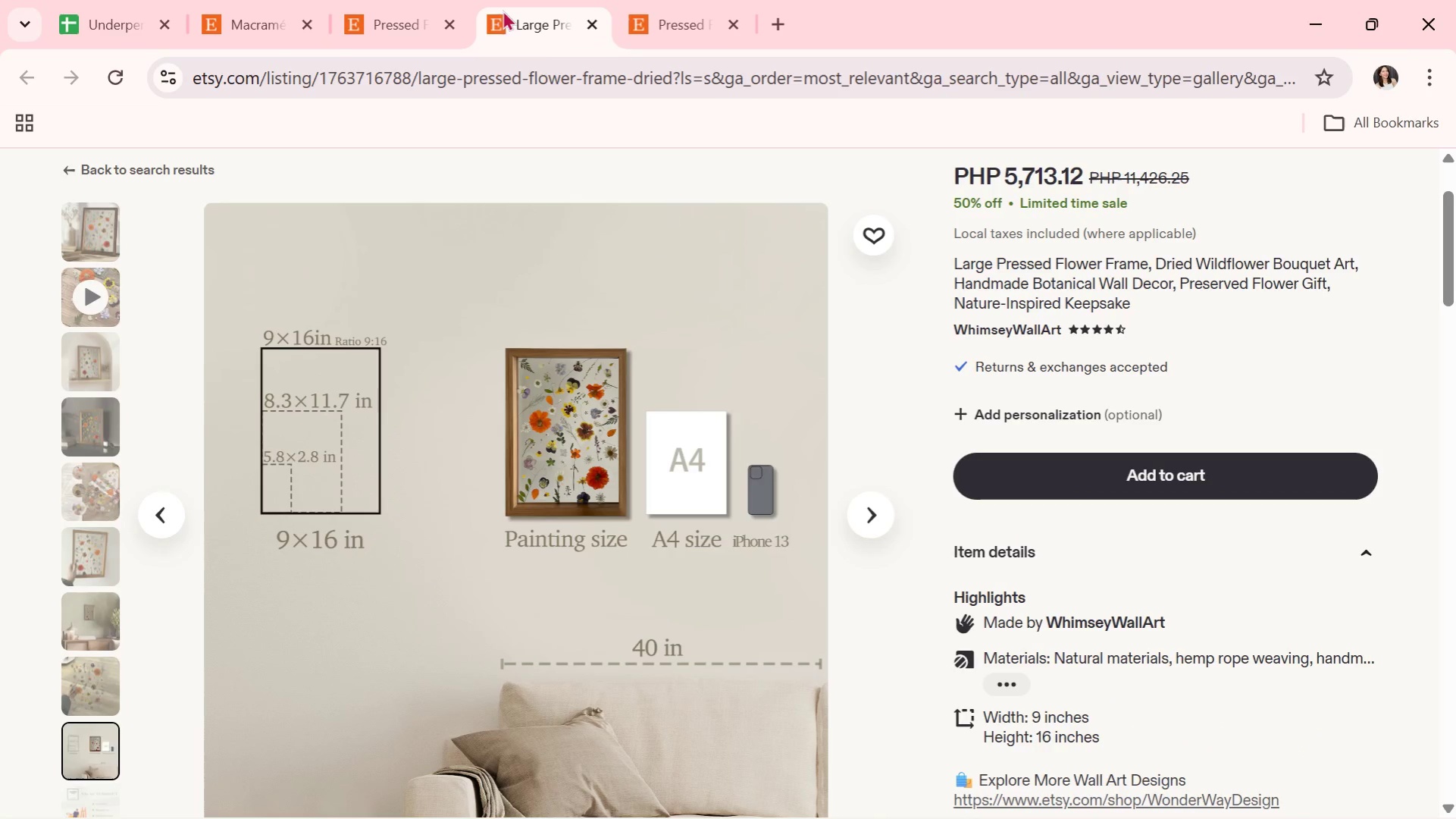 
left_click([651, 0])
 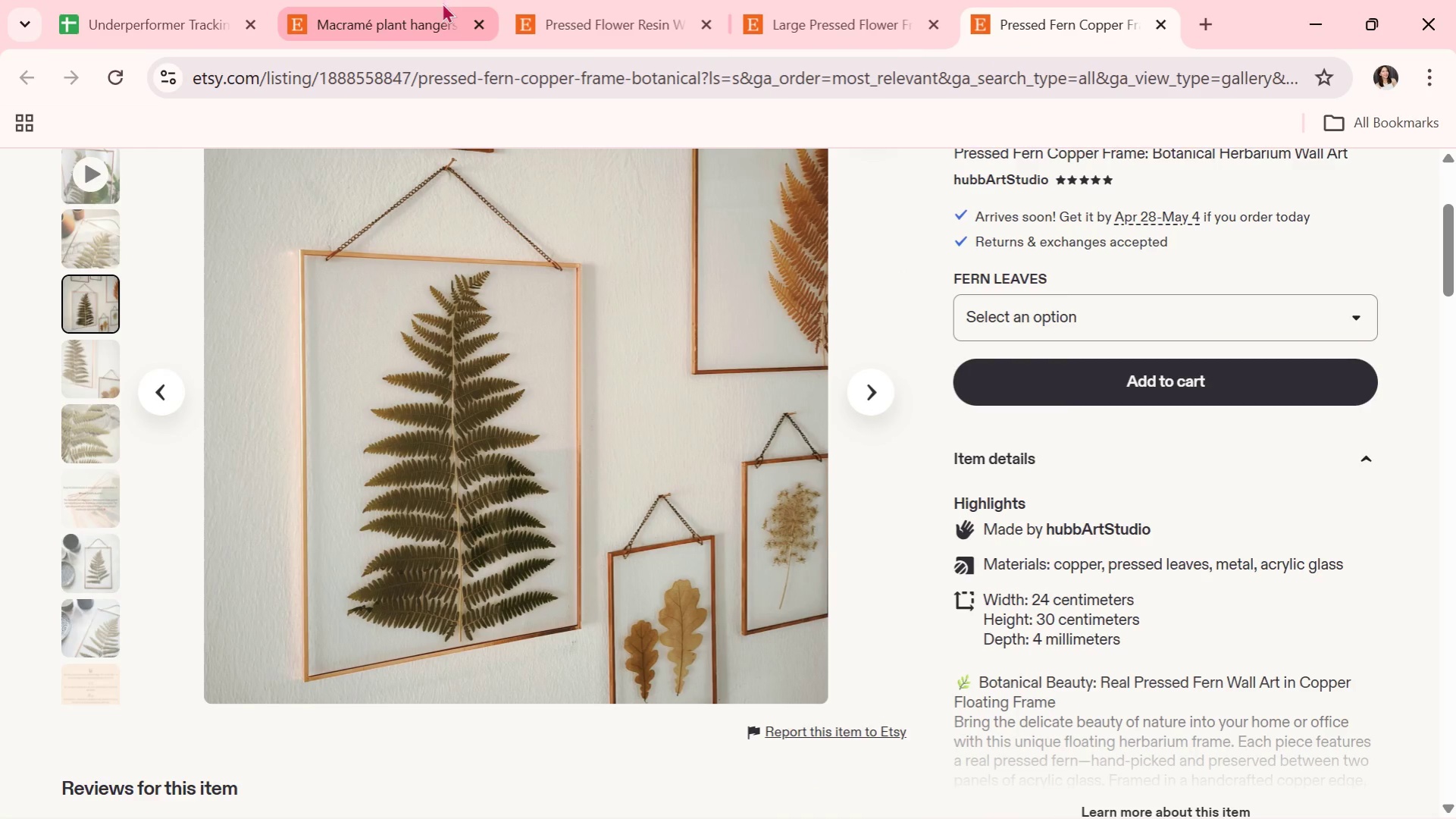 
scroll: coordinate [536, 381], scroll_direction: down, amount: 18.0
 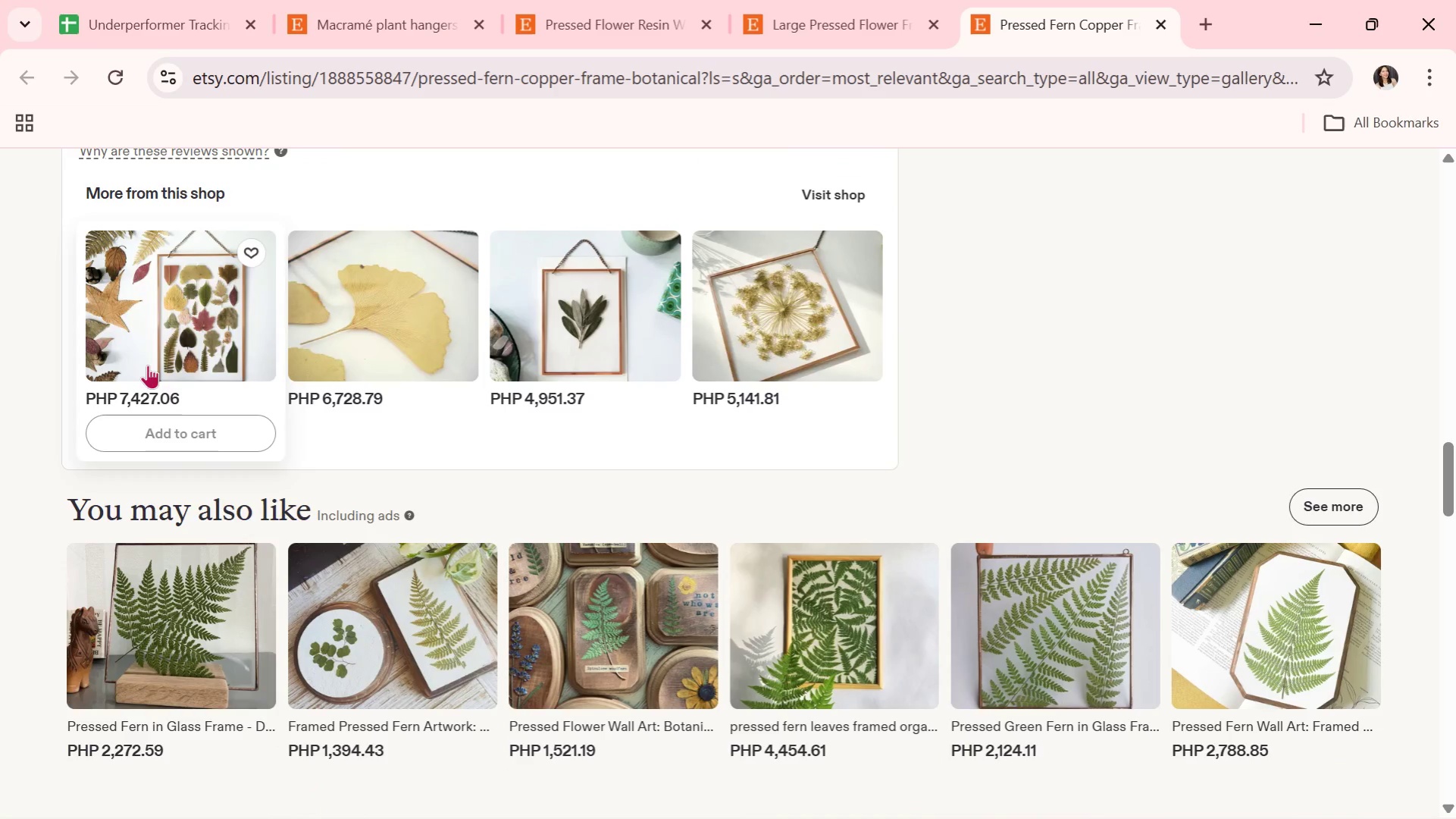 
left_click([164, 331])
 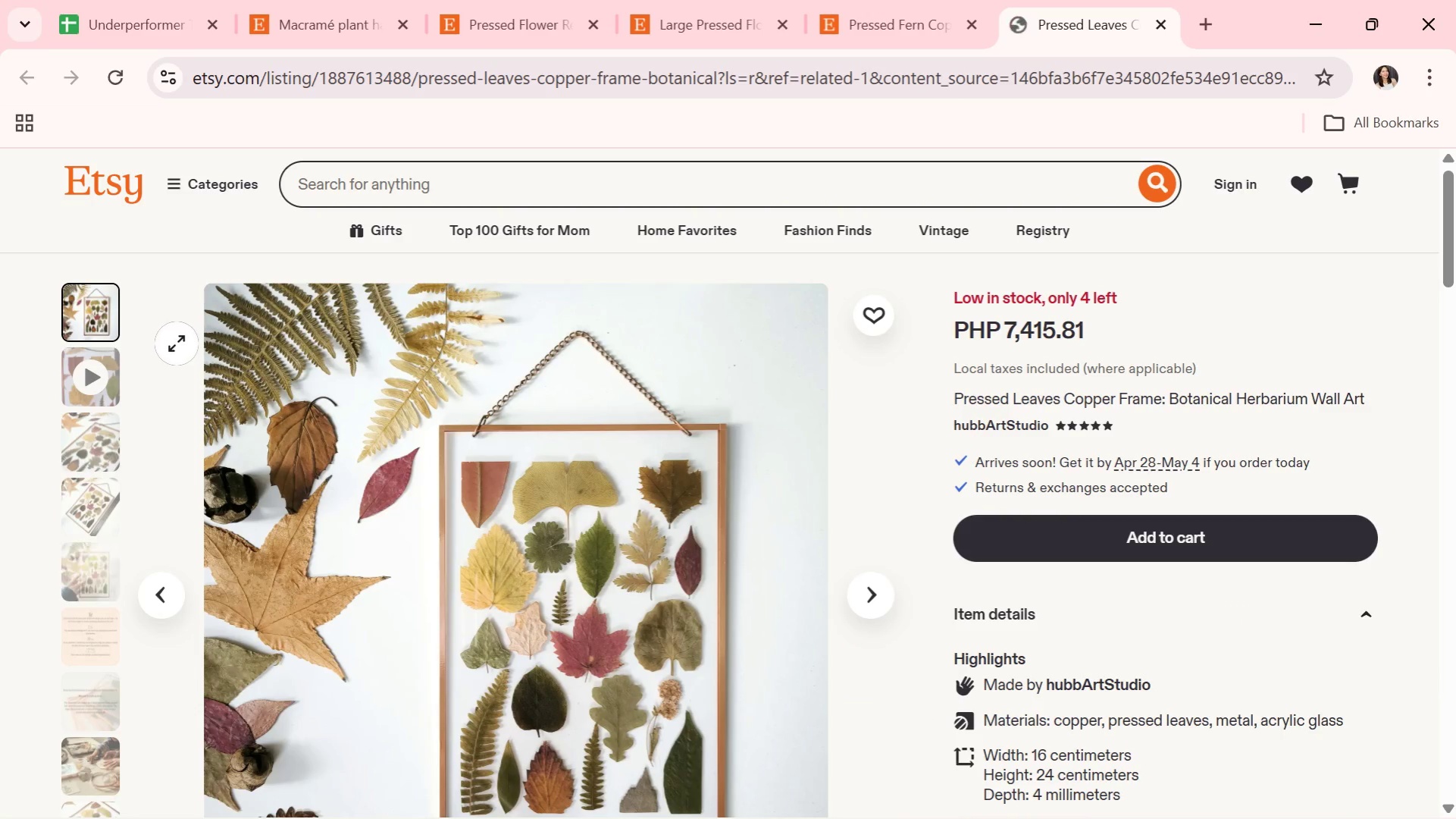 
scroll: coordinate [299, 348], scroll_direction: down, amount: 1.0
 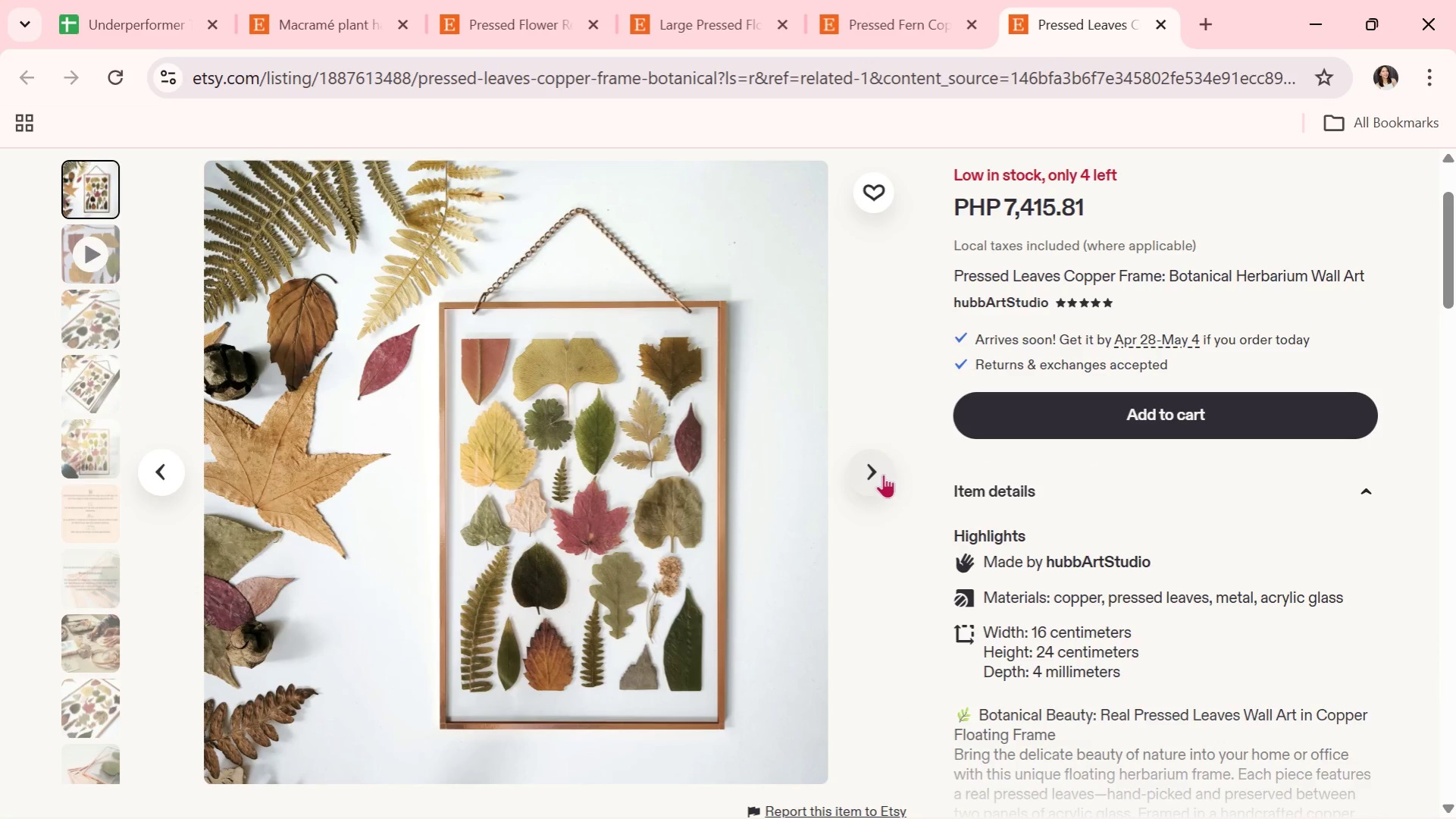 
left_click([878, 472])
 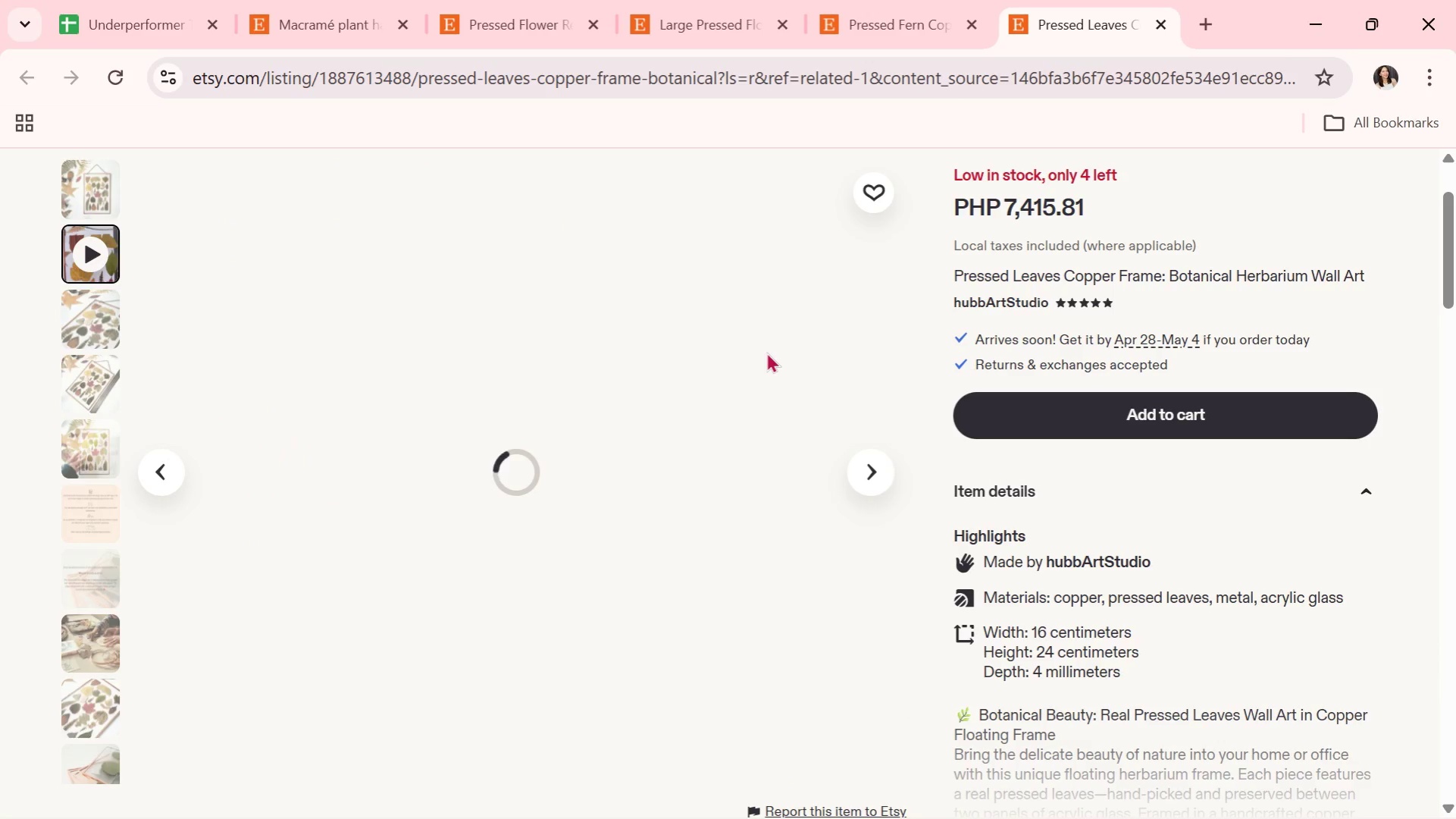 
mouse_move([759, 382])
 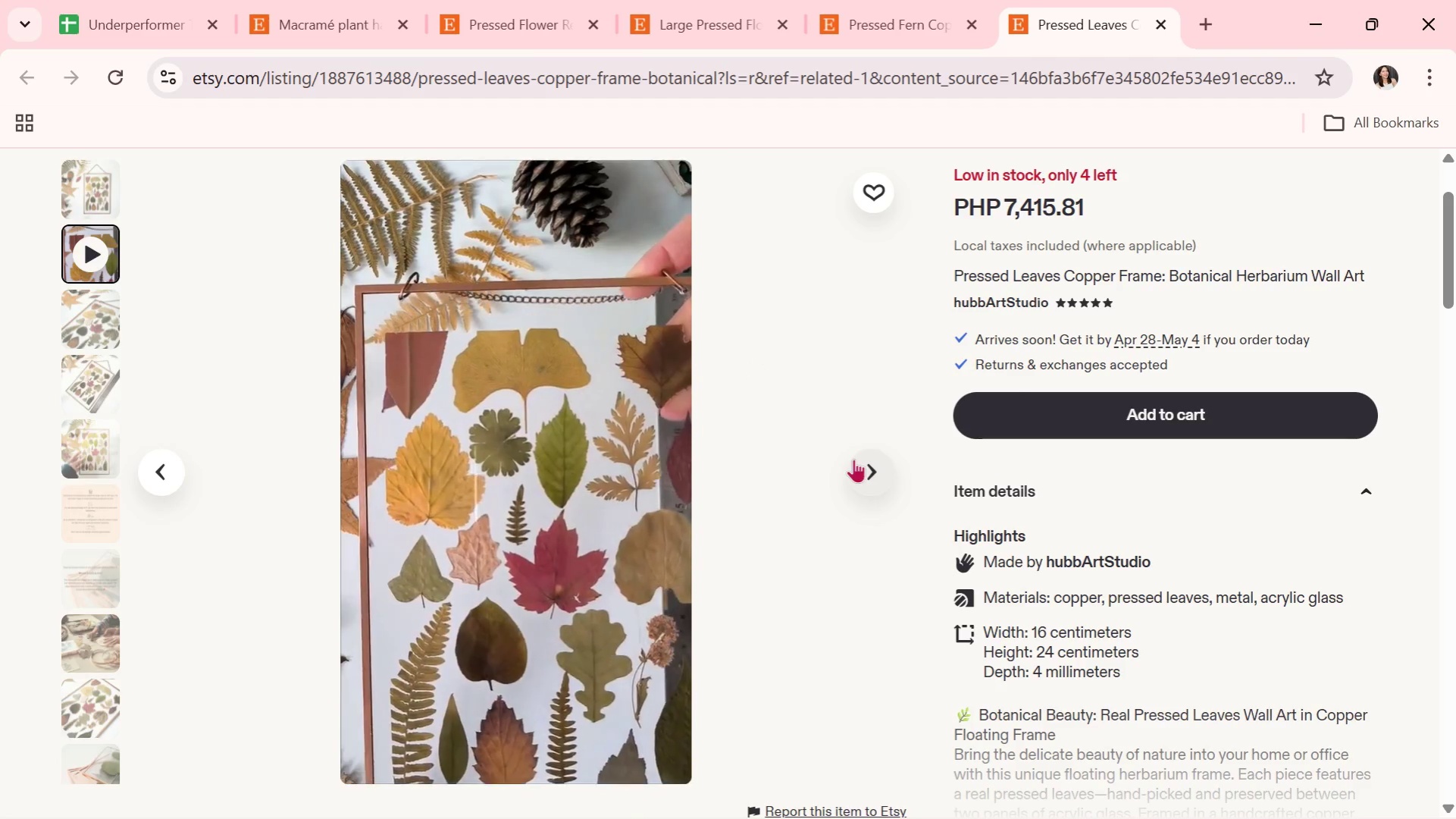 
left_click([853, 459])
 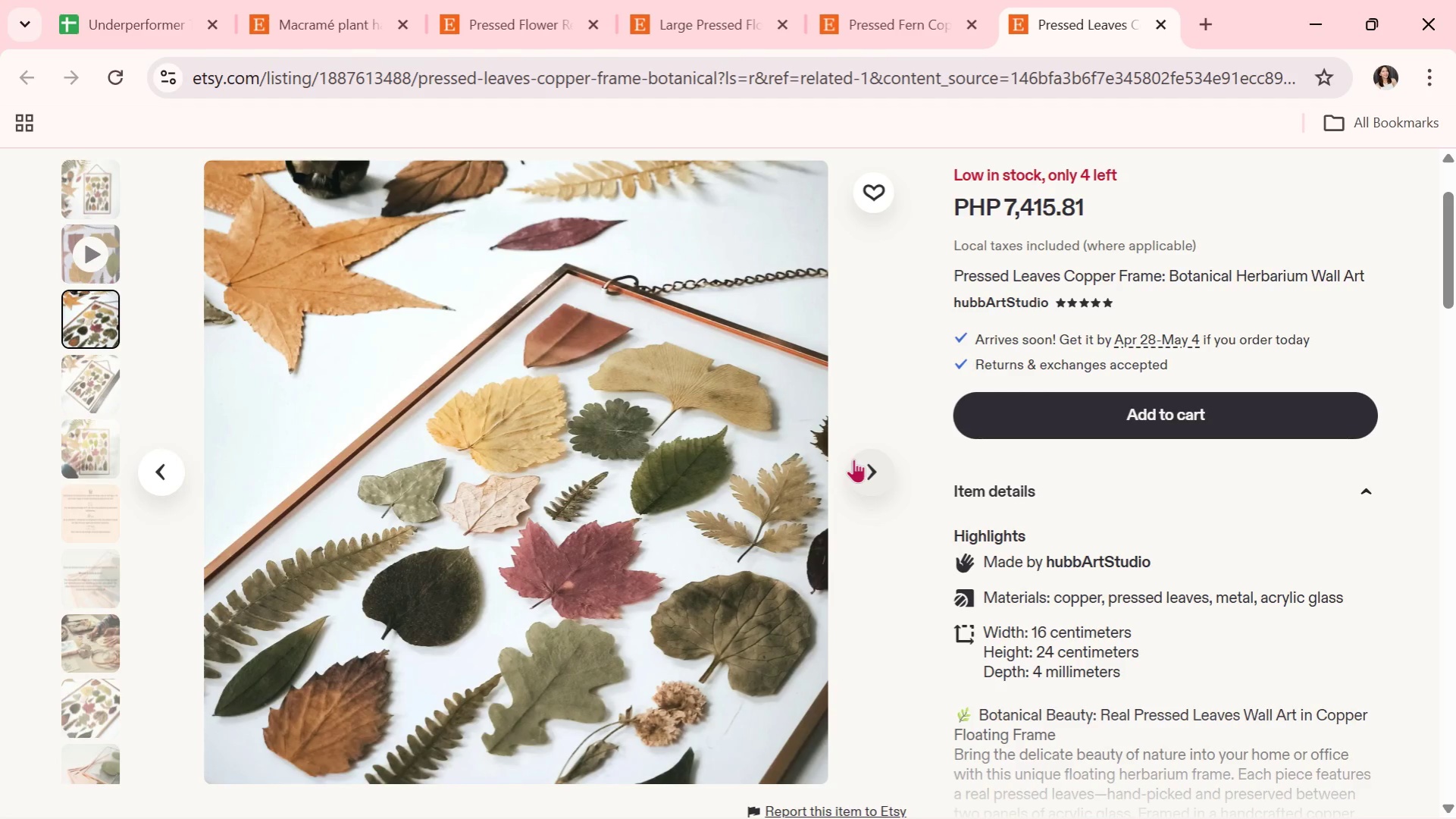 
wait(6.95)
 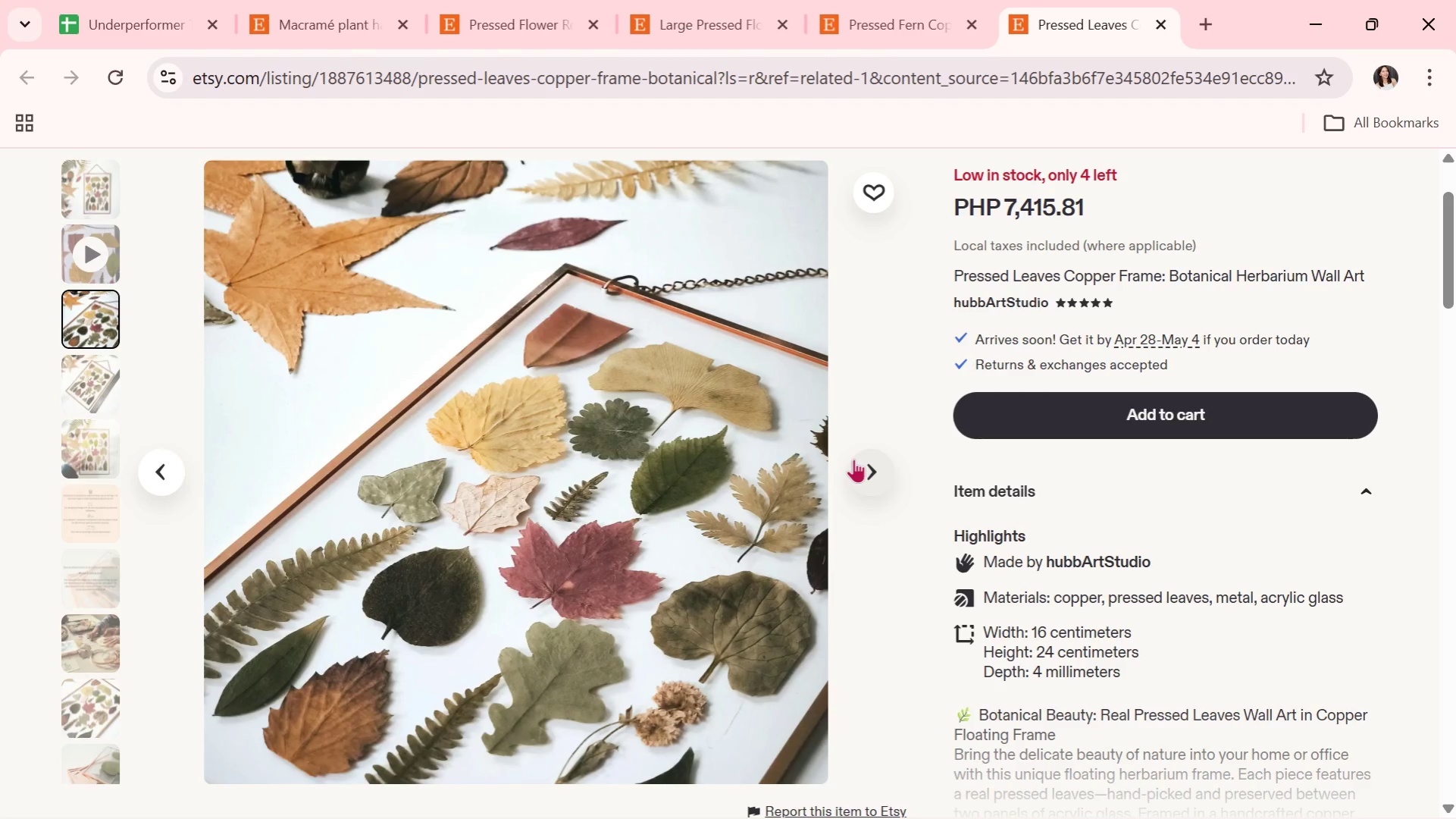 
left_click([863, 467])
 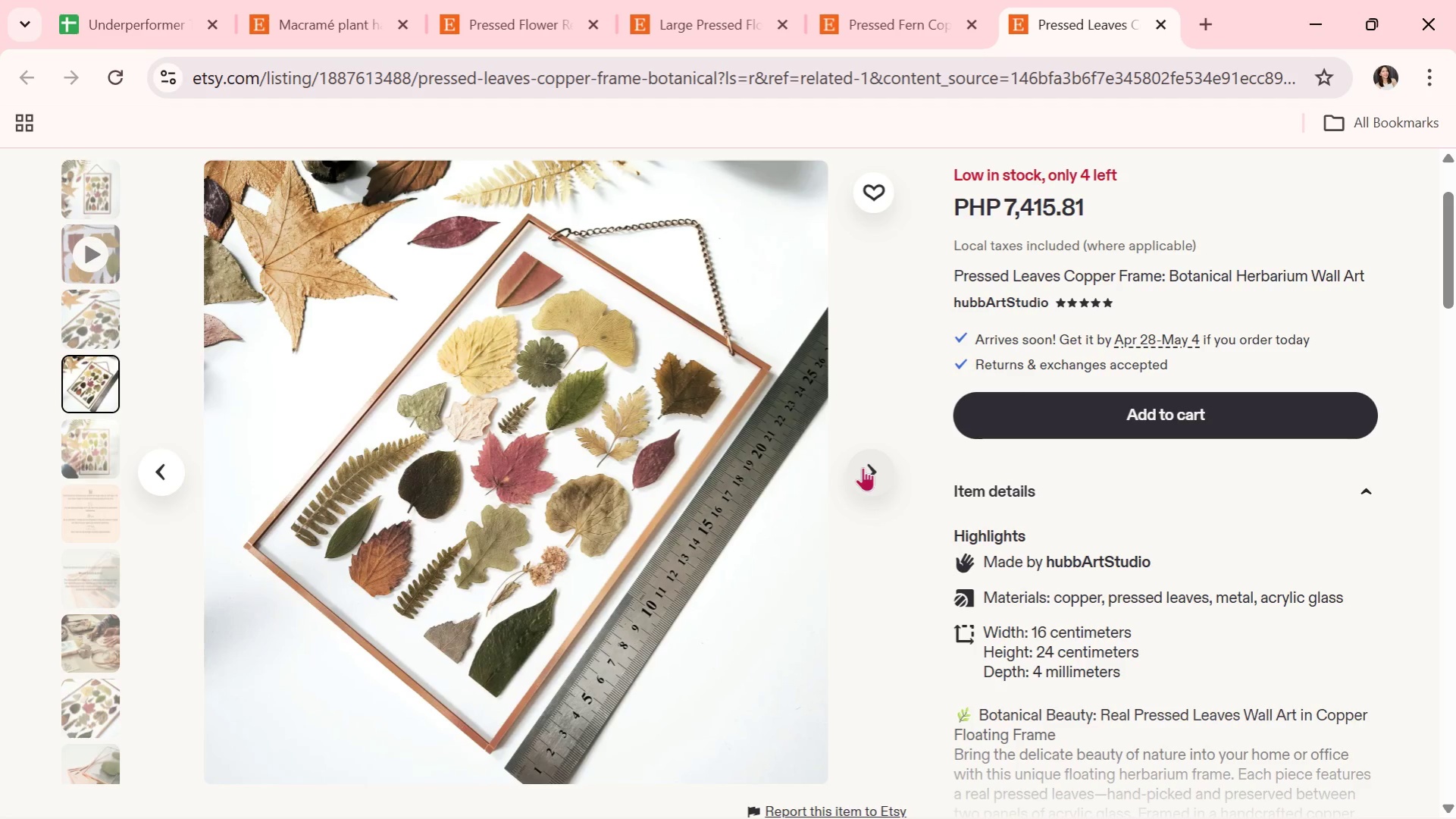 
left_click([863, 467])
 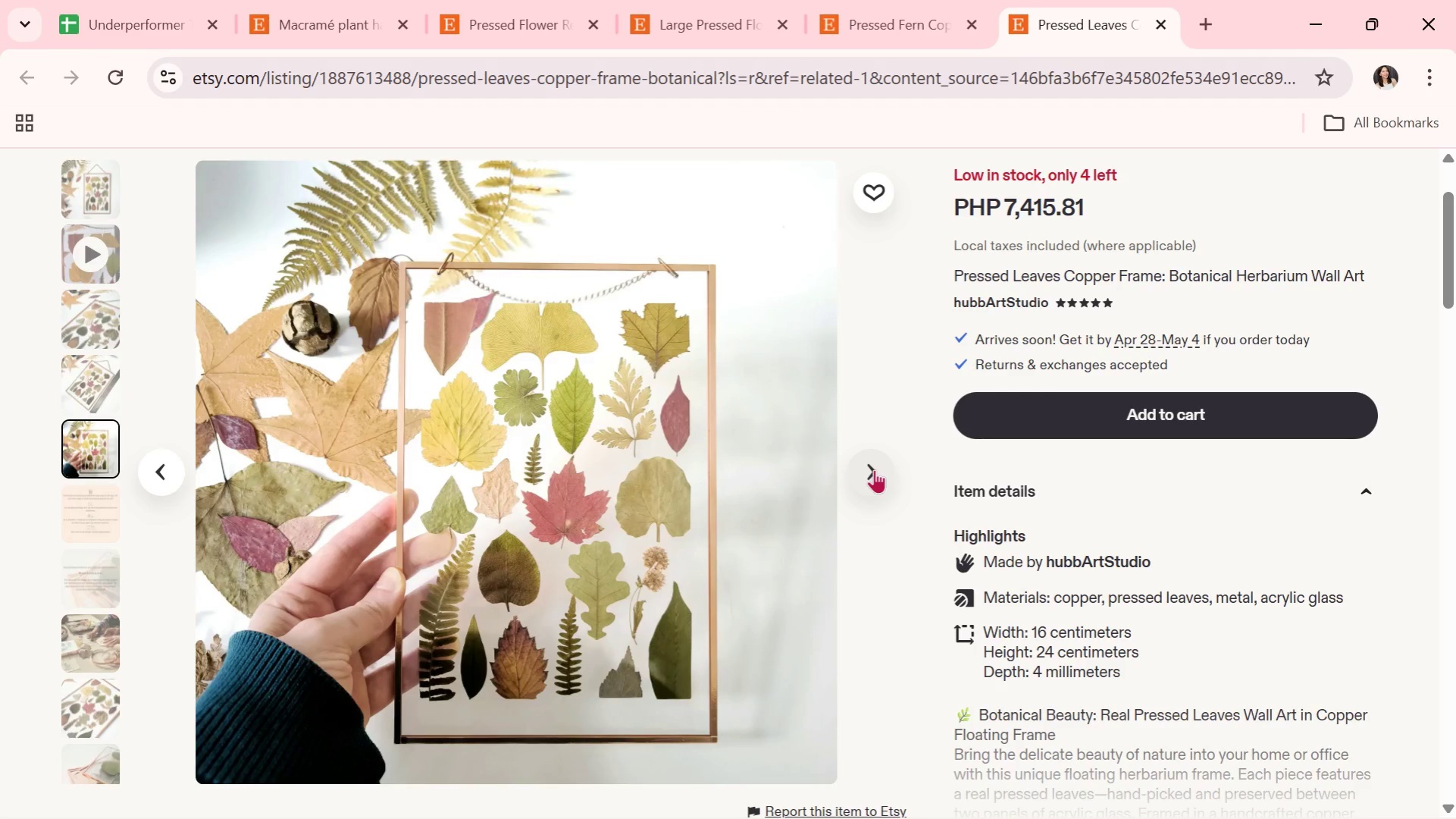 
wait(7.16)
 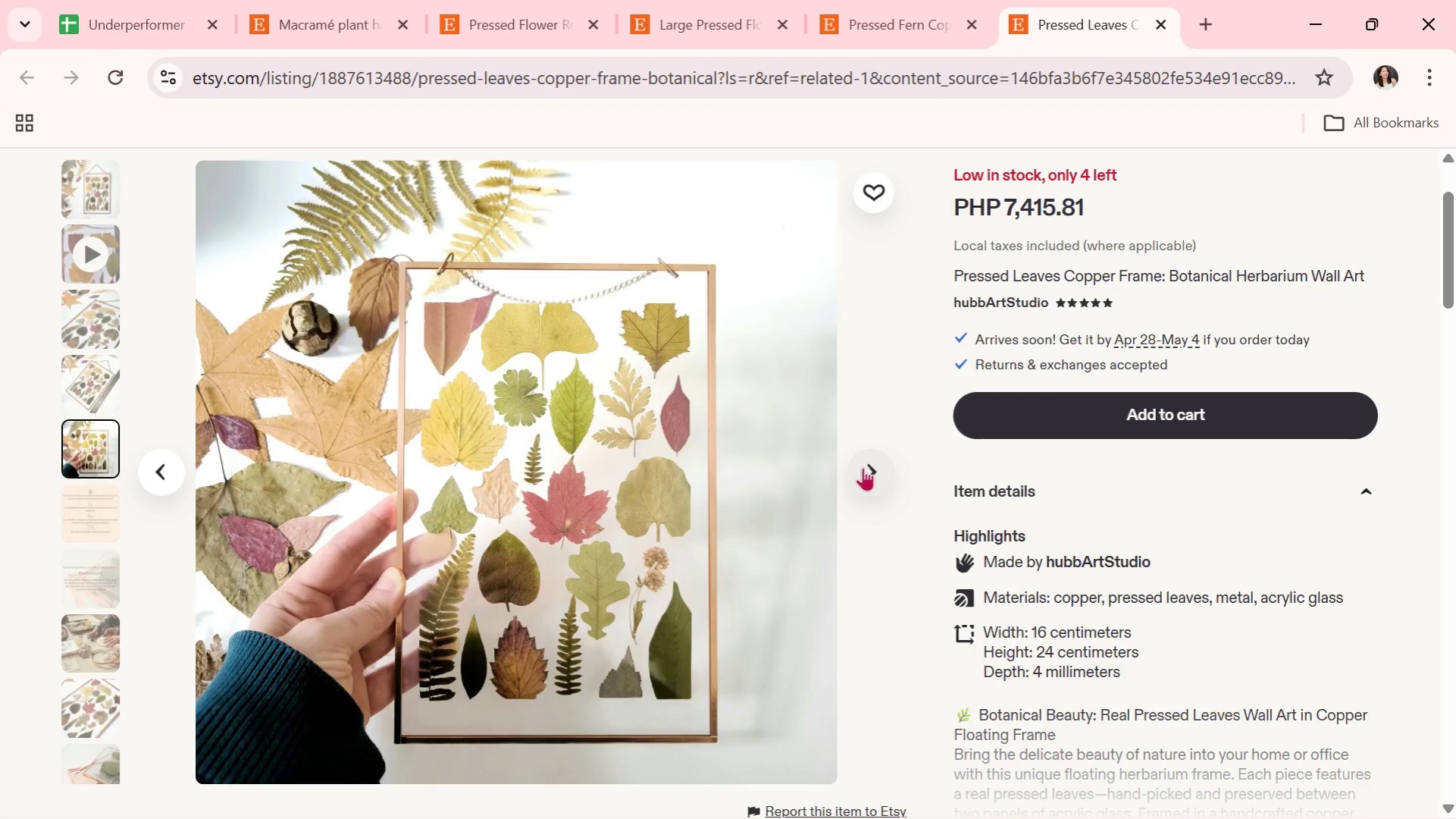 
left_click([829, 0])
 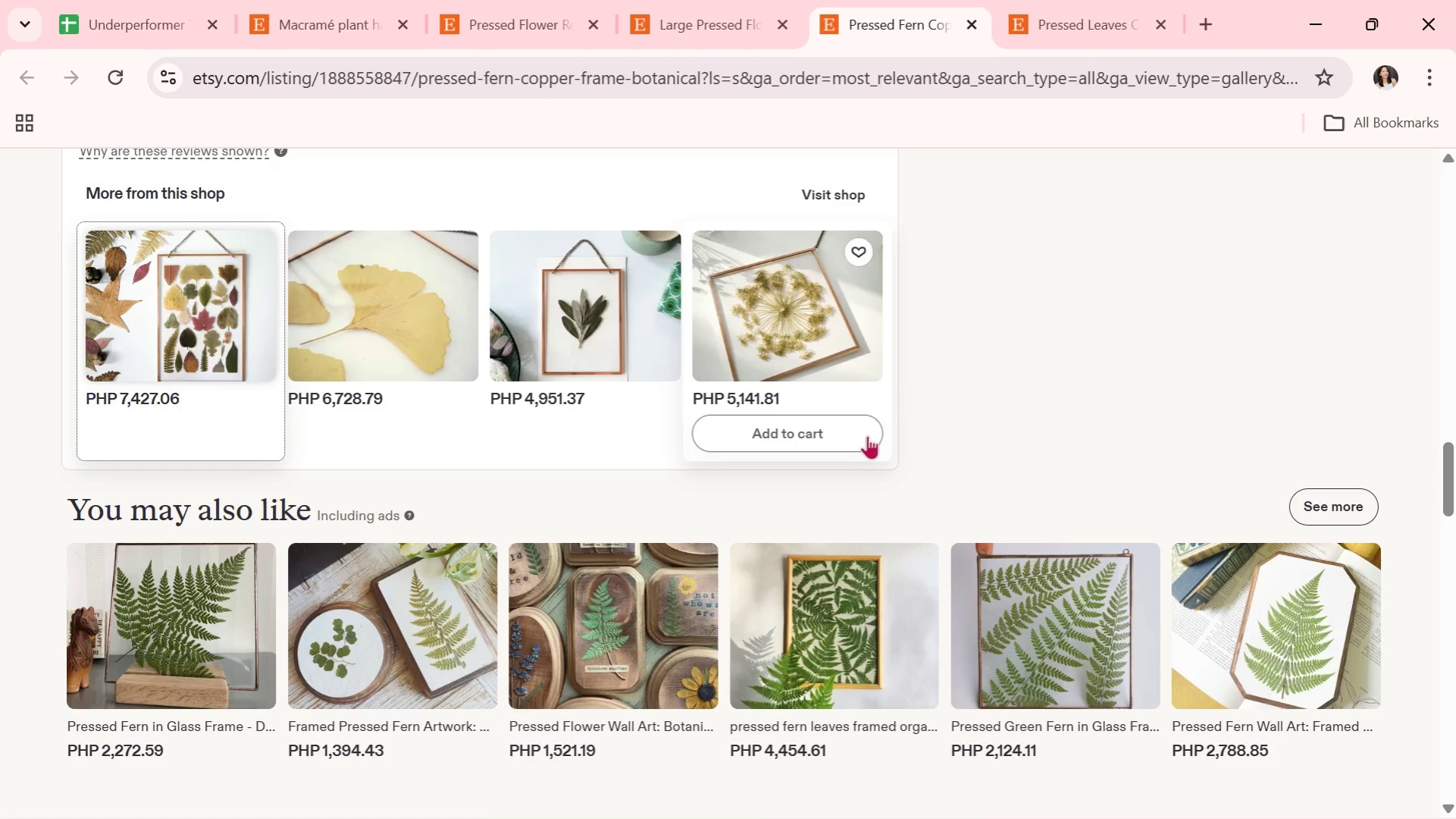 
scroll: coordinate [867, 435], scroll_direction: down, amount: 1.0
 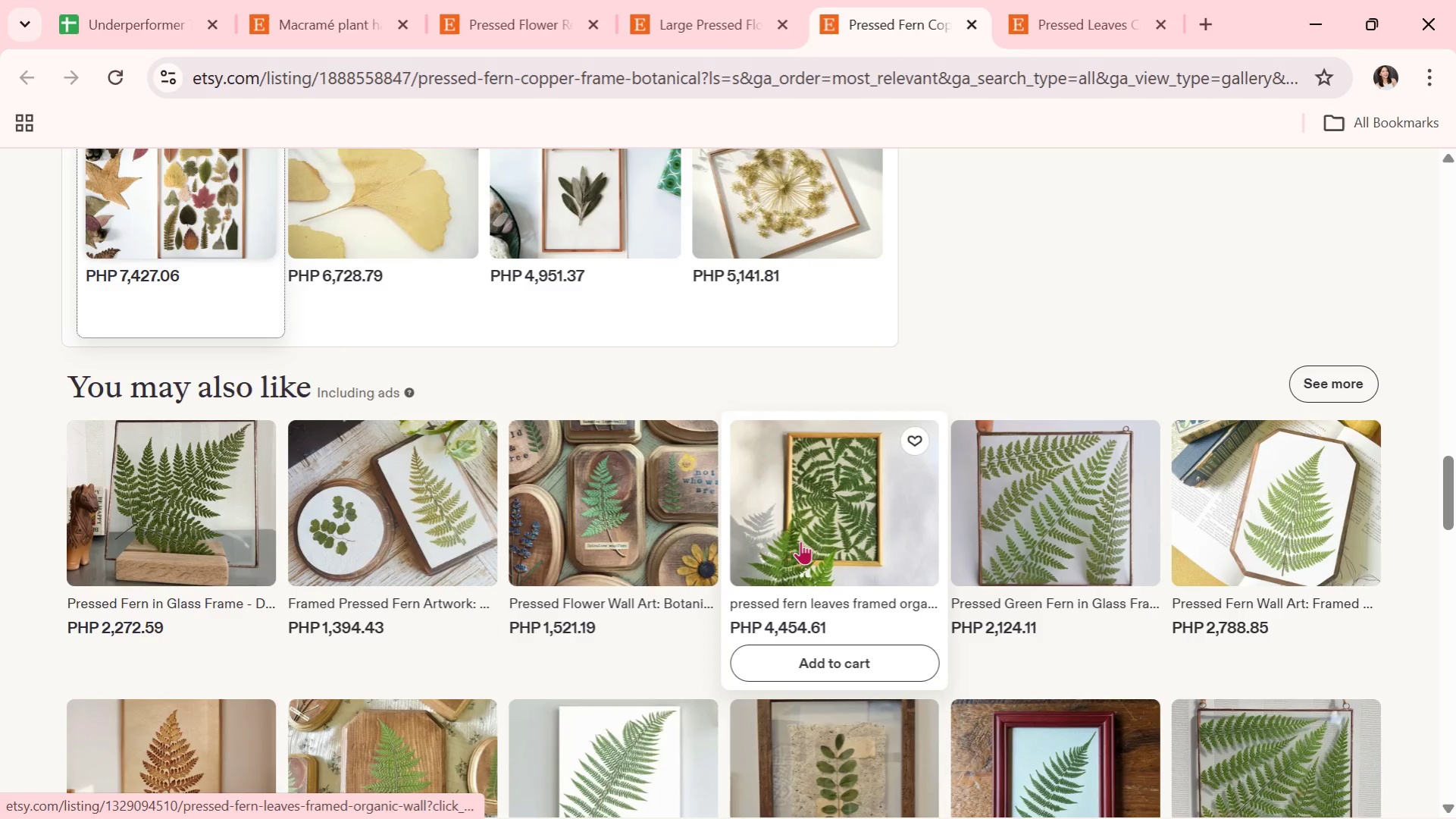 
left_click([800, 541])
 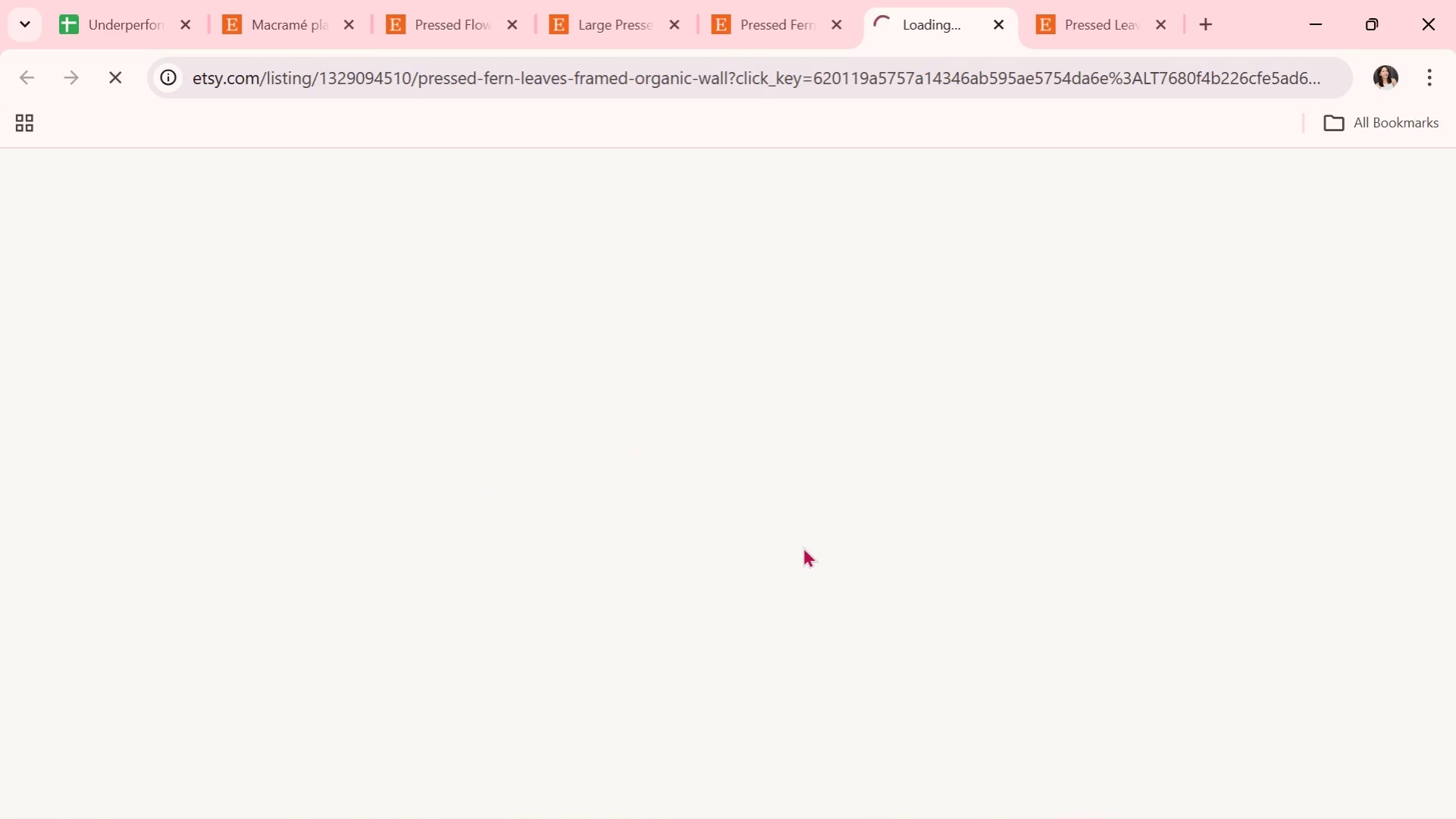 
scroll: coordinate [803, 547], scroll_direction: down, amount: 1.0
 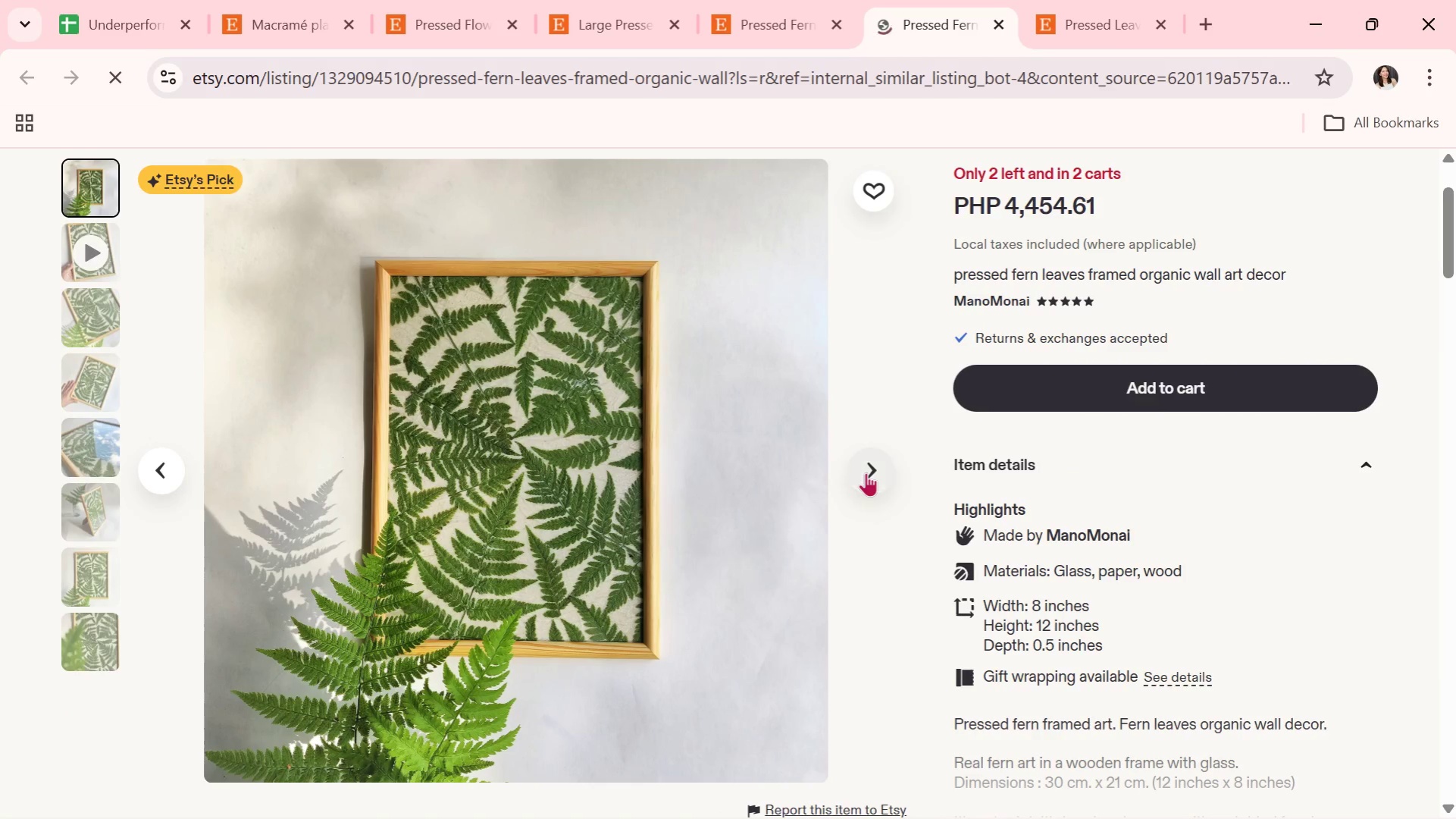 
left_click([866, 472])
 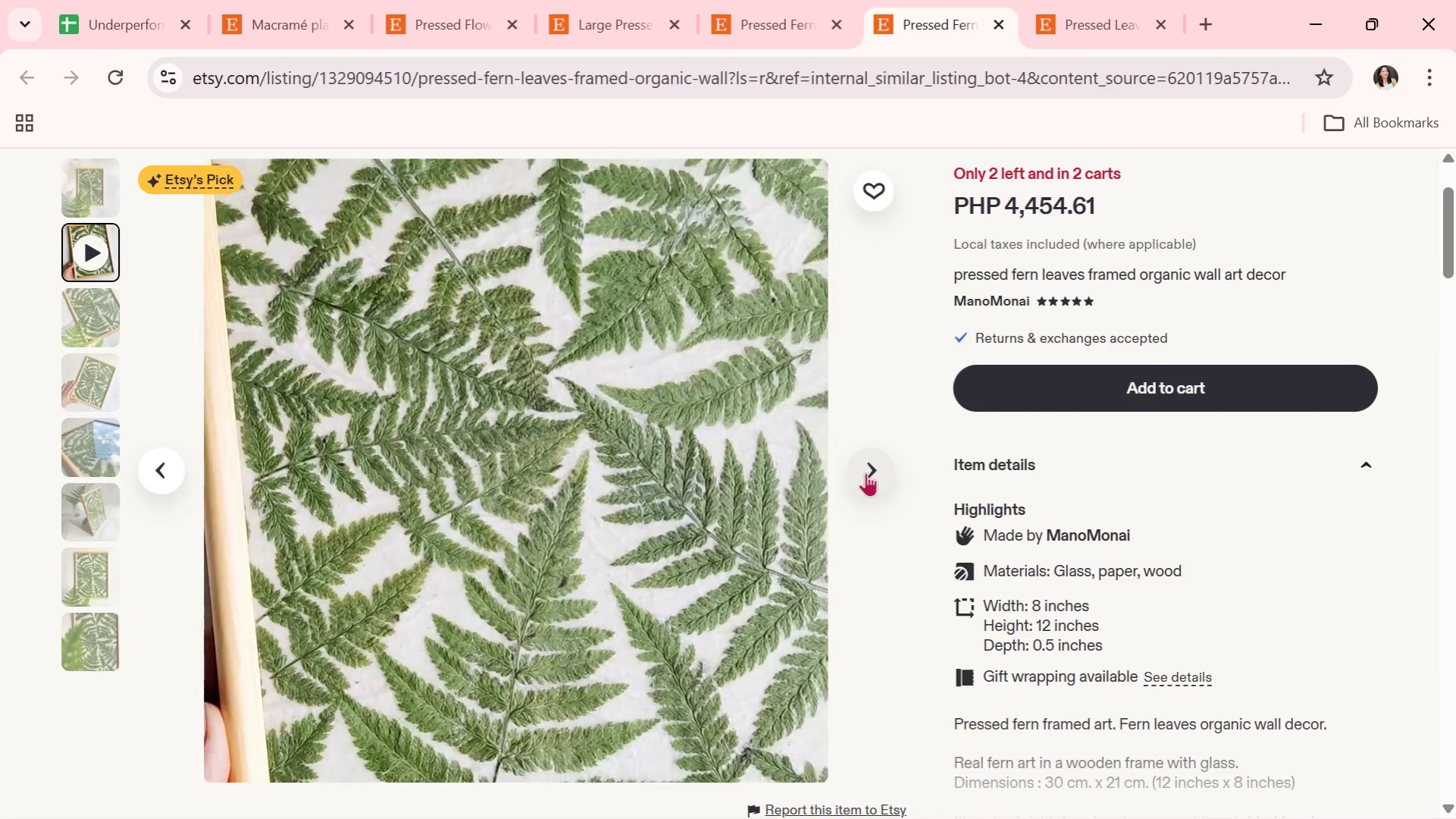 
left_click([866, 472])
 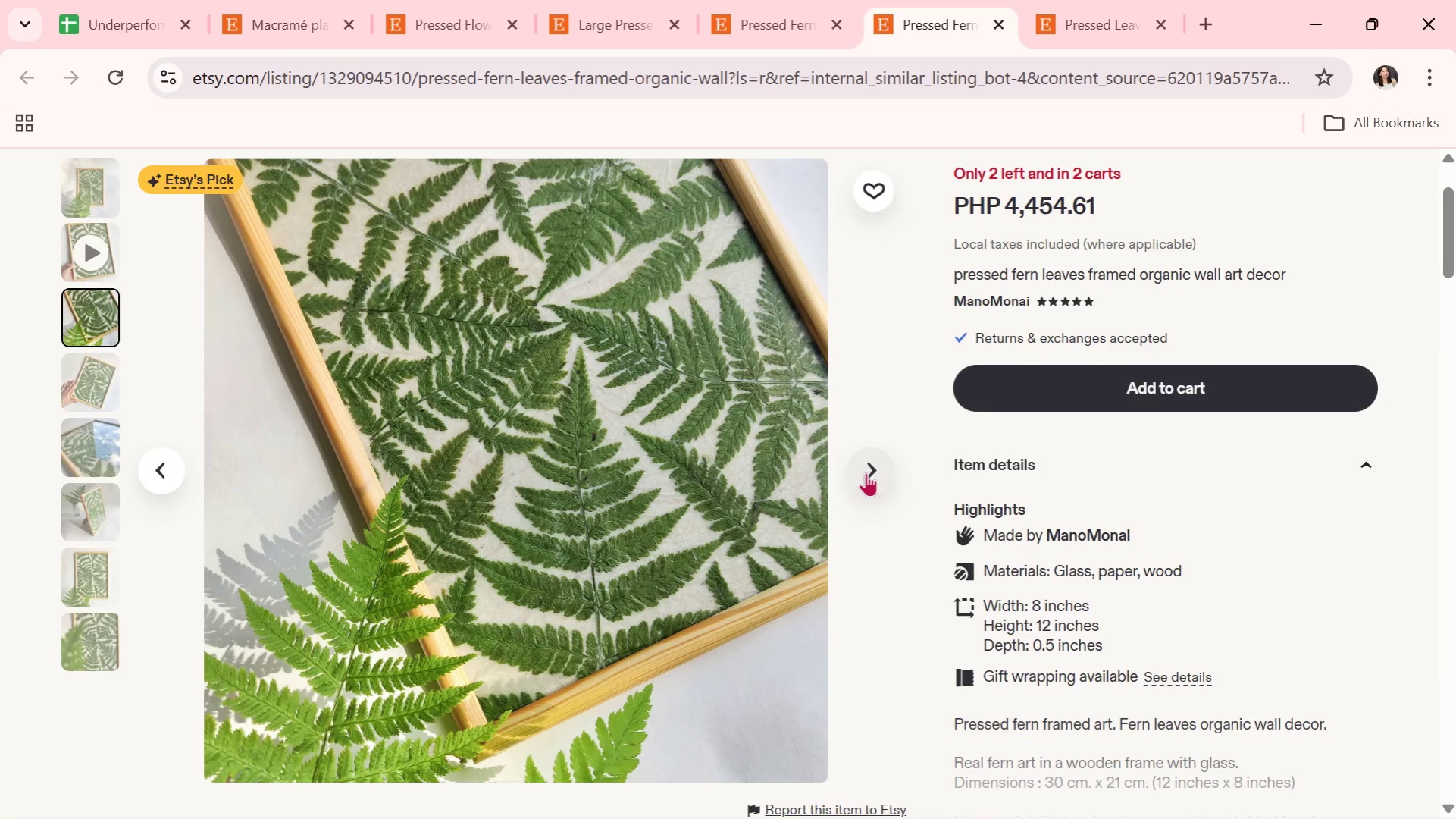 
left_click([866, 472])
 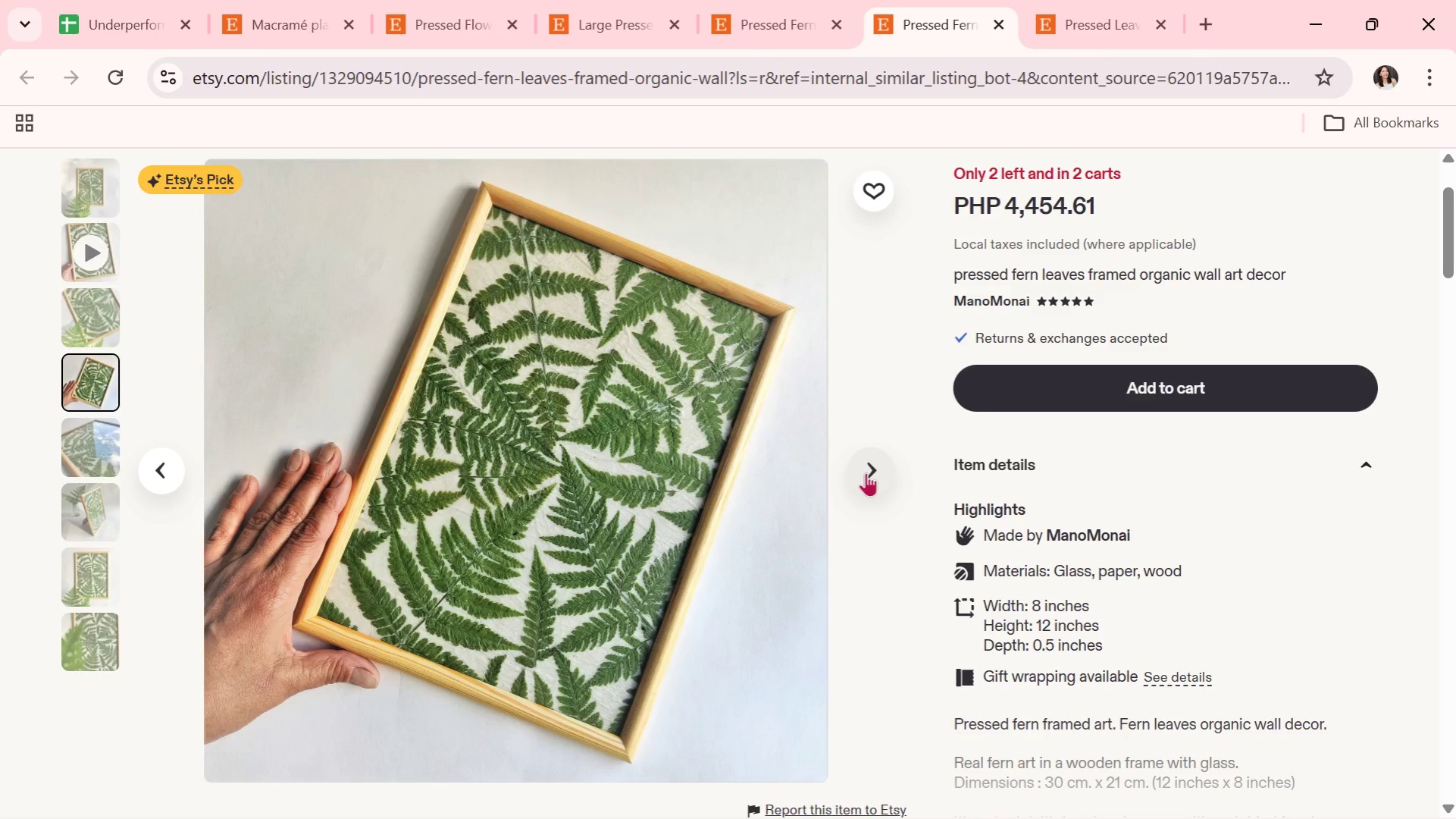 
left_click([866, 472])
 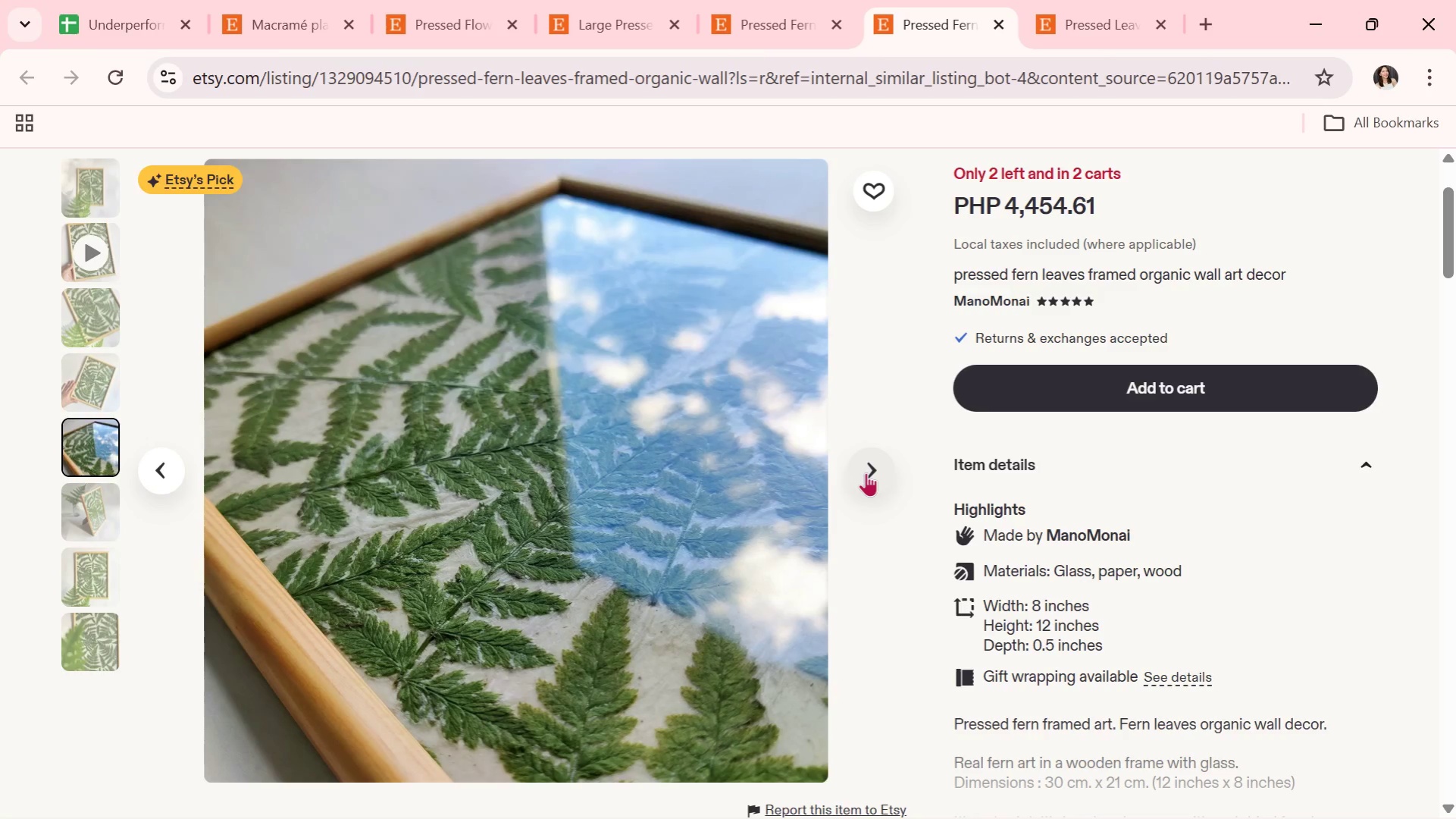 
wait(5.22)
 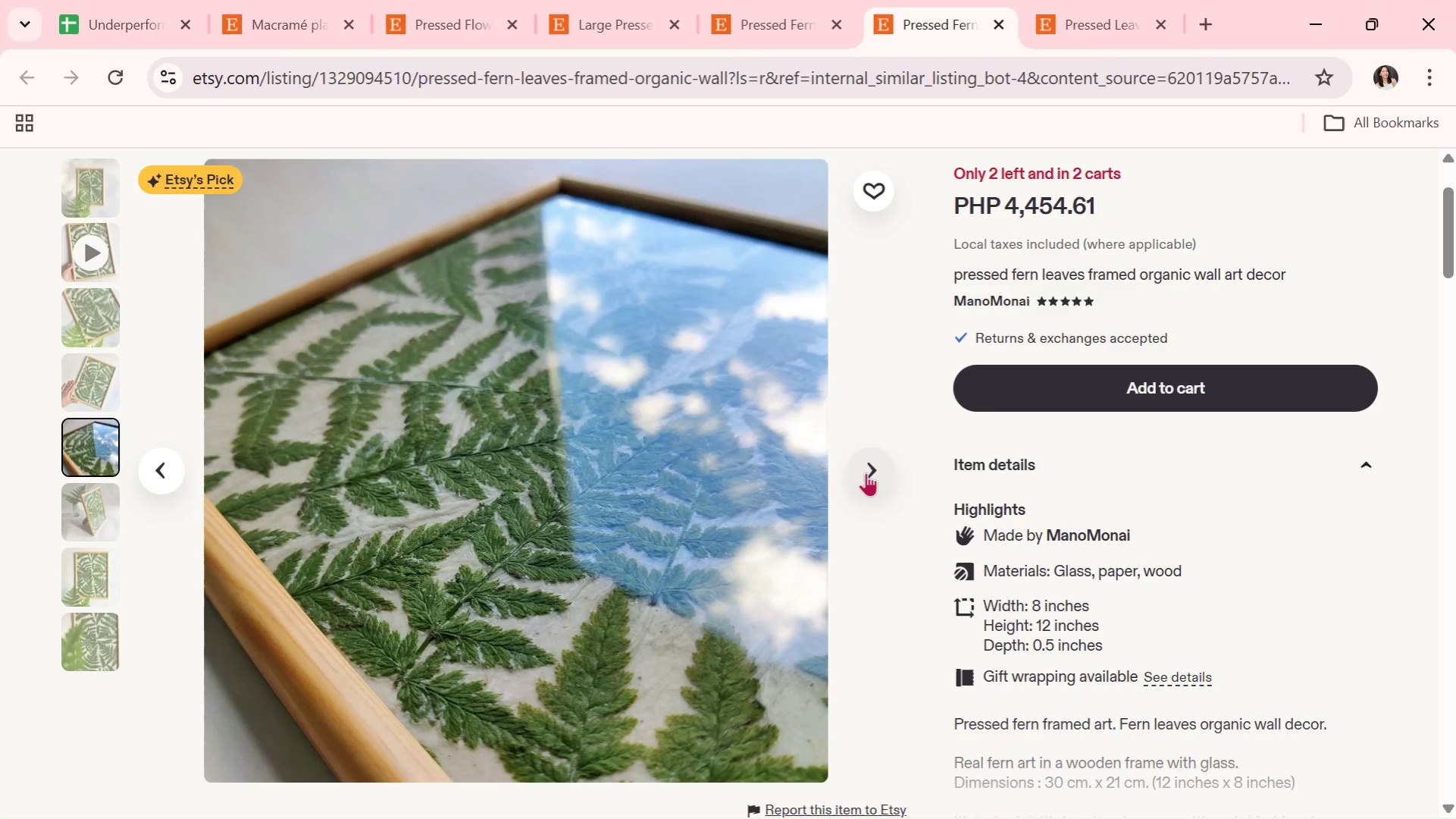 
left_click([866, 472])
 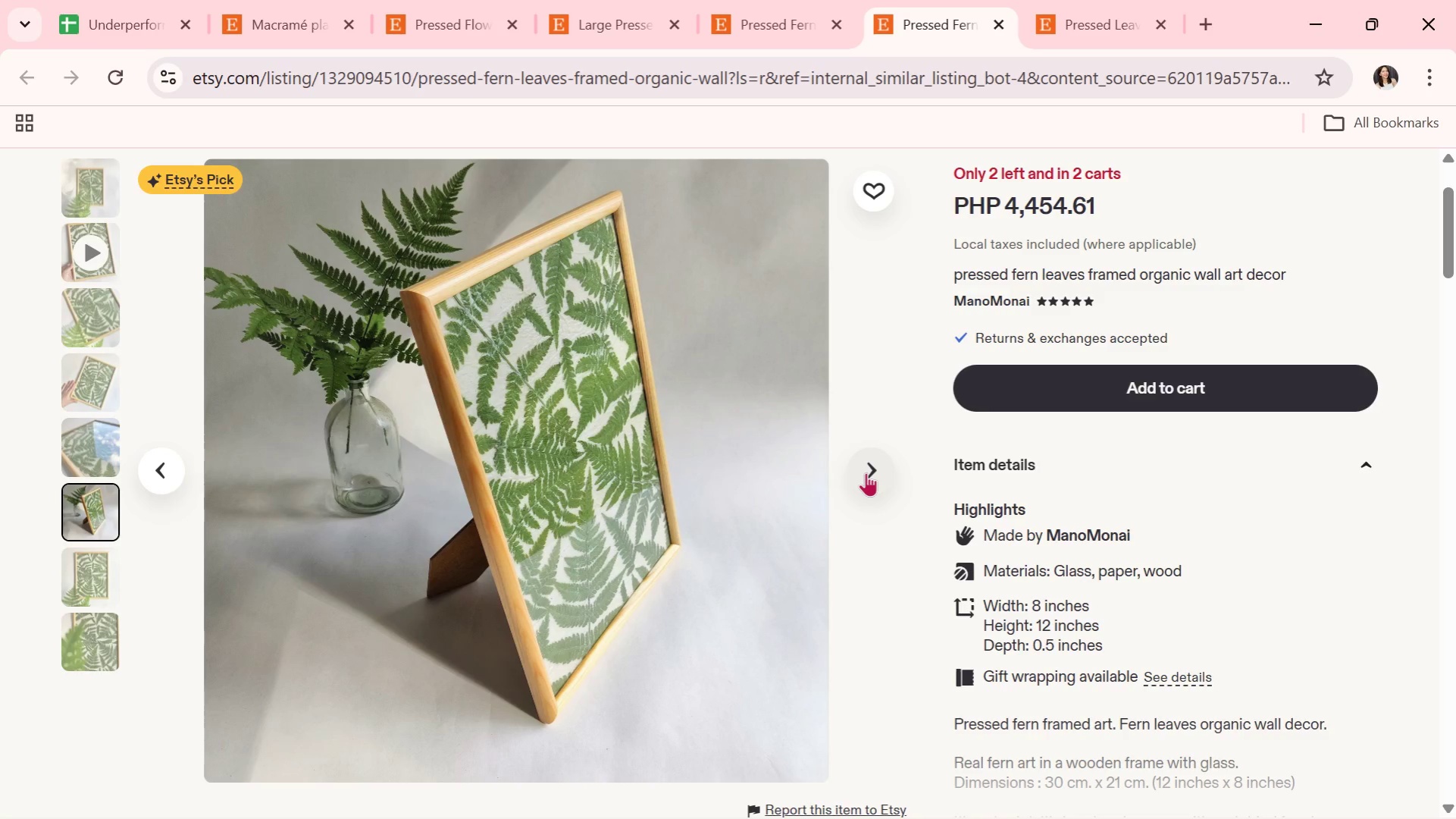 
wait(5.58)
 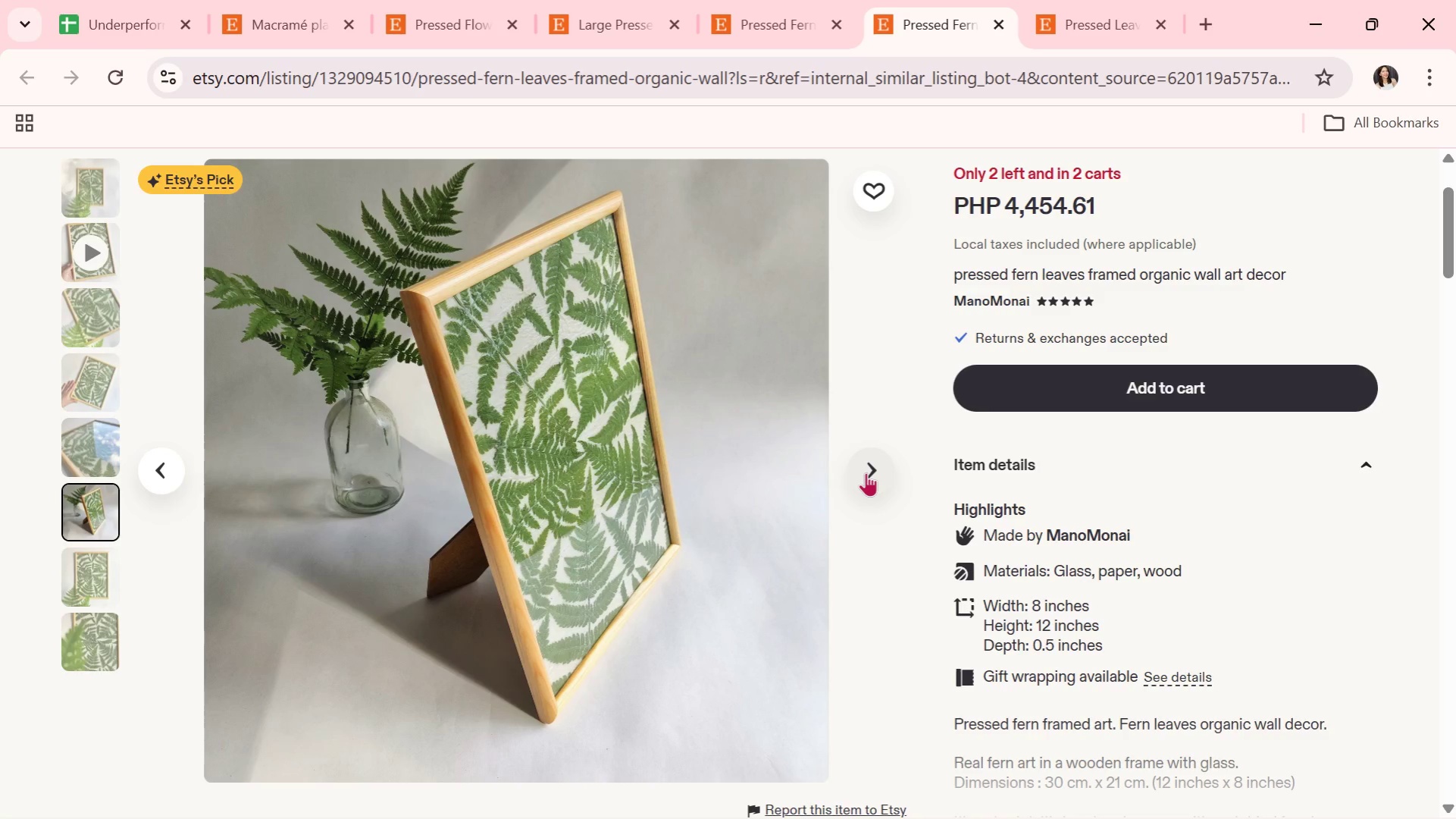 
left_click([866, 472])
 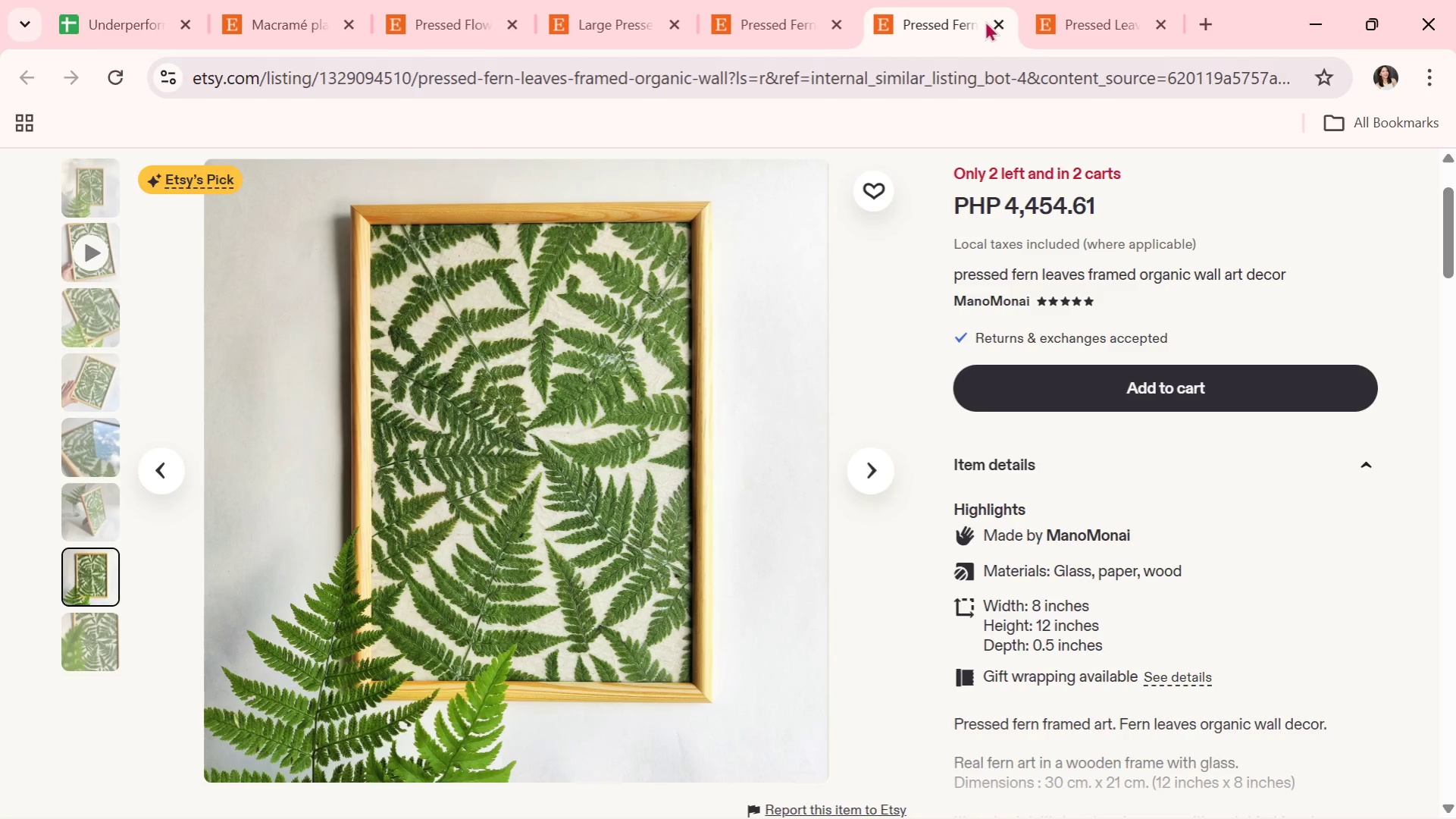 
left_click([998, 26])
 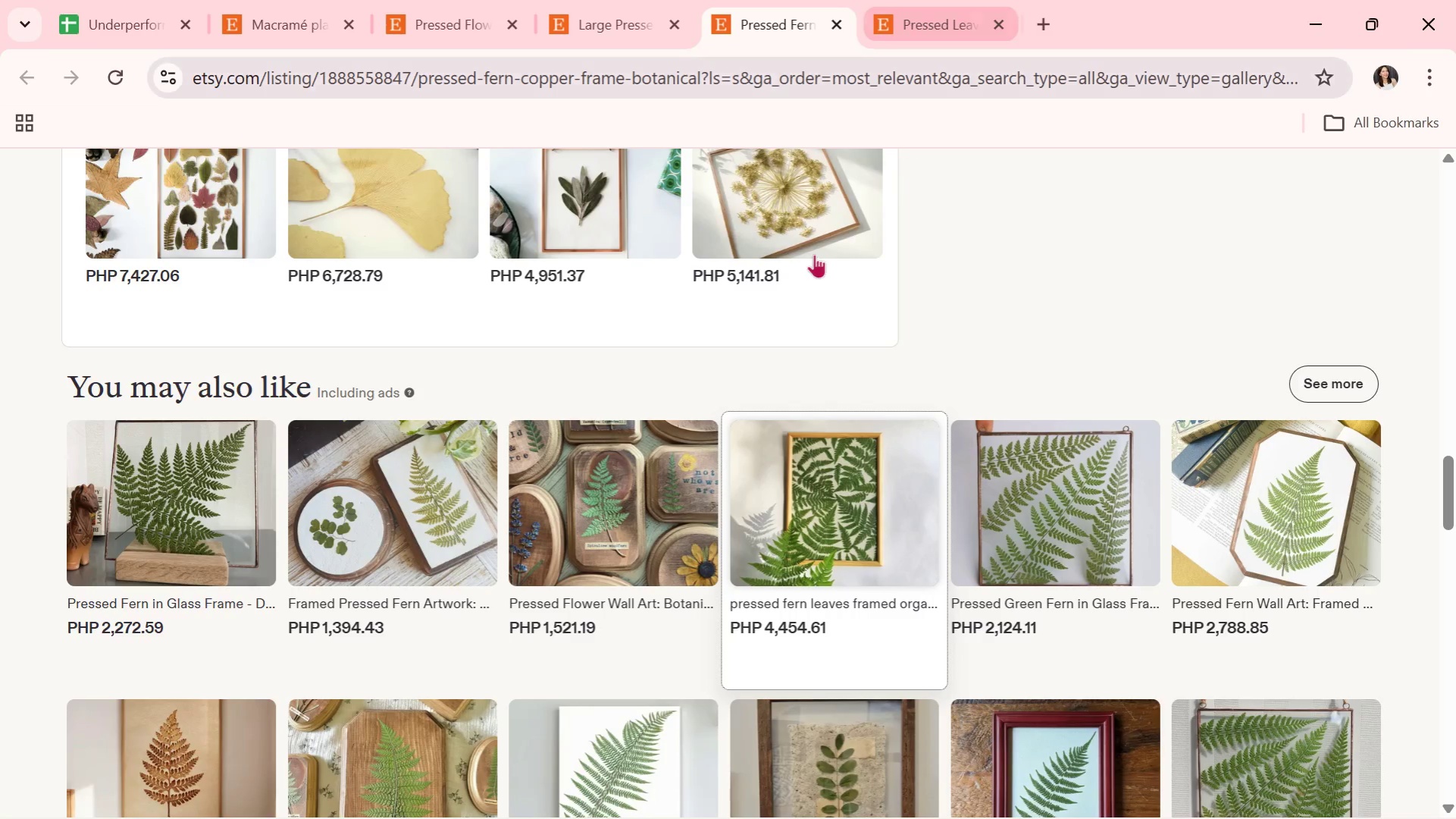 
scroll: coordinate [708, 466], scroll_direction: down, amount: 3.0
 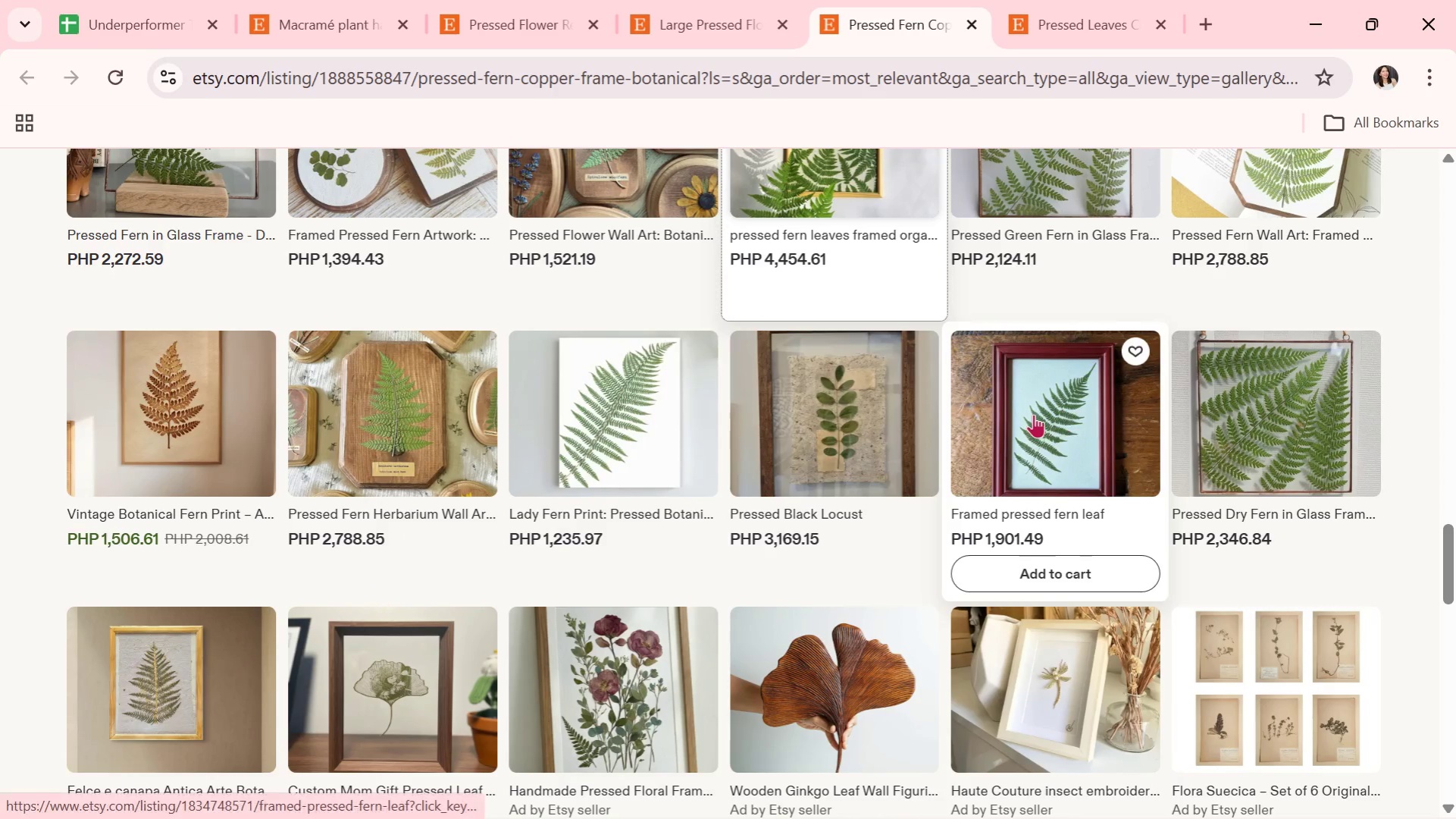 
mouse_move([964, 23])
 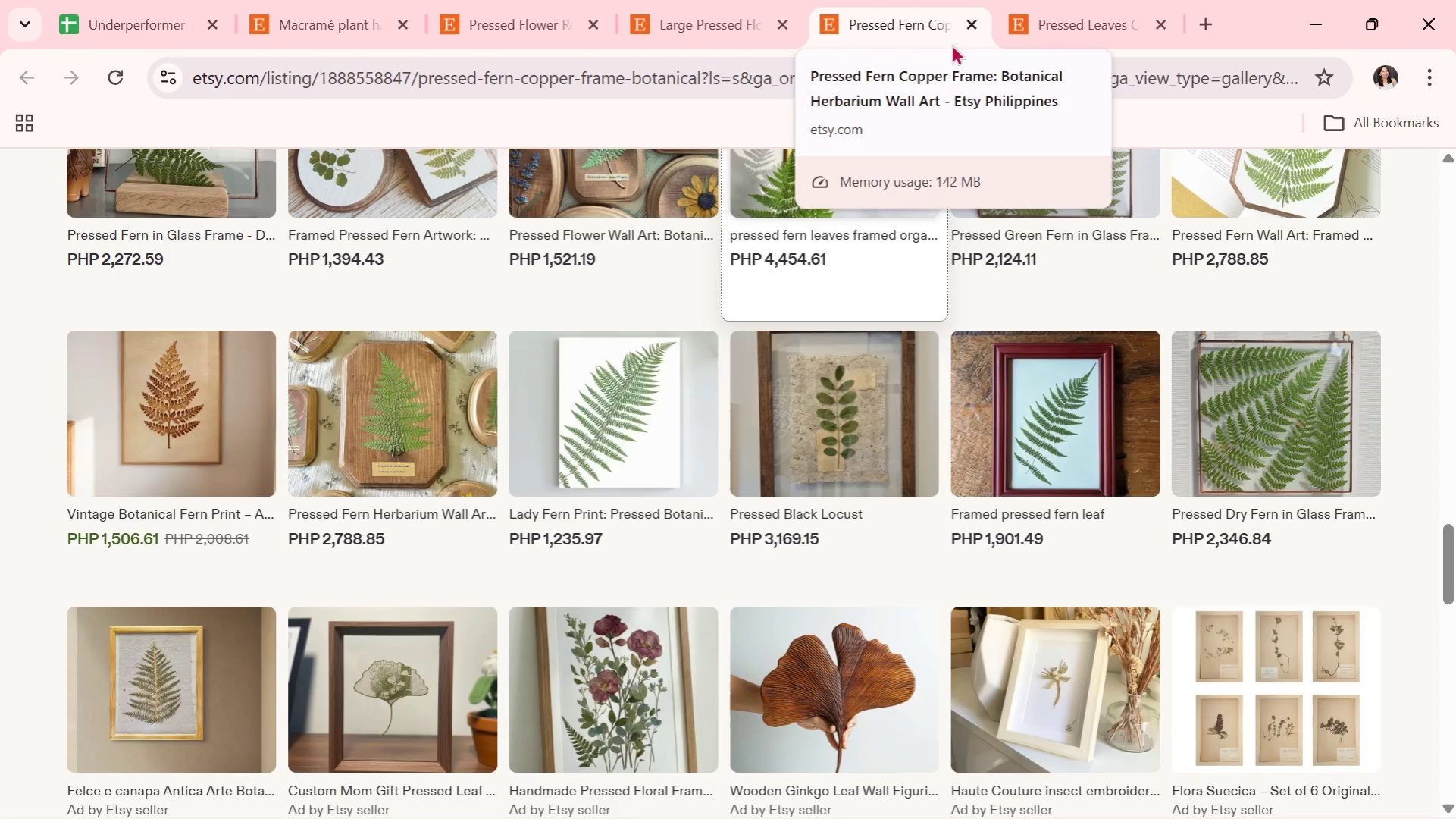 
wait(9.52)
 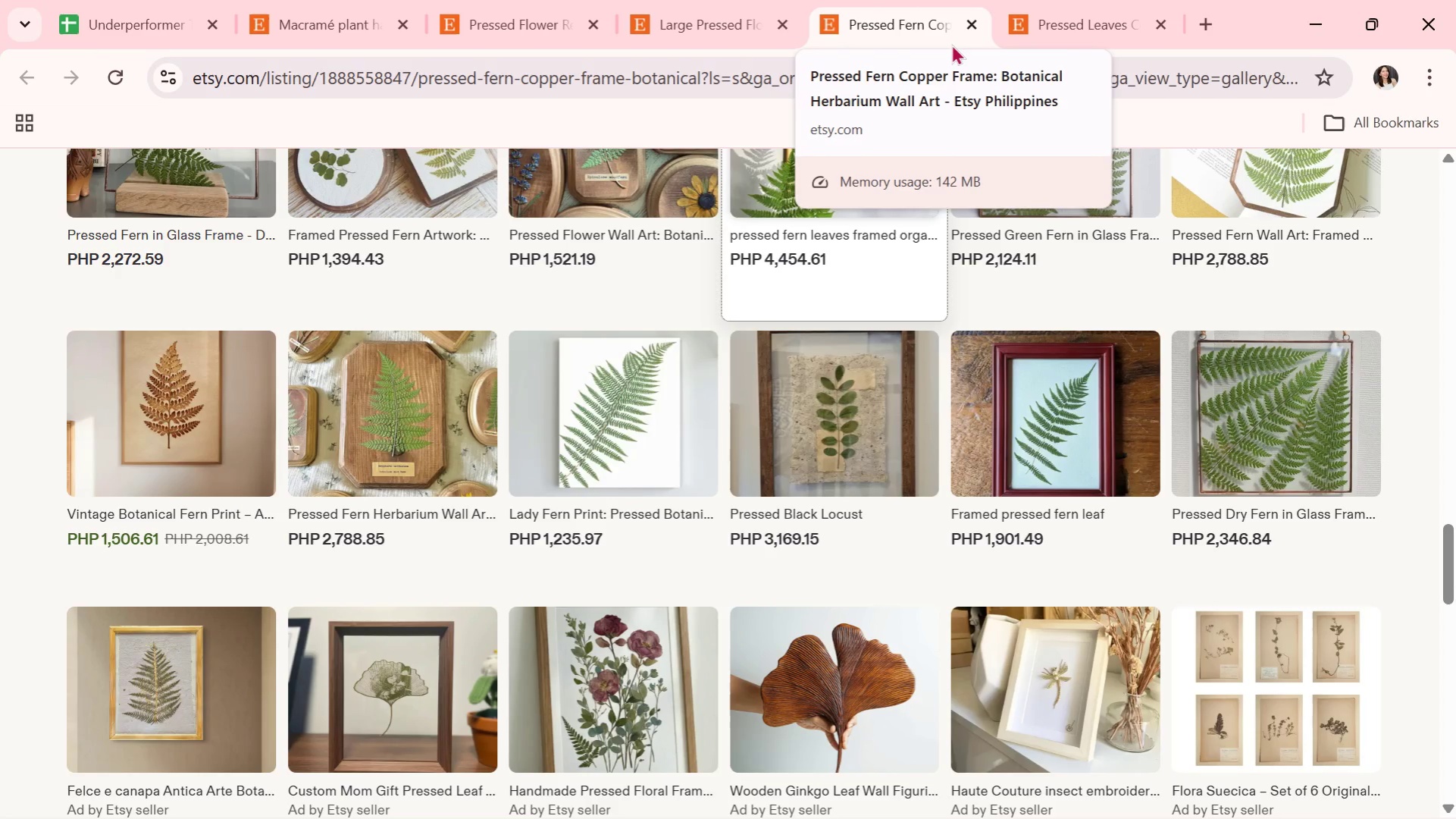 
scroll: coordinate [887, 541], scroll_direction: down, amount: 1.0
 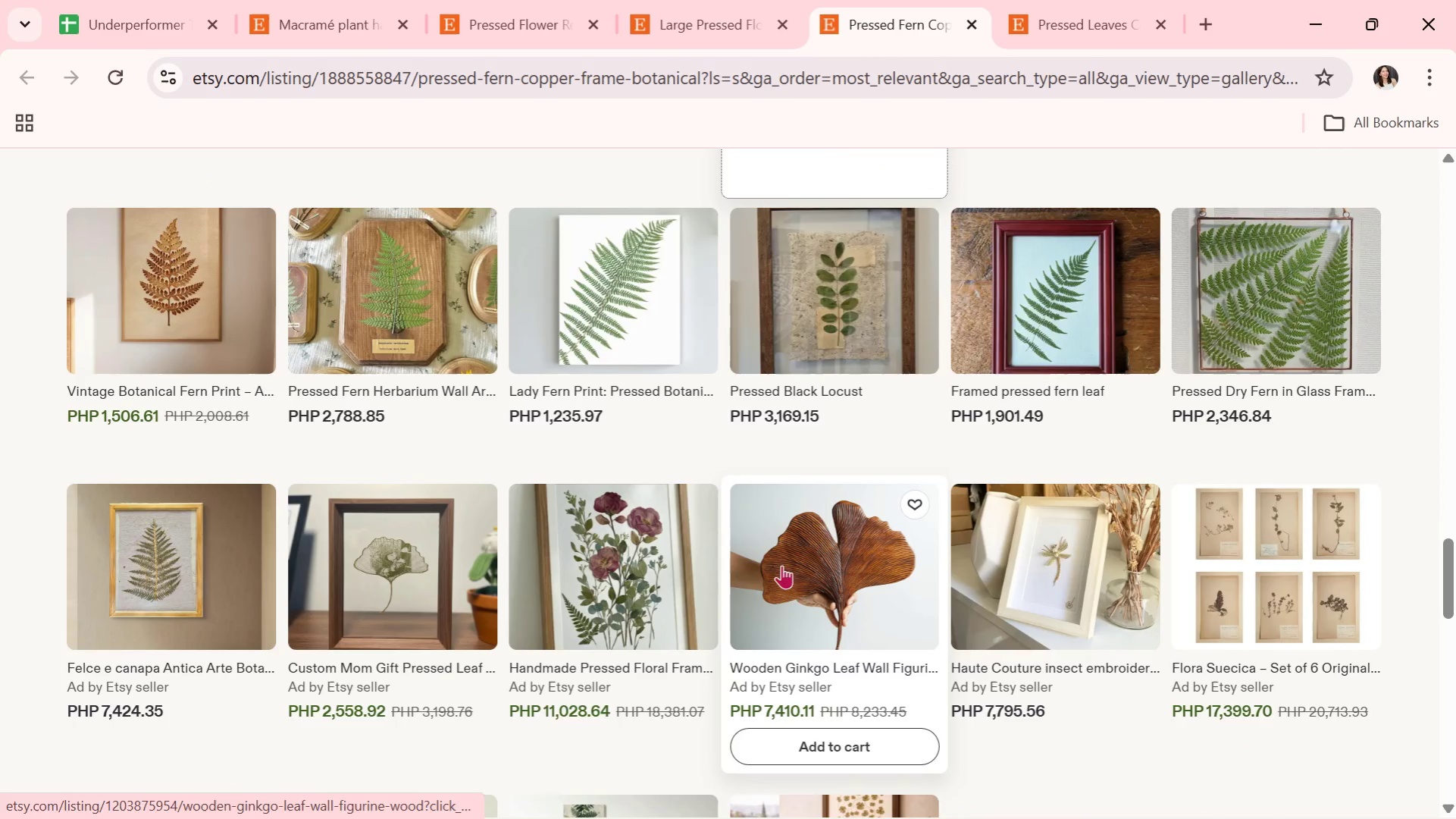 
left_click([614, 600])
 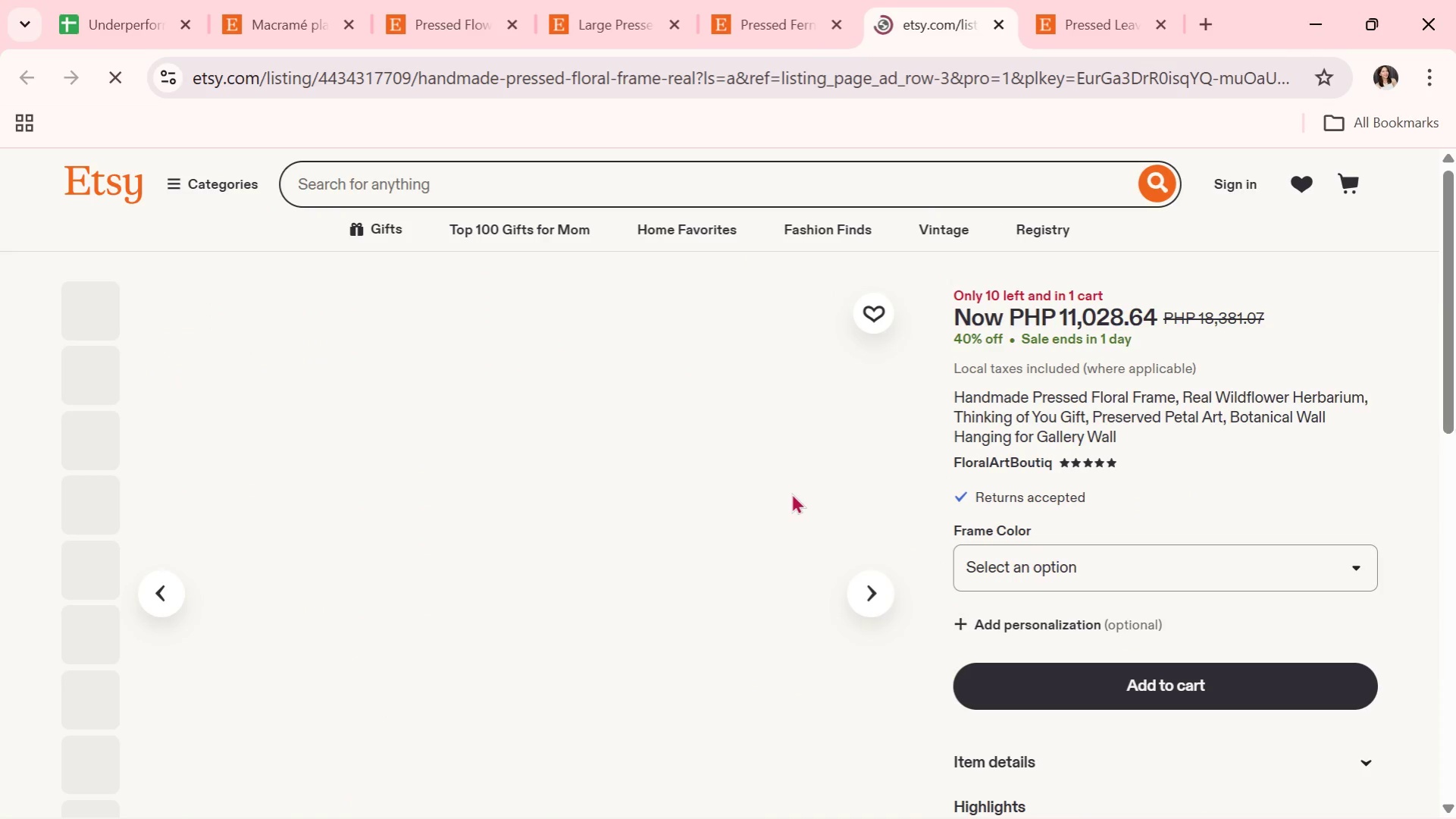 
scroll: coordinate [793, 493], scroll_direction: down, amount: 1.0
 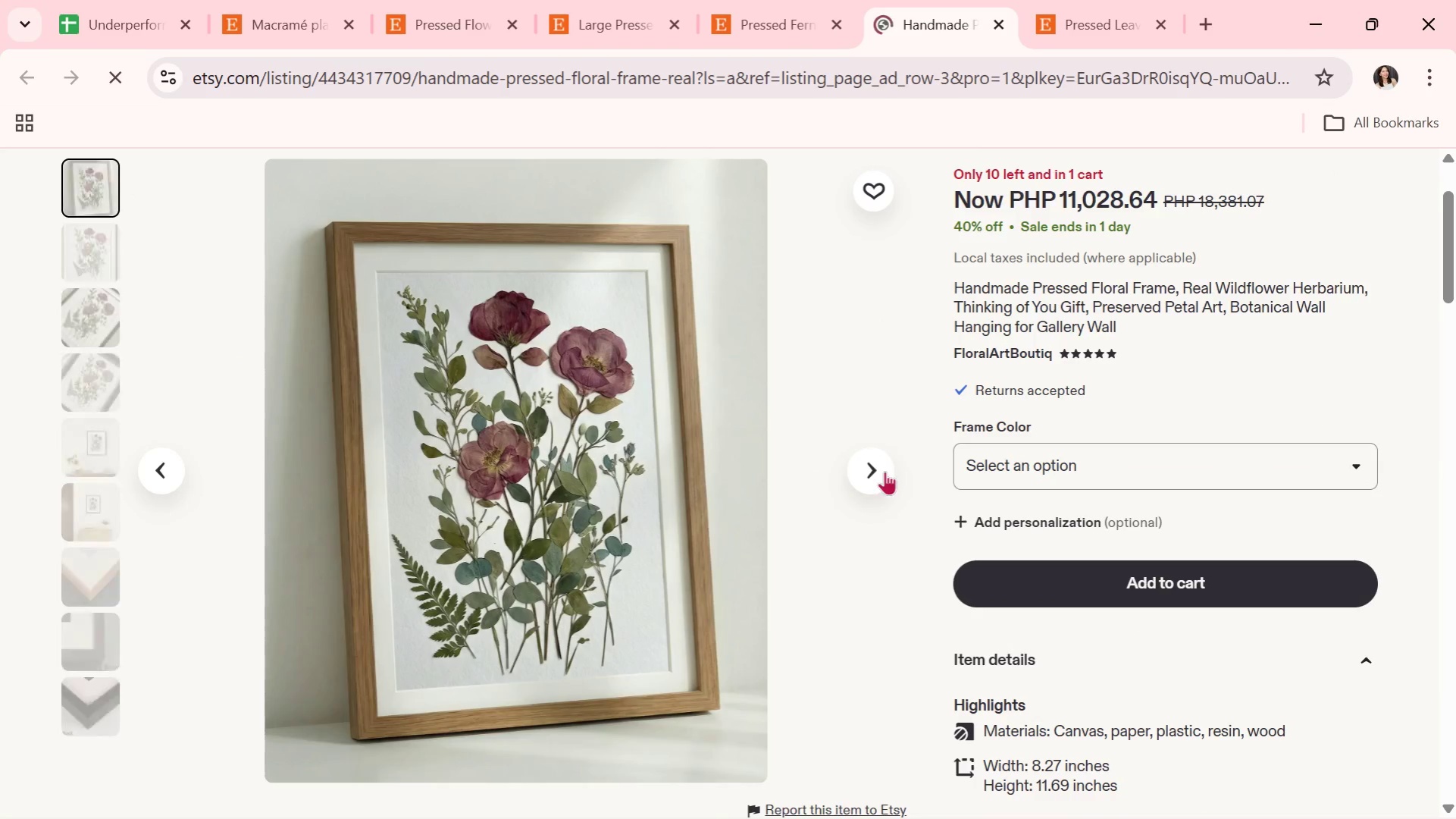 
left_click([880, 472])
 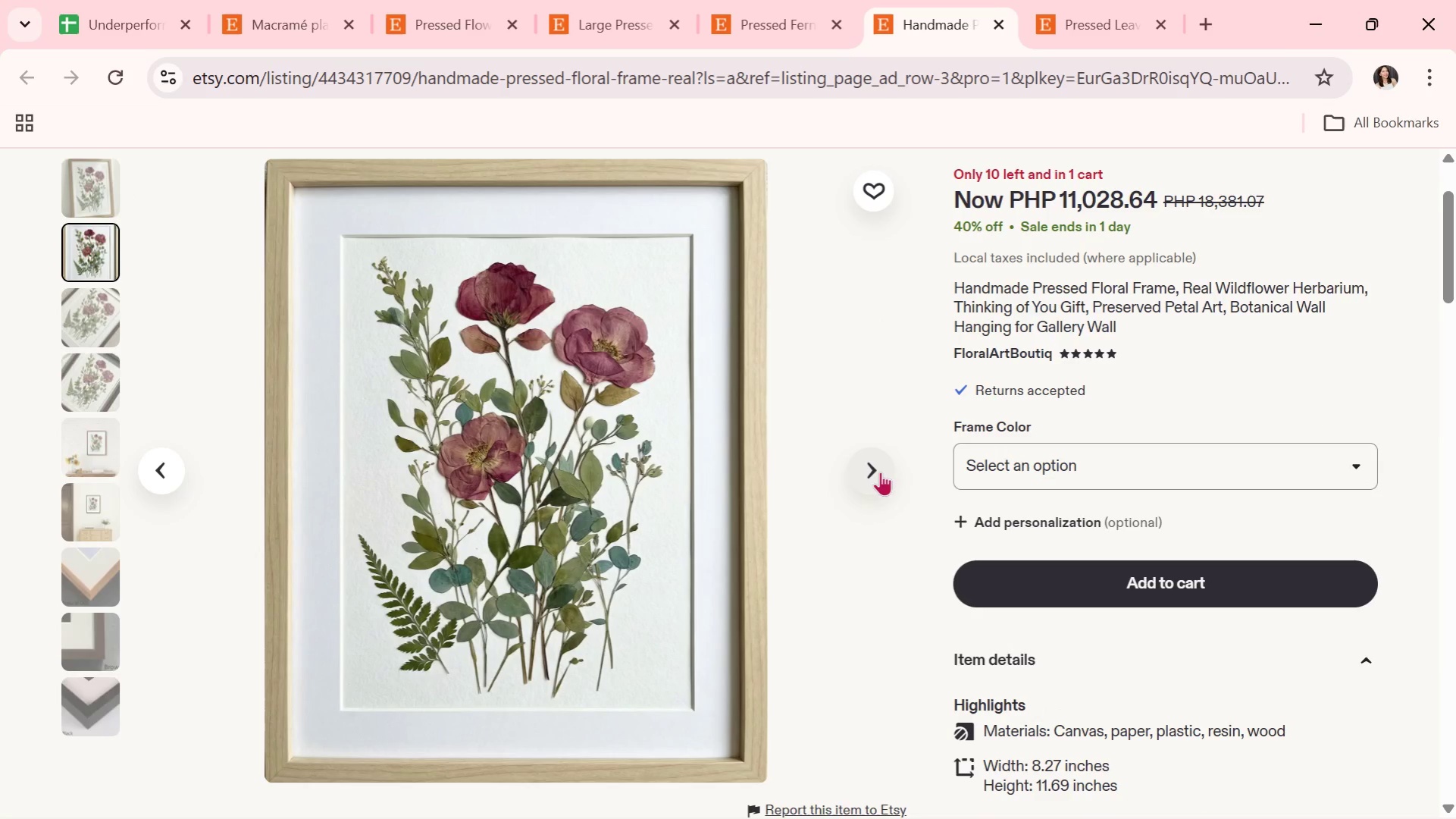 
wait(5.22)
 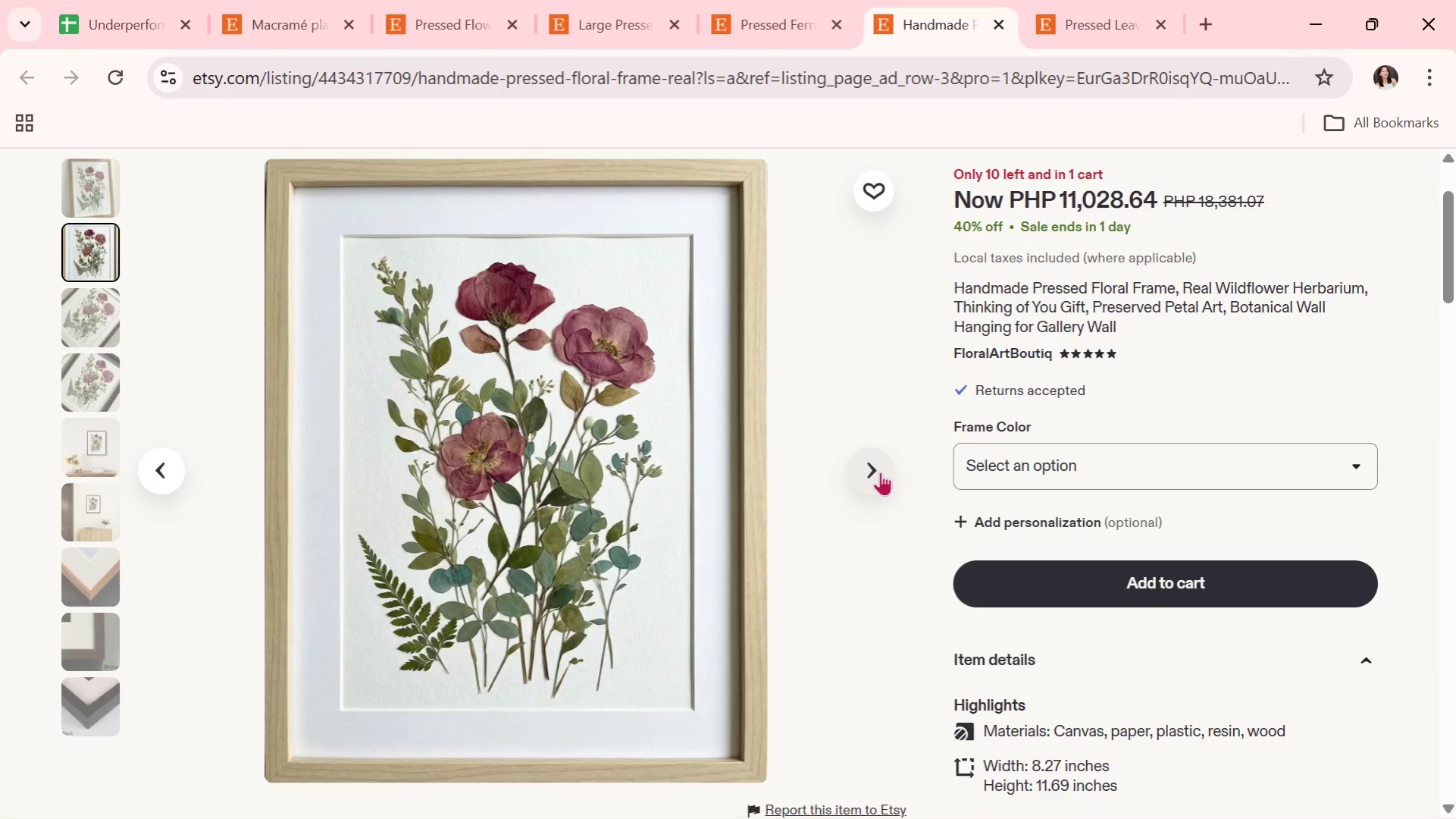 
left_click([880, 472])
 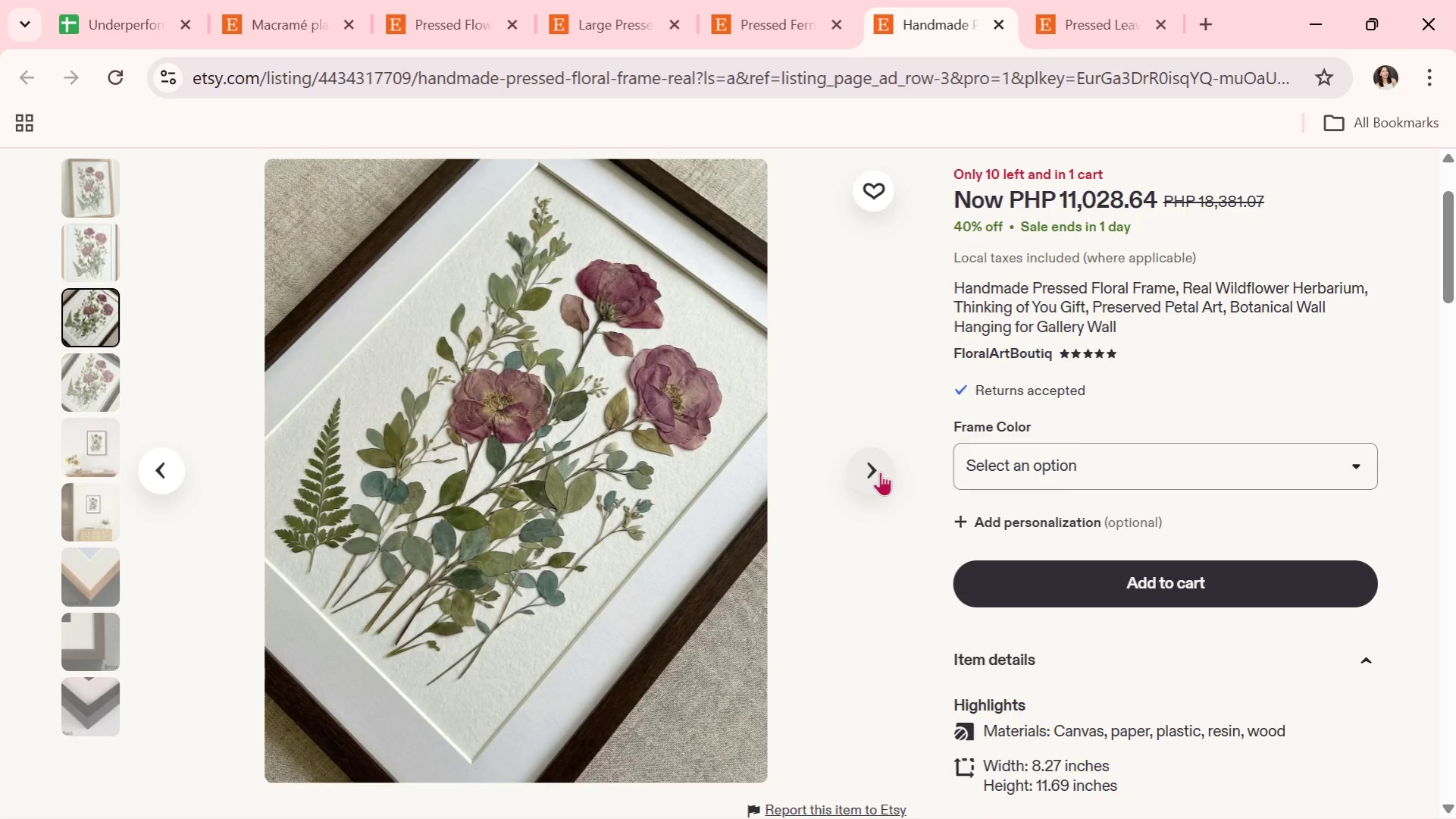 
wait(6.66)
 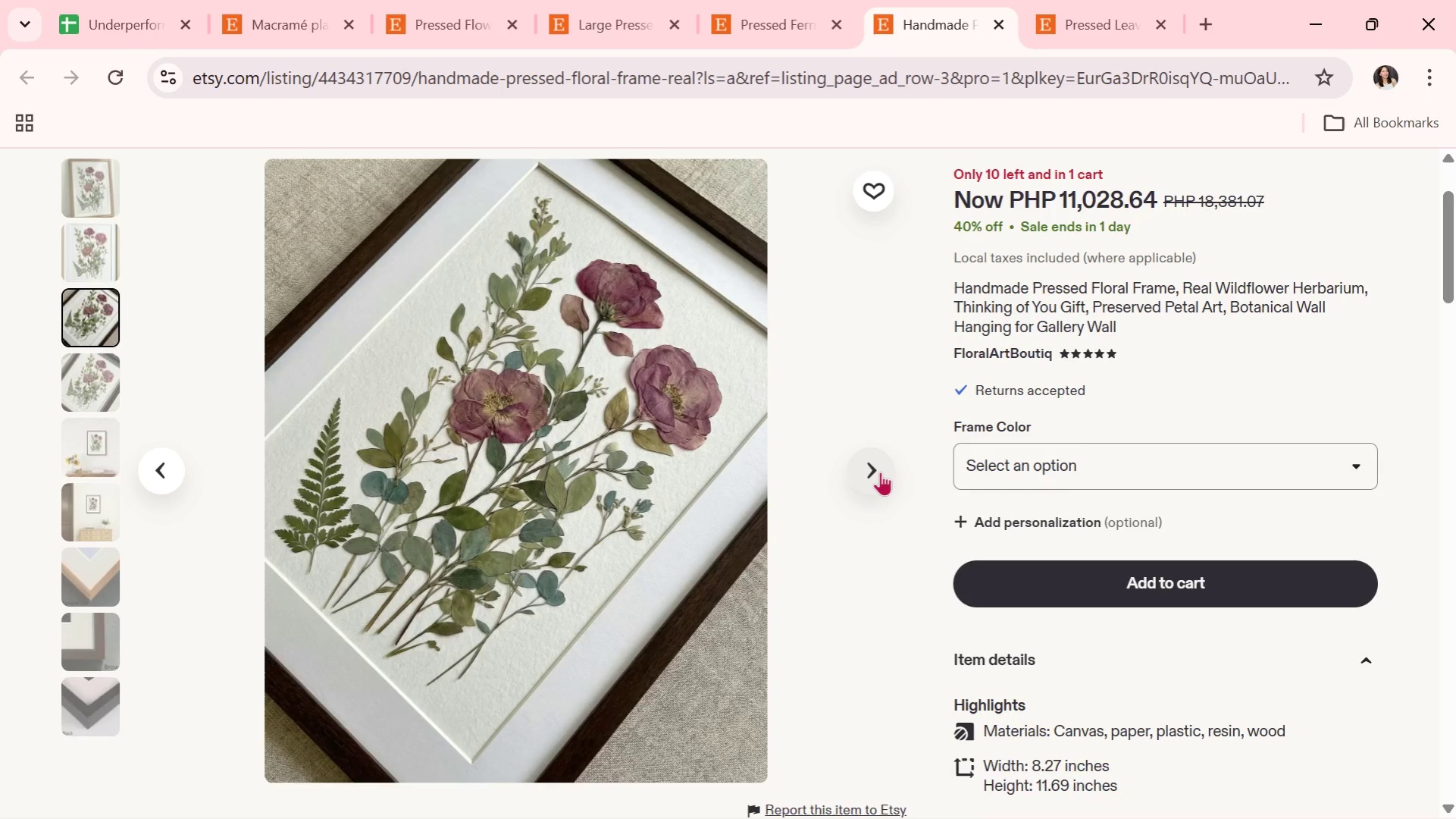 
left_click([880, 472])
 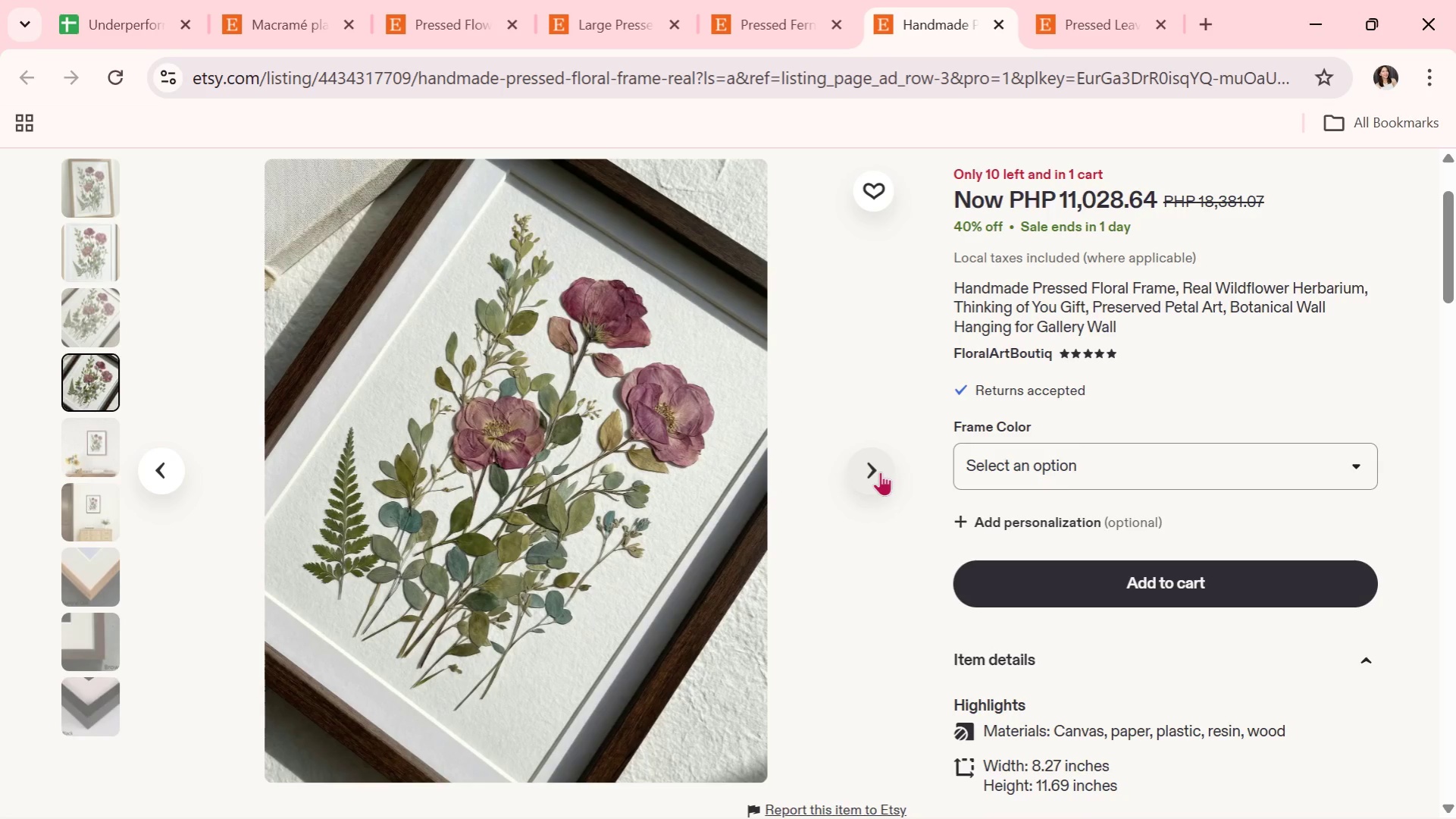 
wait(7.44)
 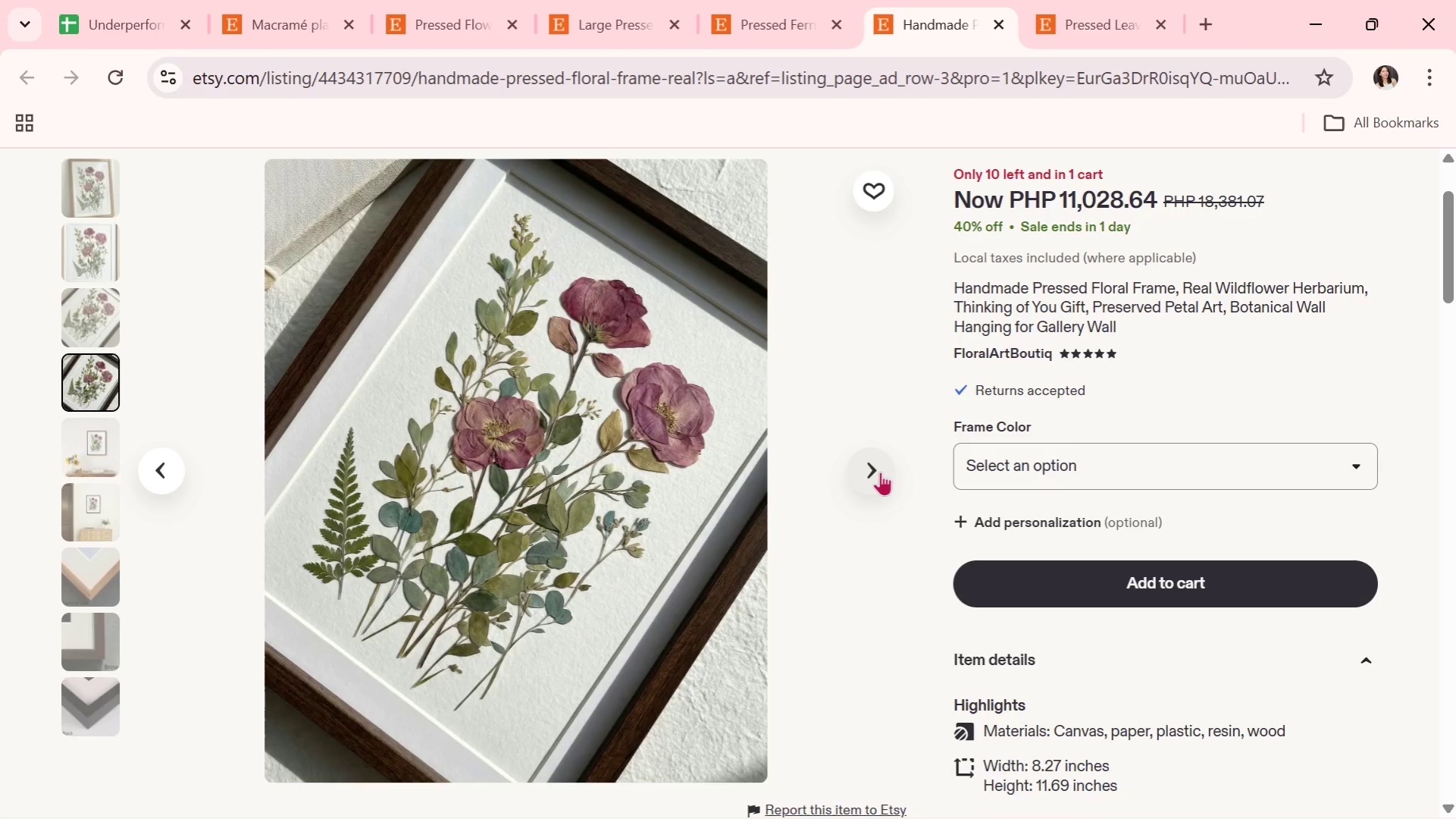 
left_click([880, 472])
 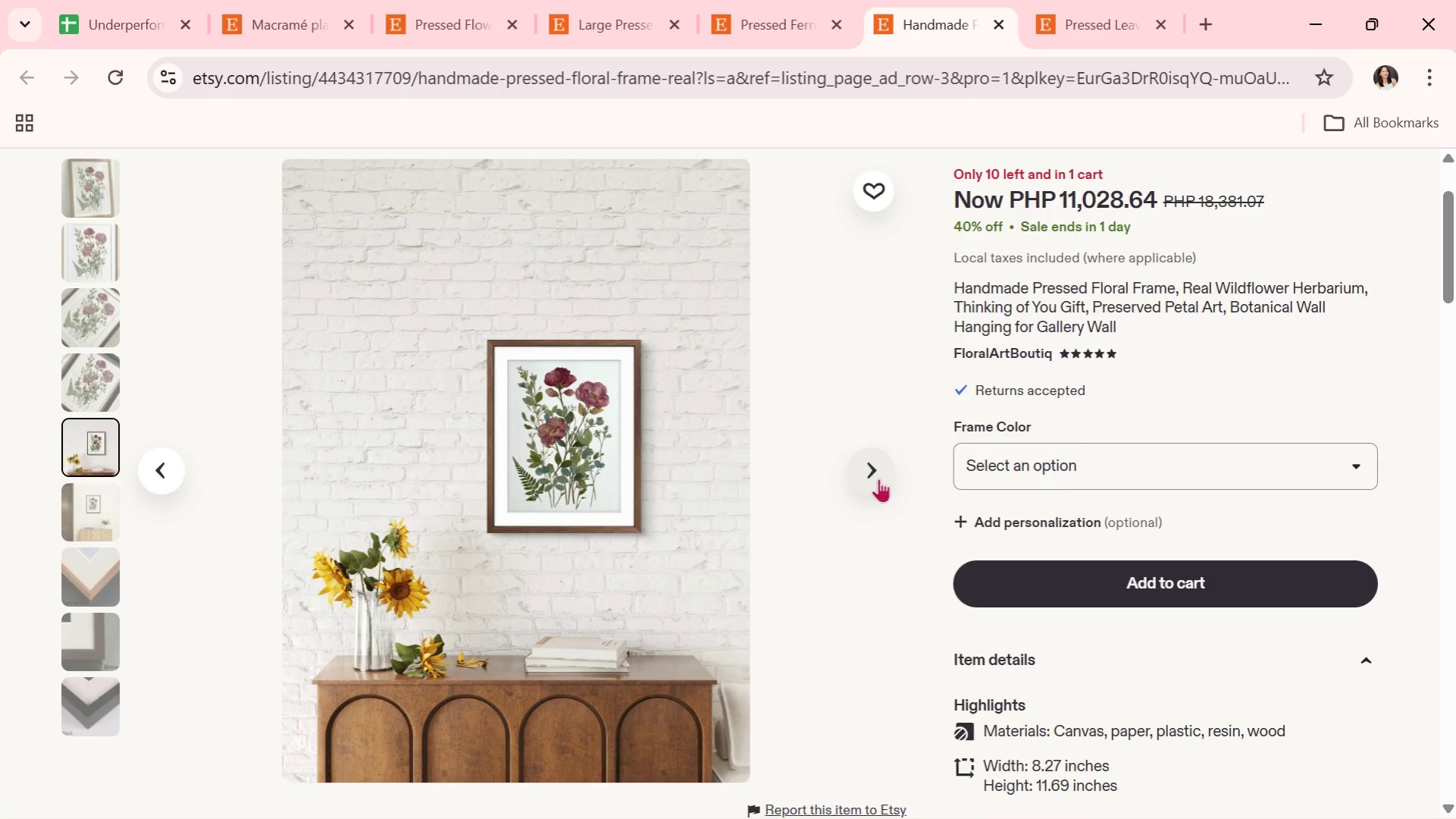 
wait(5.11)
 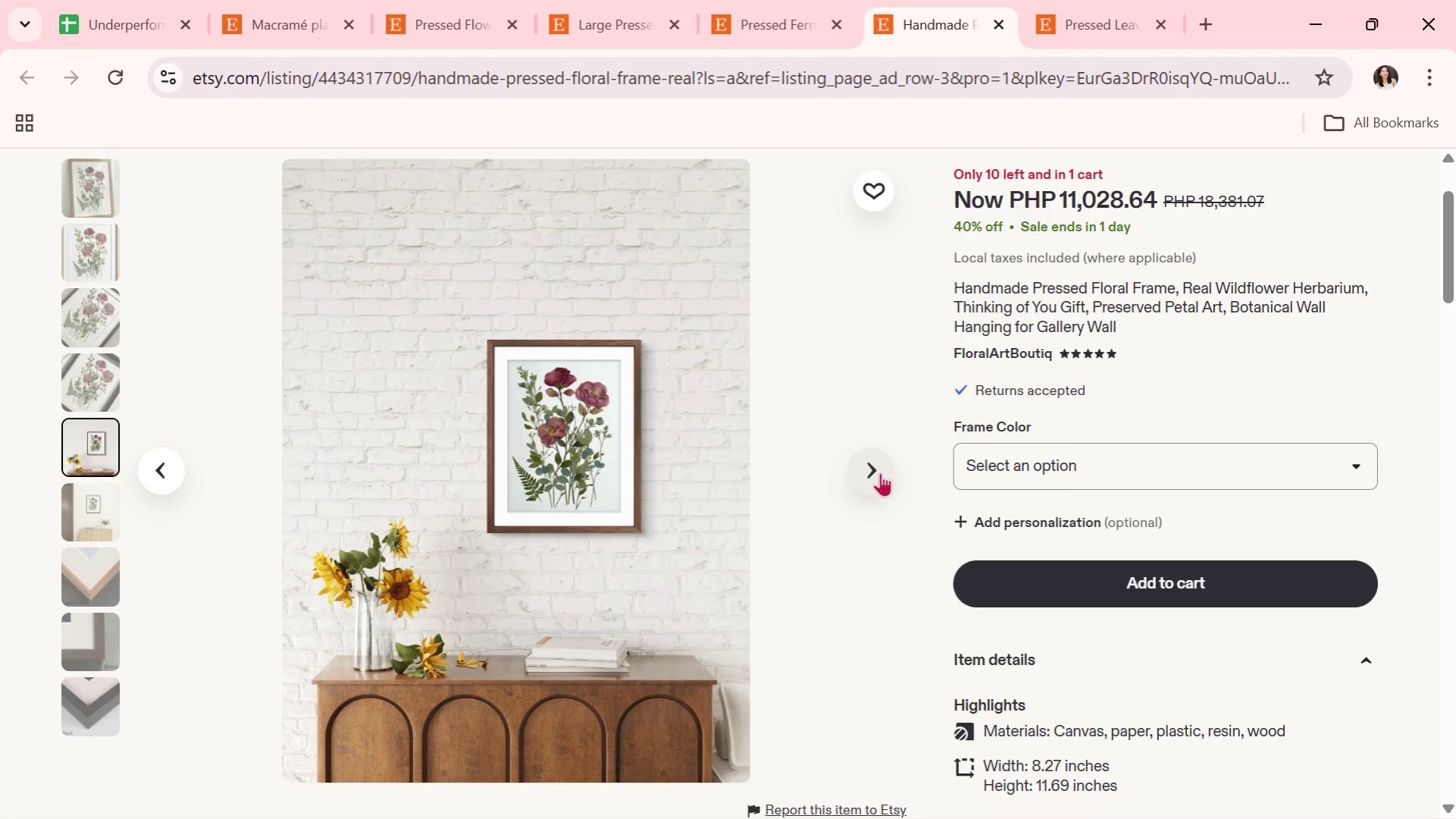 
left_click([878, 479])
 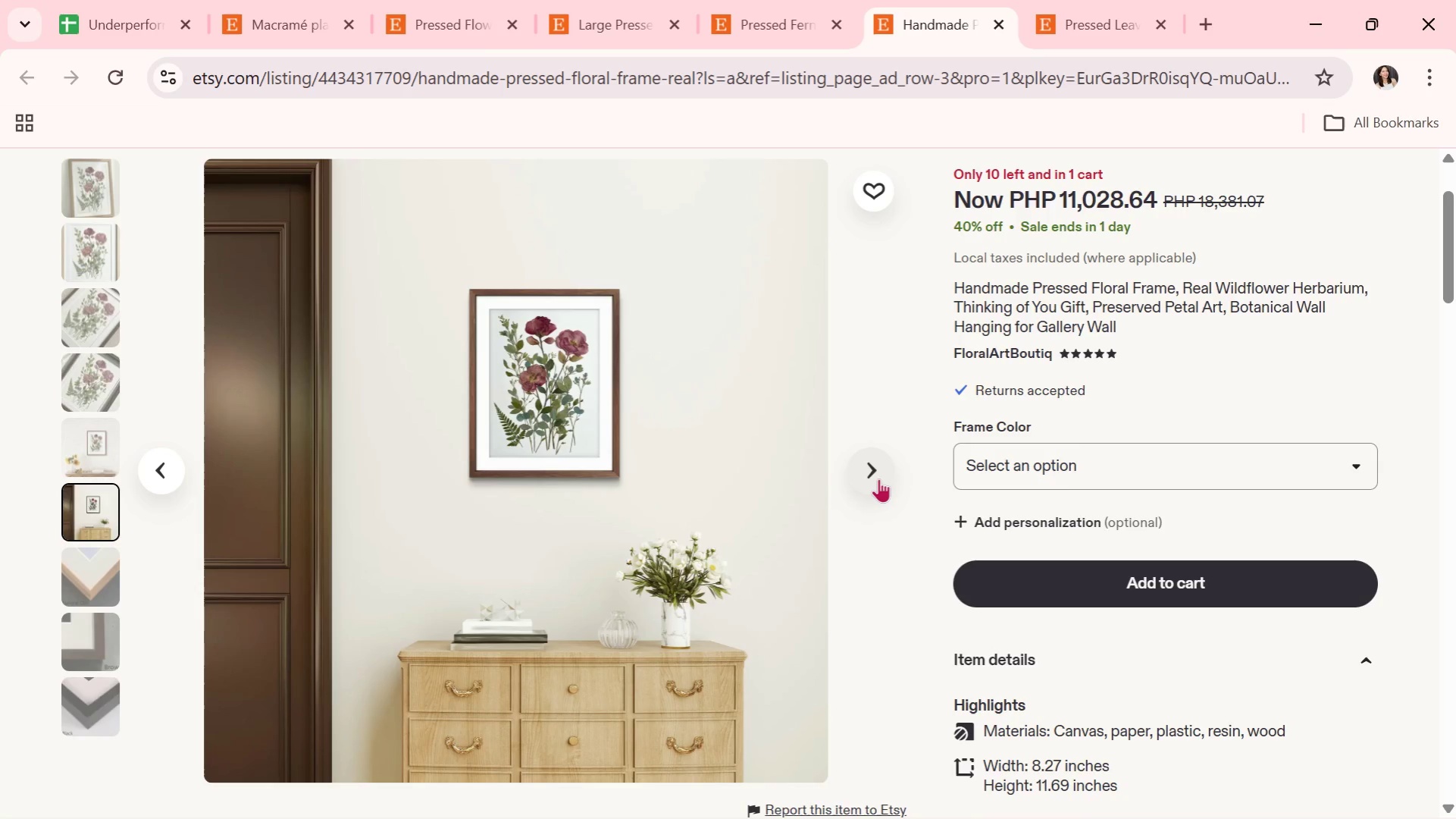 
left_click([878, 479])
 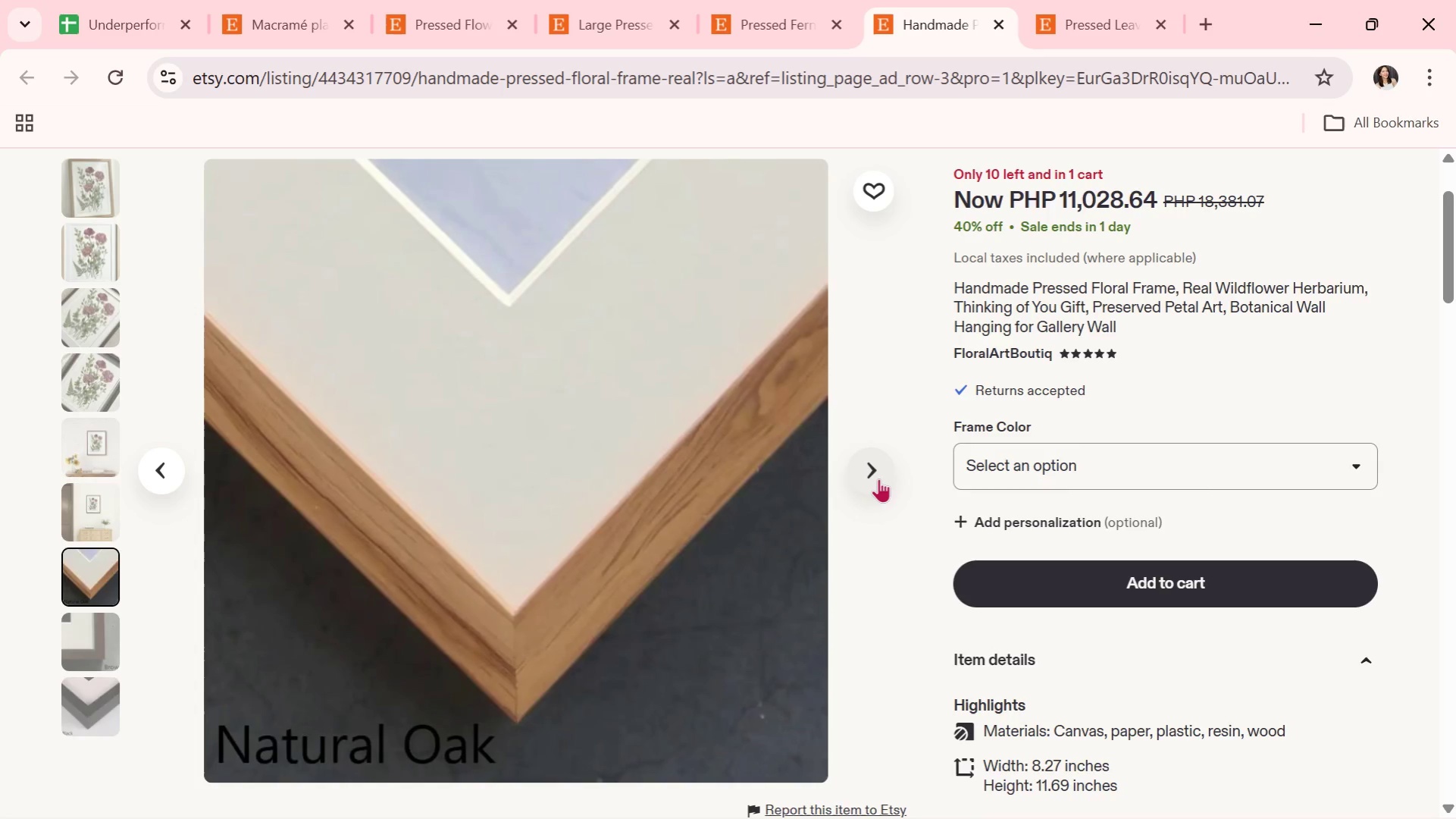 
left_click([878, 479])
 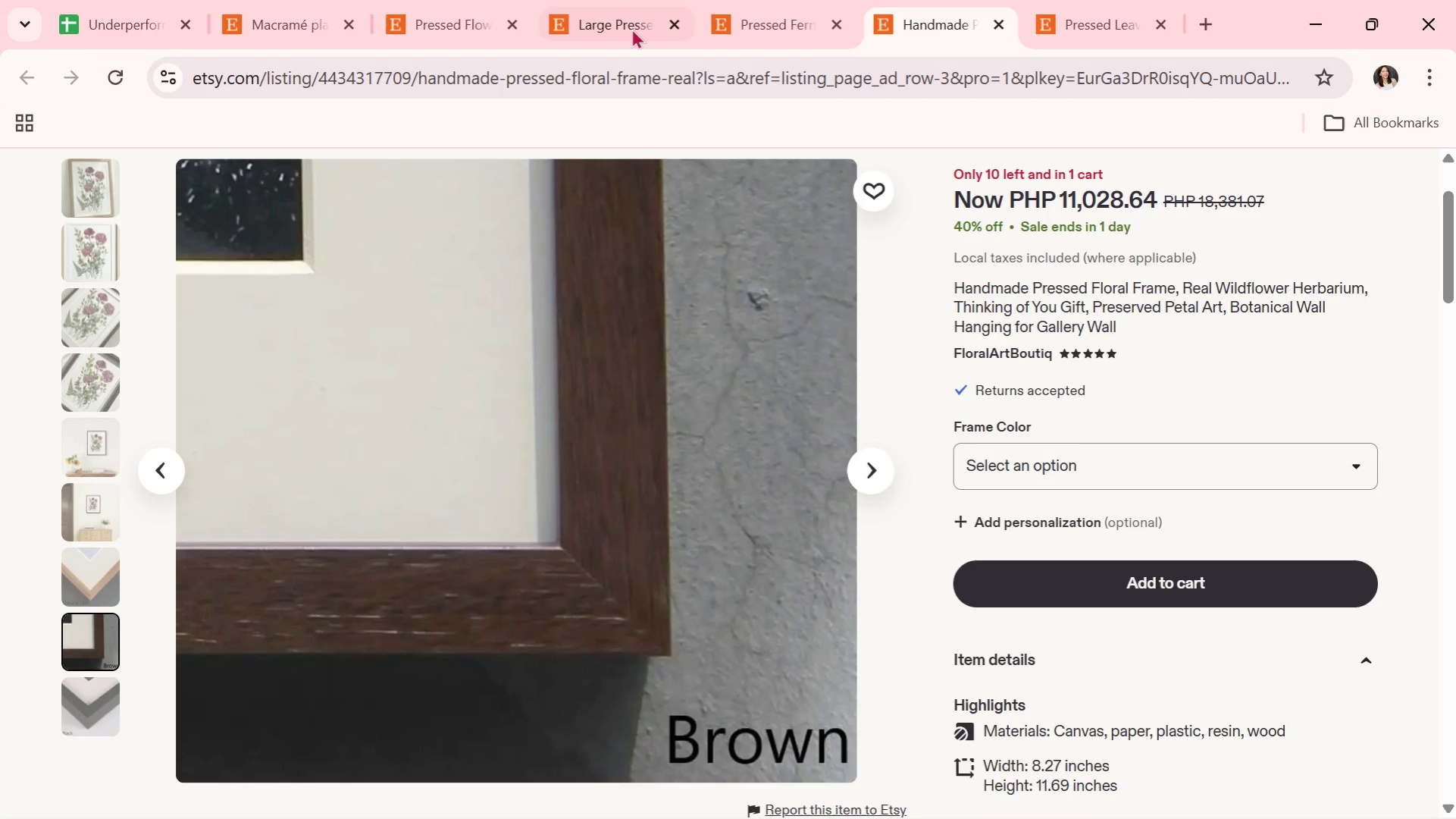 
left_click([996, 24])
 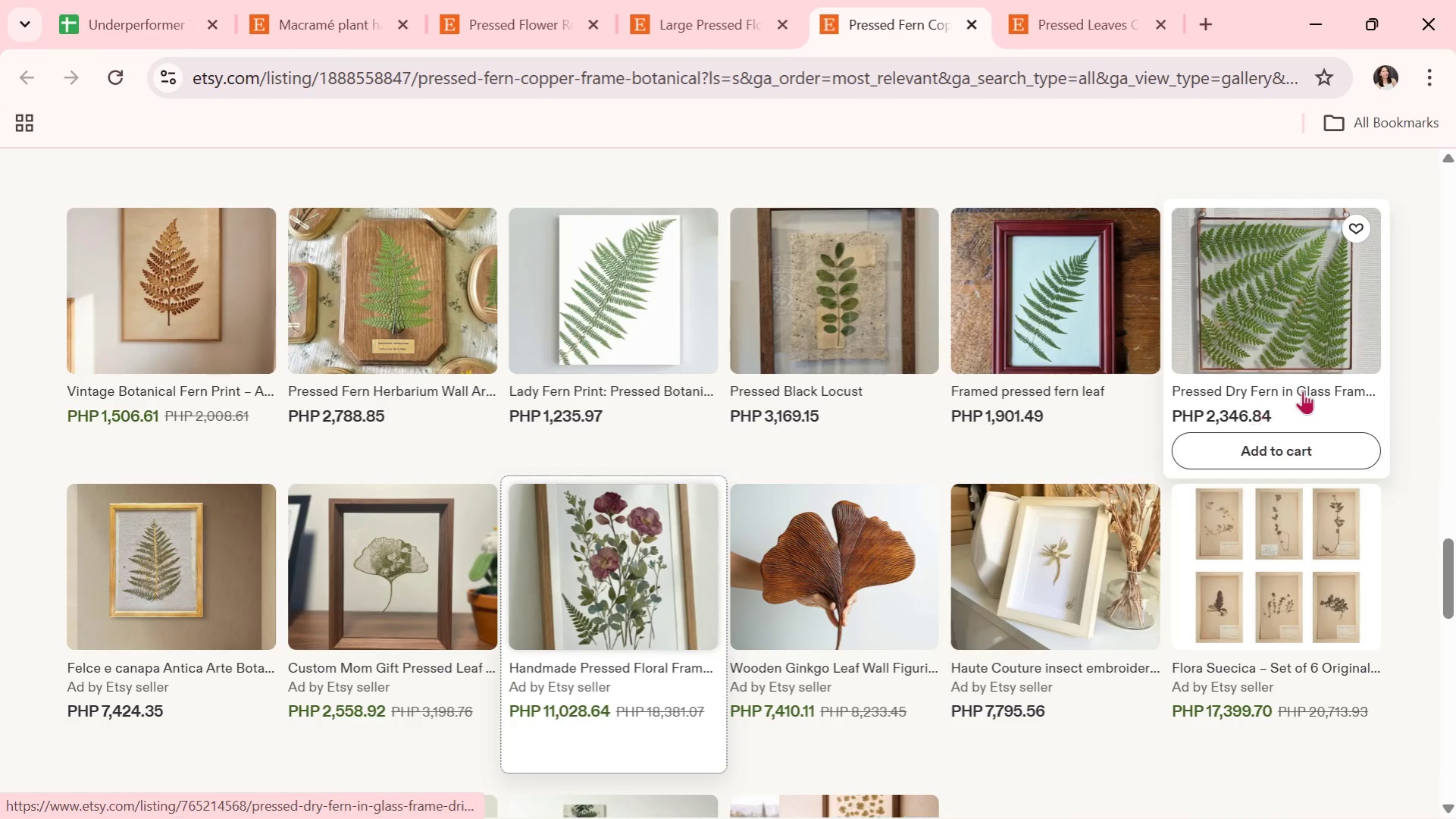 
wait(10.25)
 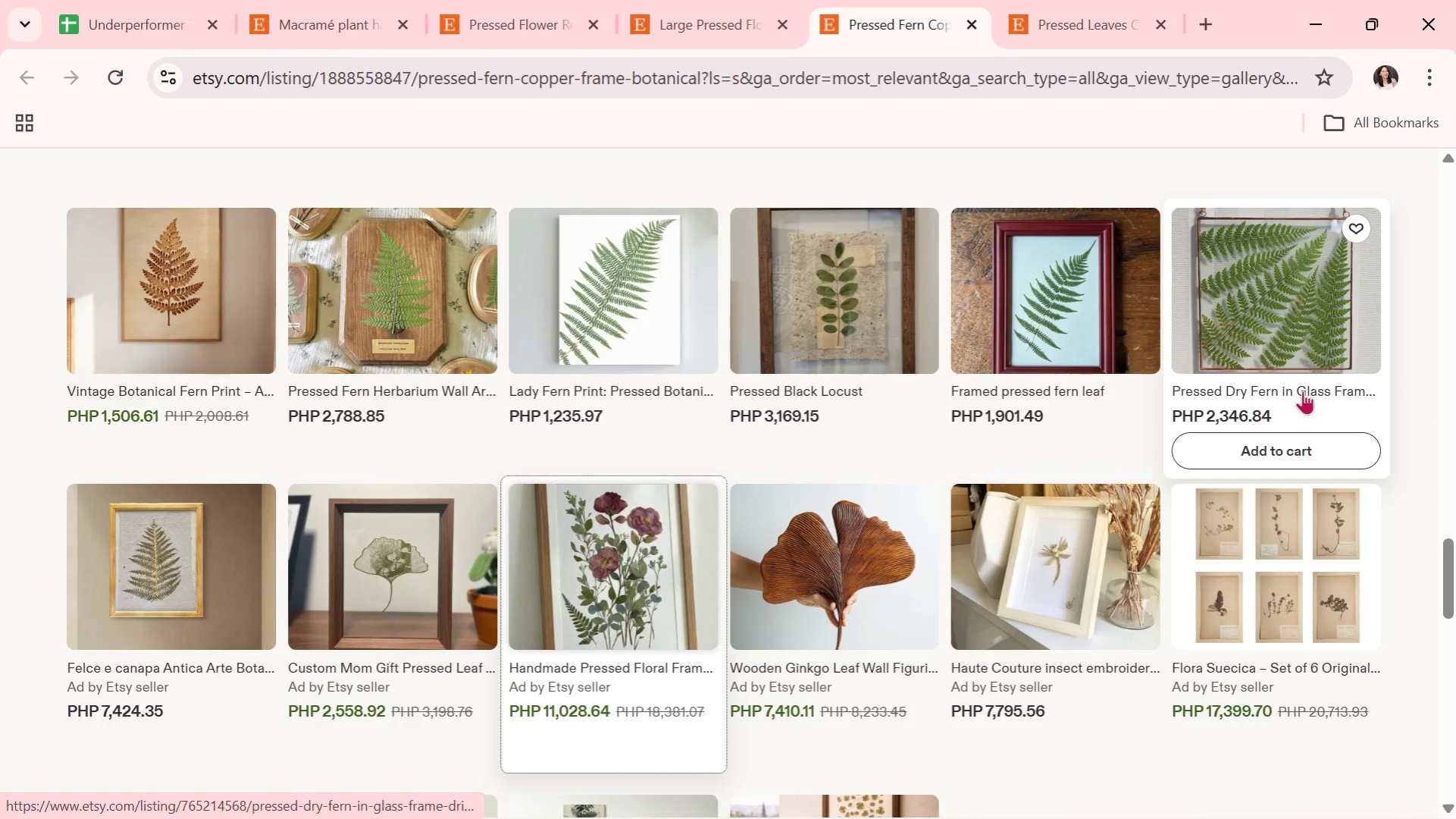 
scroll: coordinate [981, 545], scroll_direction: down, amount: 1.0
 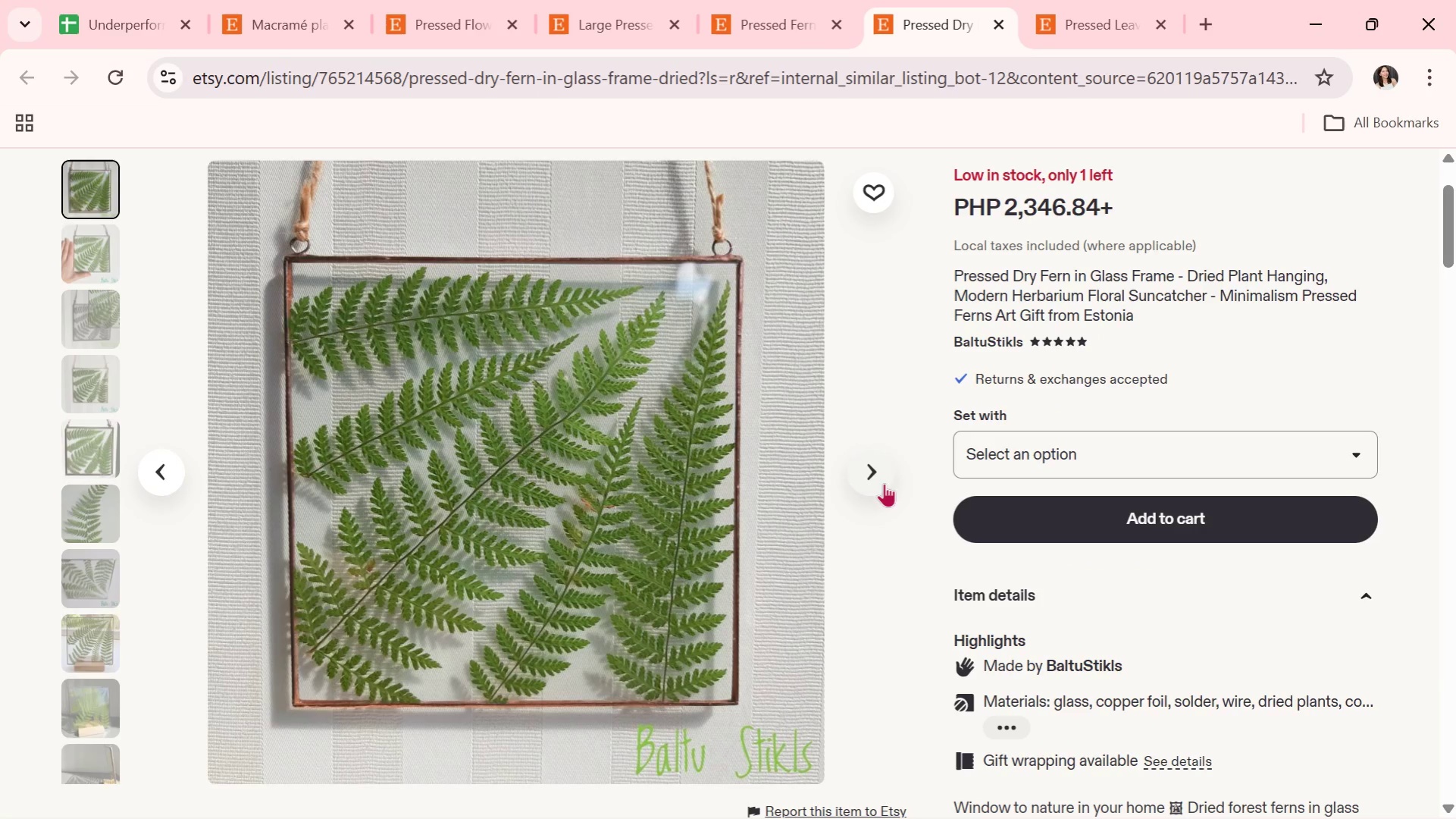 
left_click([874, 475])
 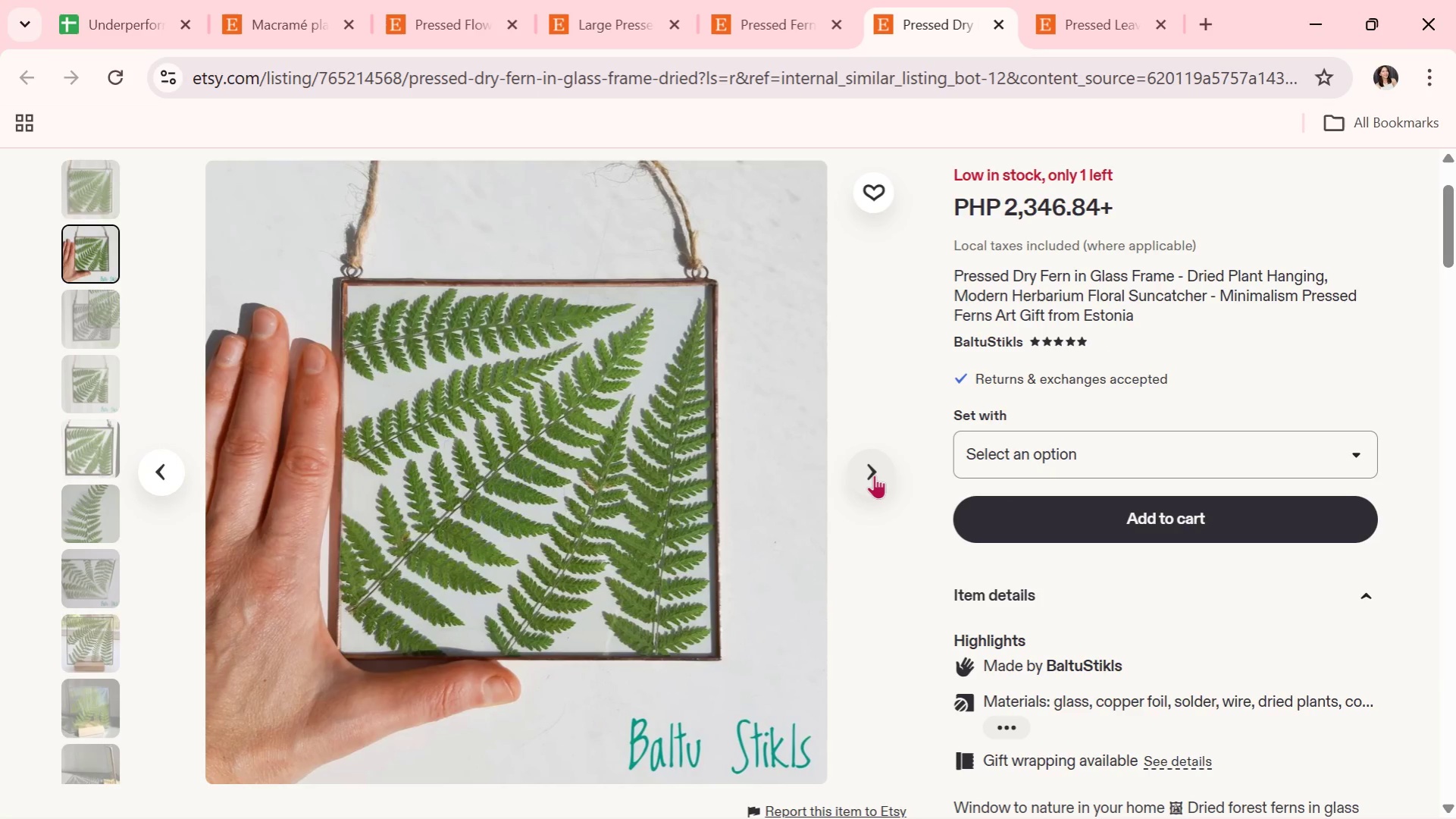 
wait(5.84)
 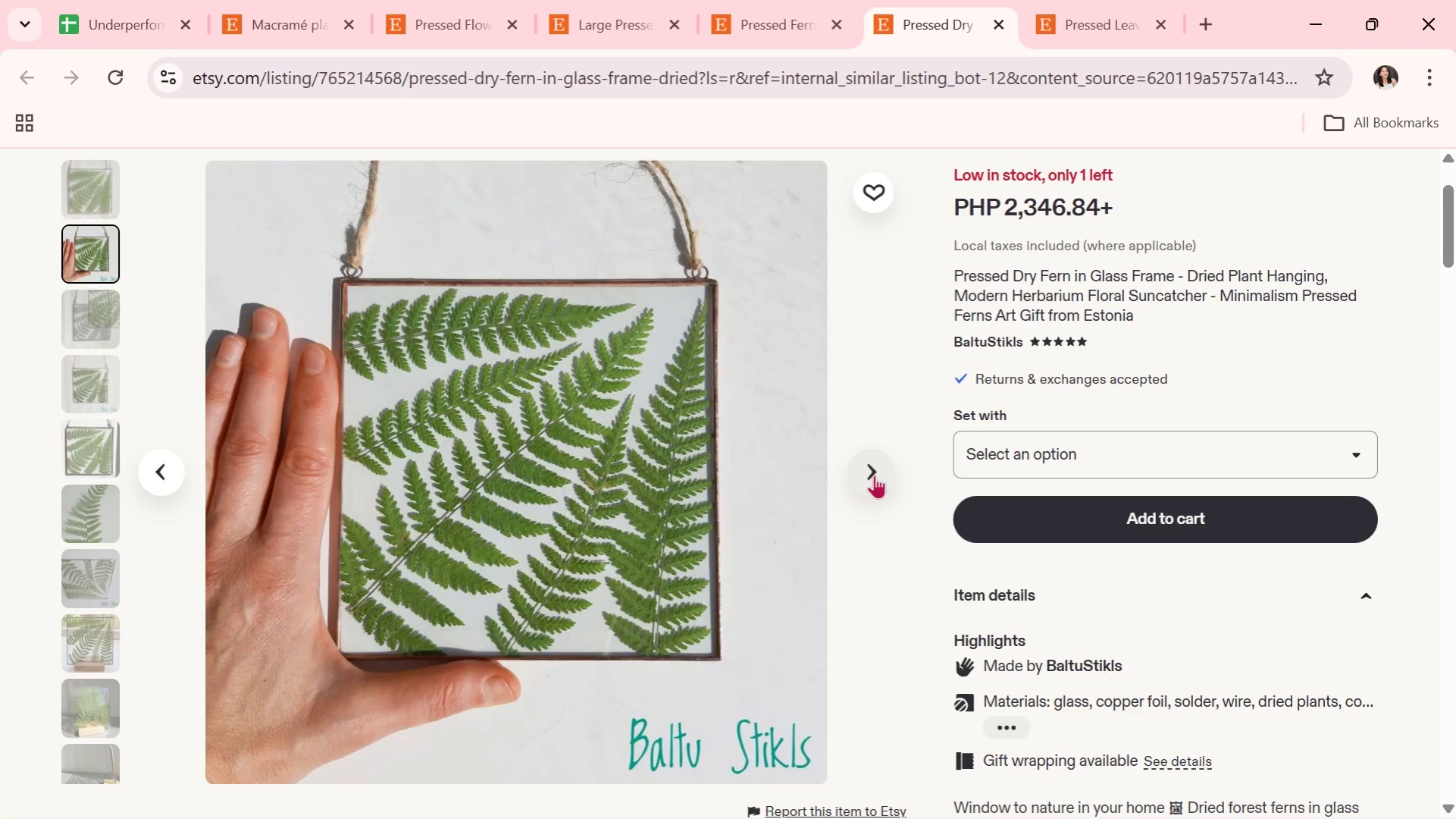 
left_click([874, 475])
 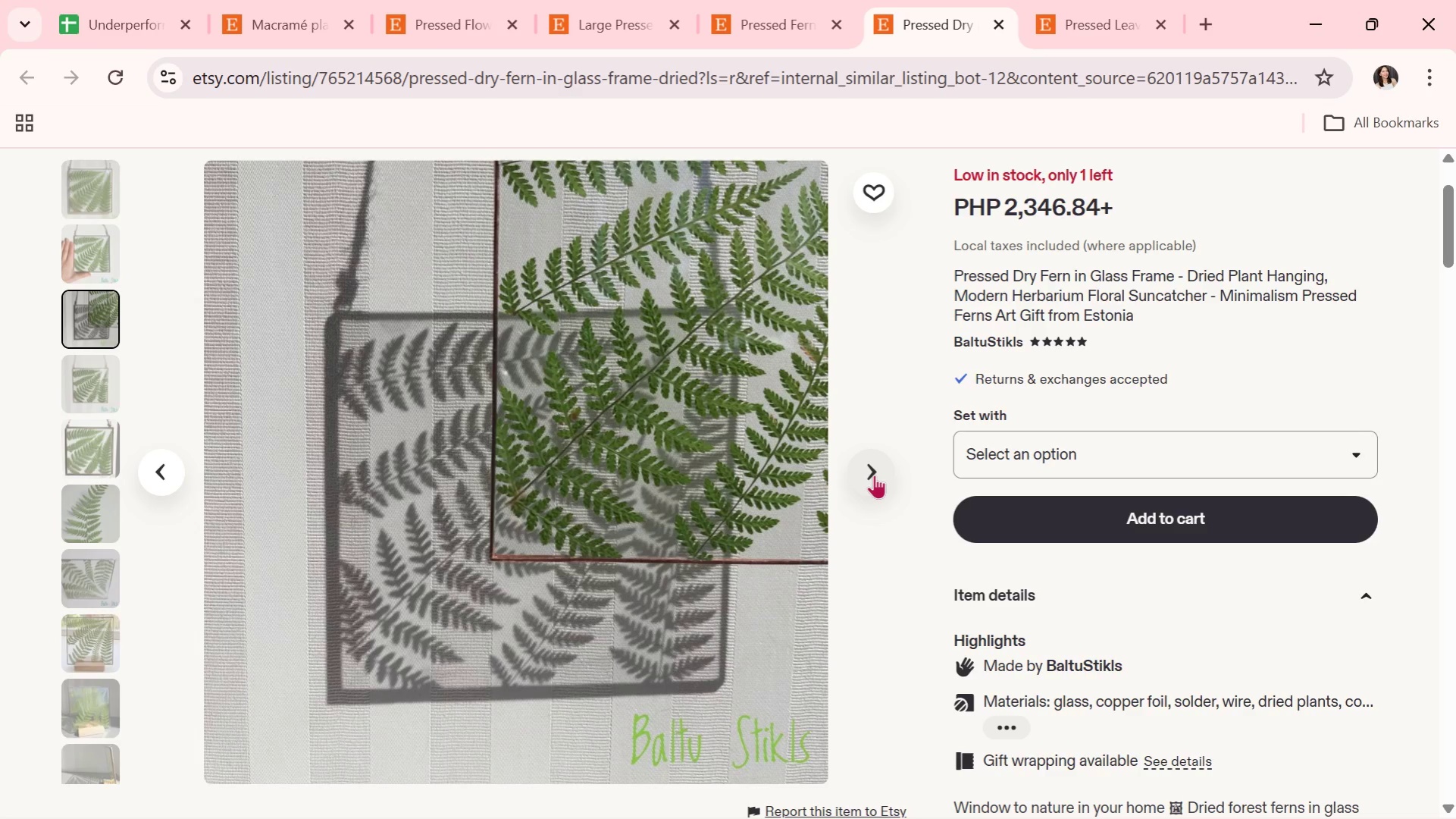 
left_click([874, 475])
 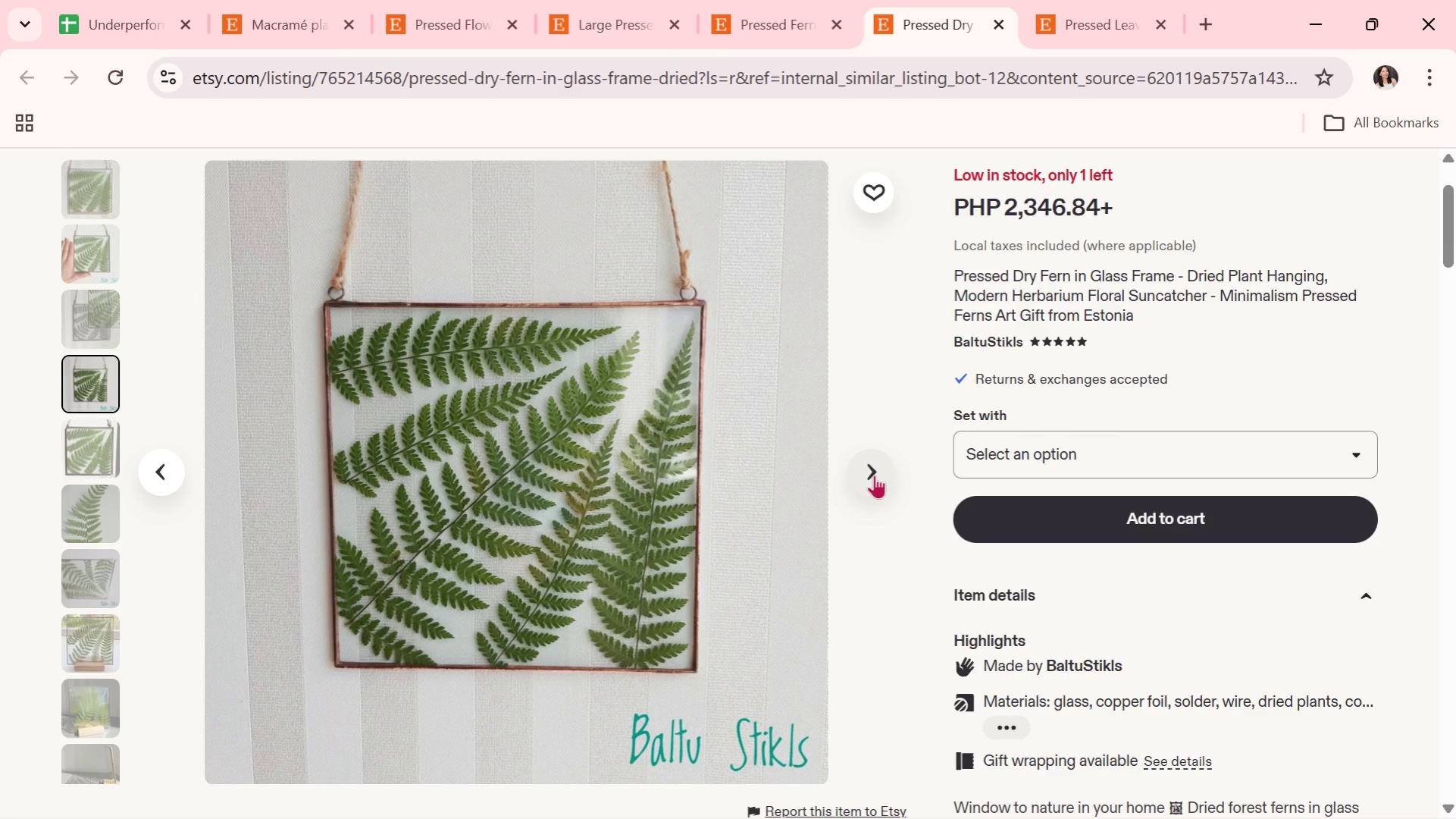 
left_click([874, 475])
 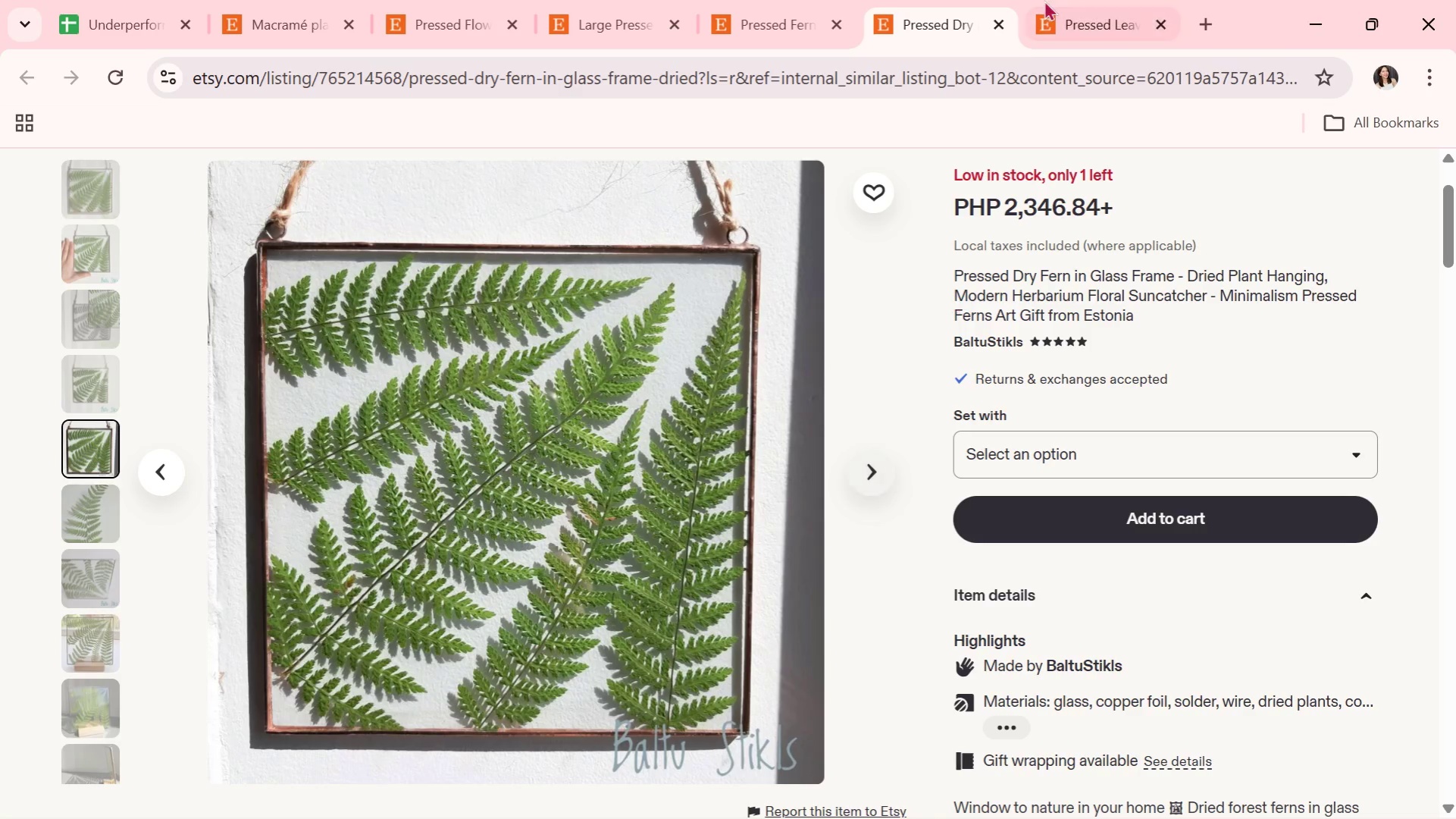 
left_click([1003, 18])
 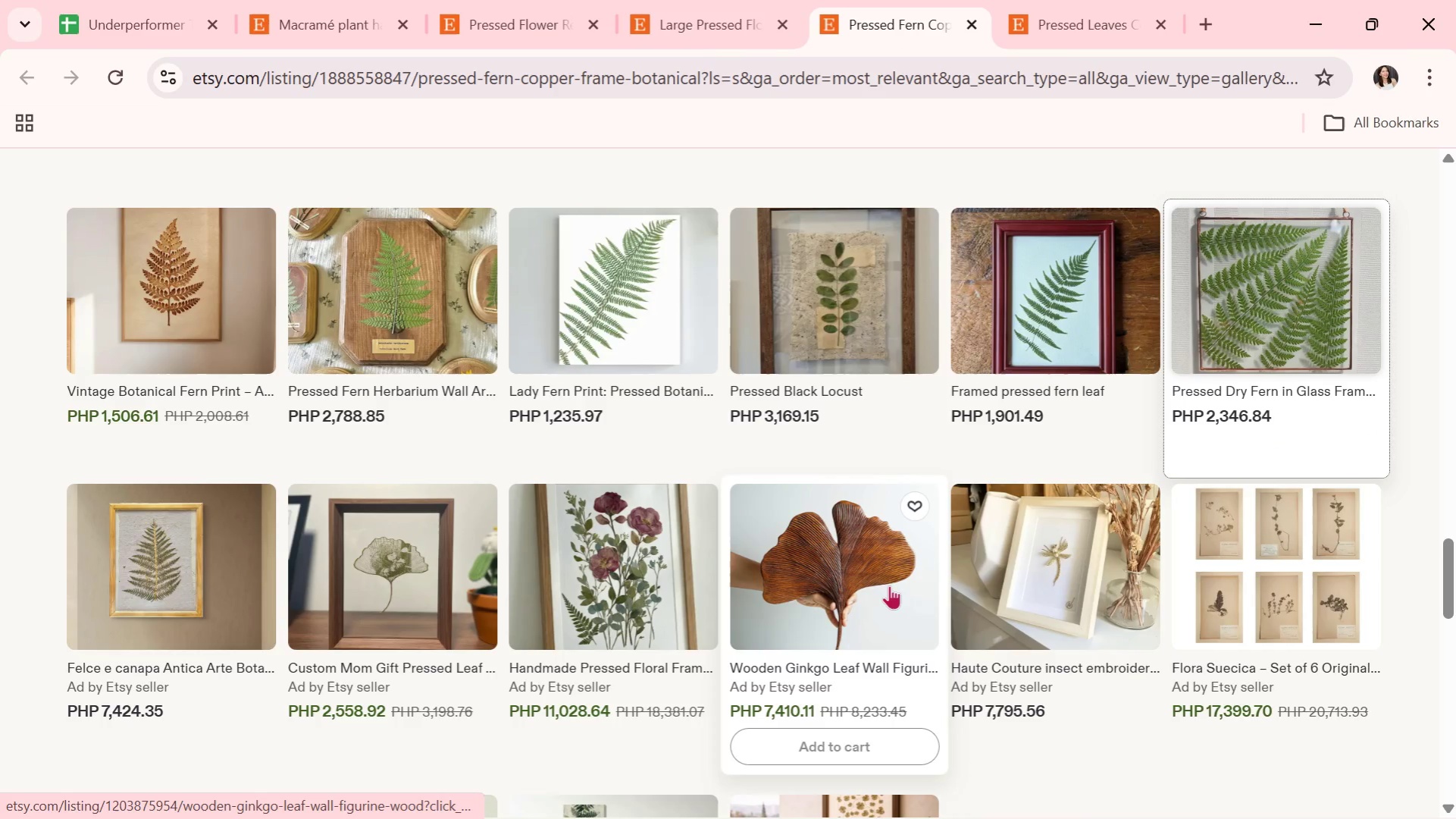 
left_click([860, 580])
 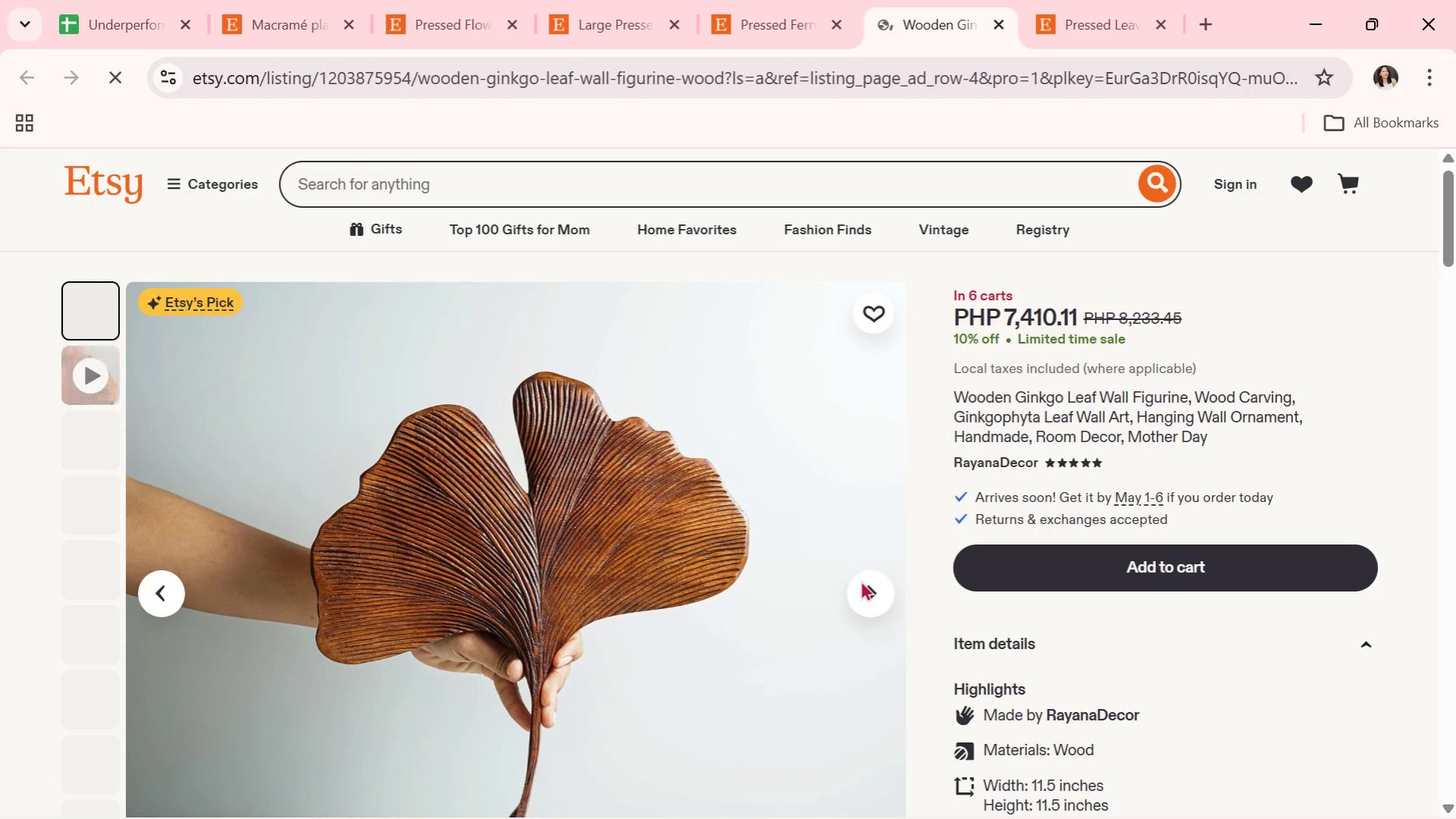 
scroll: coordinate [919, 600], scroll_direction: down, amount: 1.0
 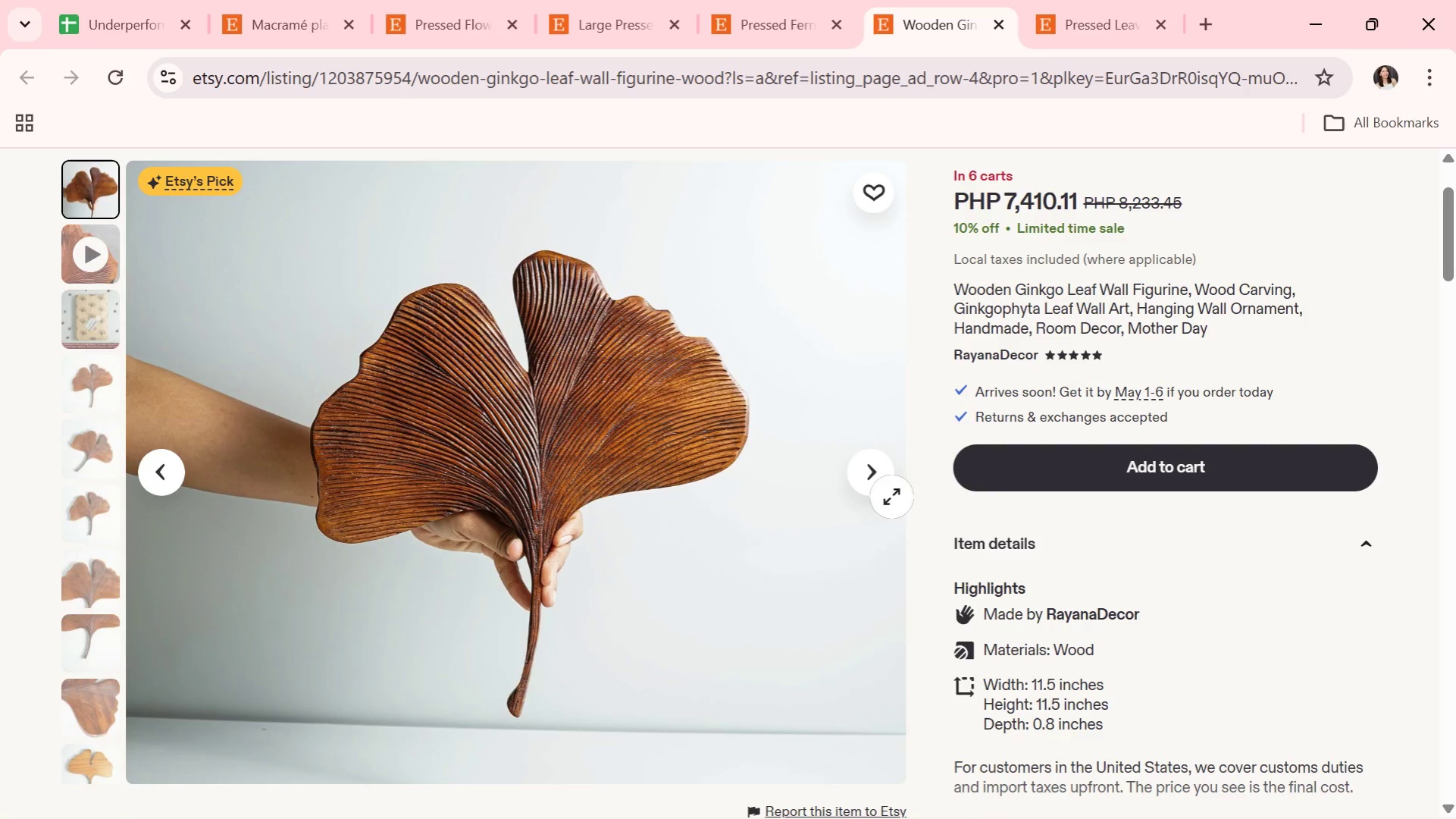 
left_click([879, 488])
 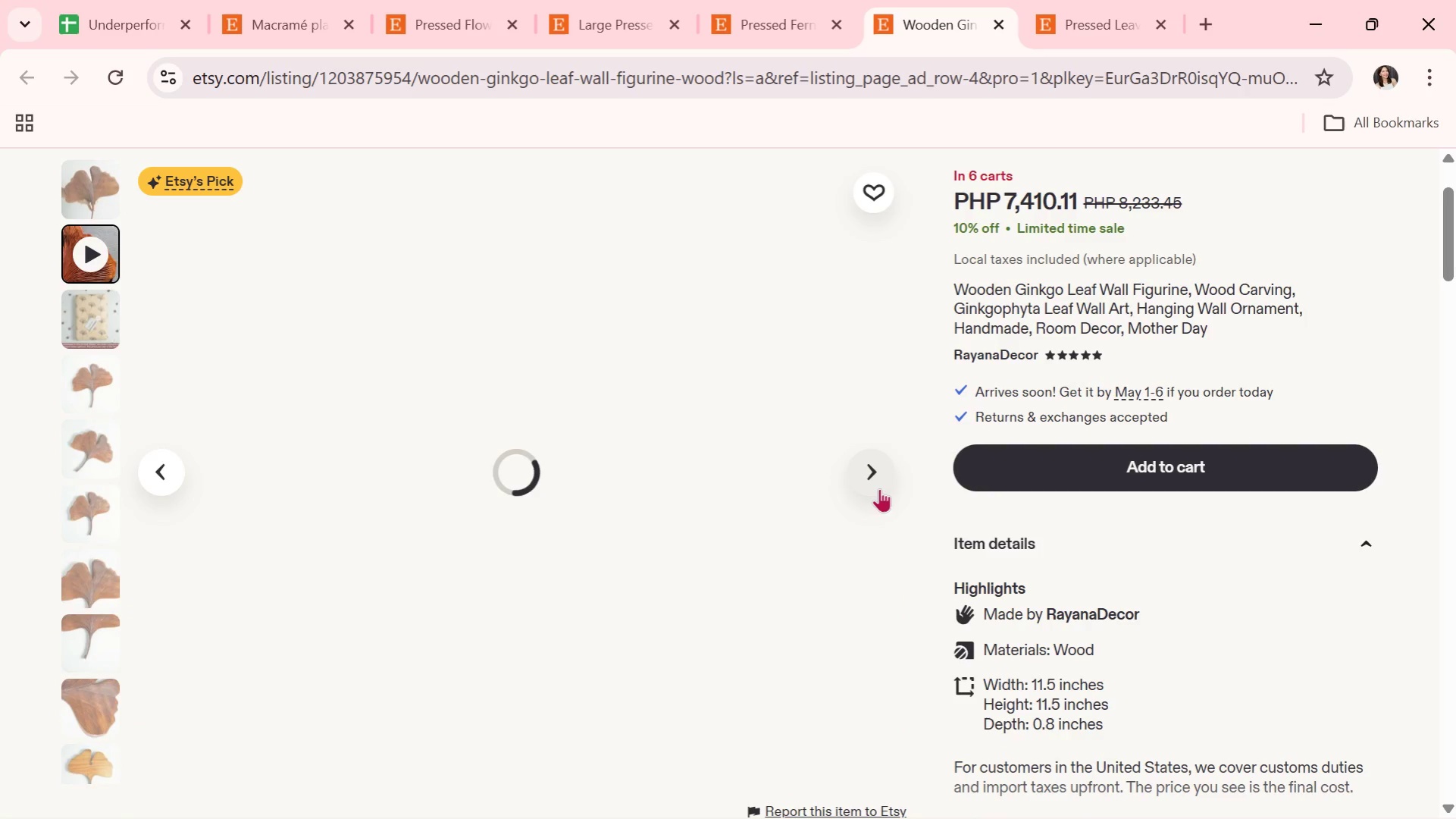 
wait(9.25)
 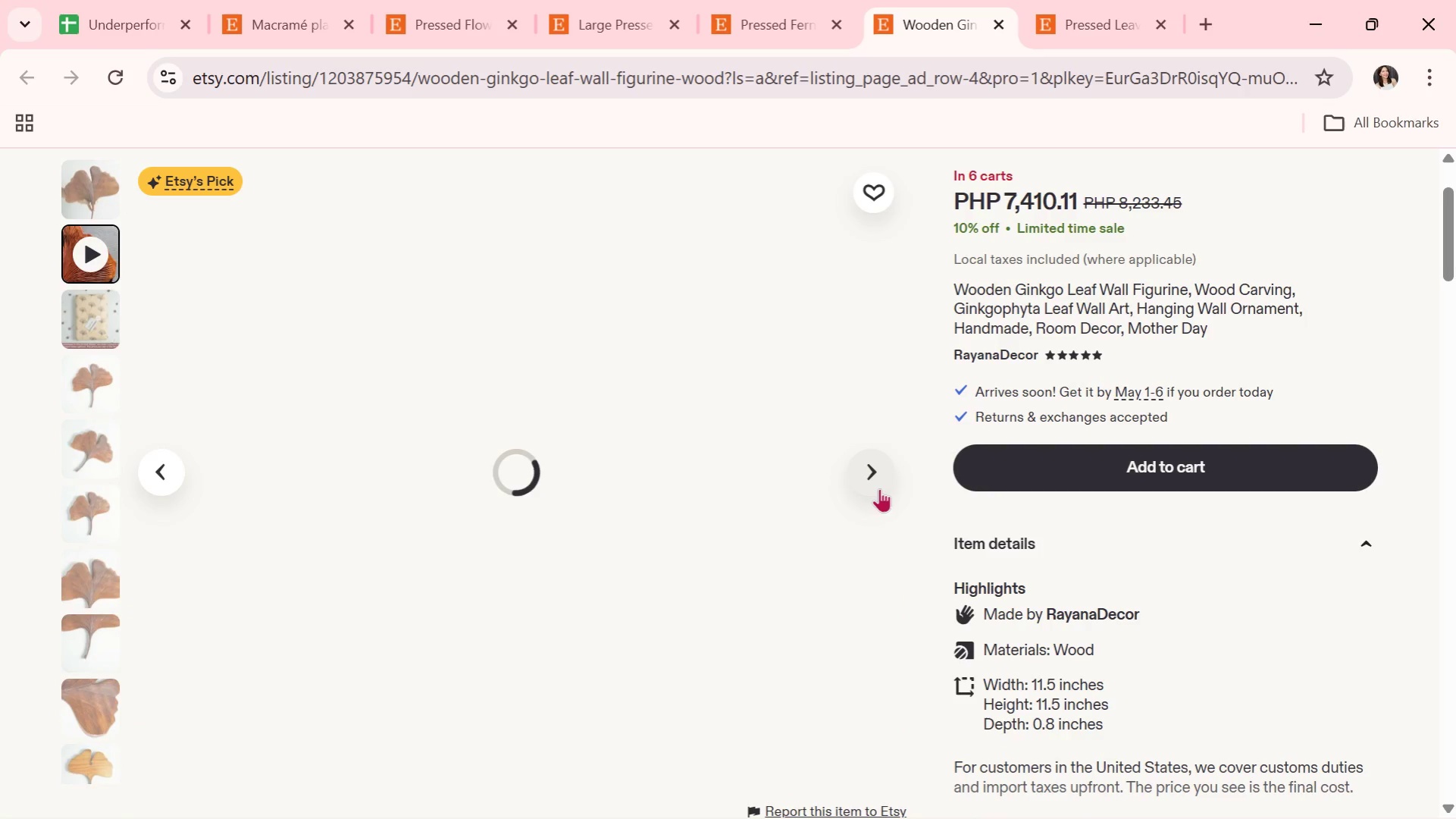 
left_click([879, 488])
 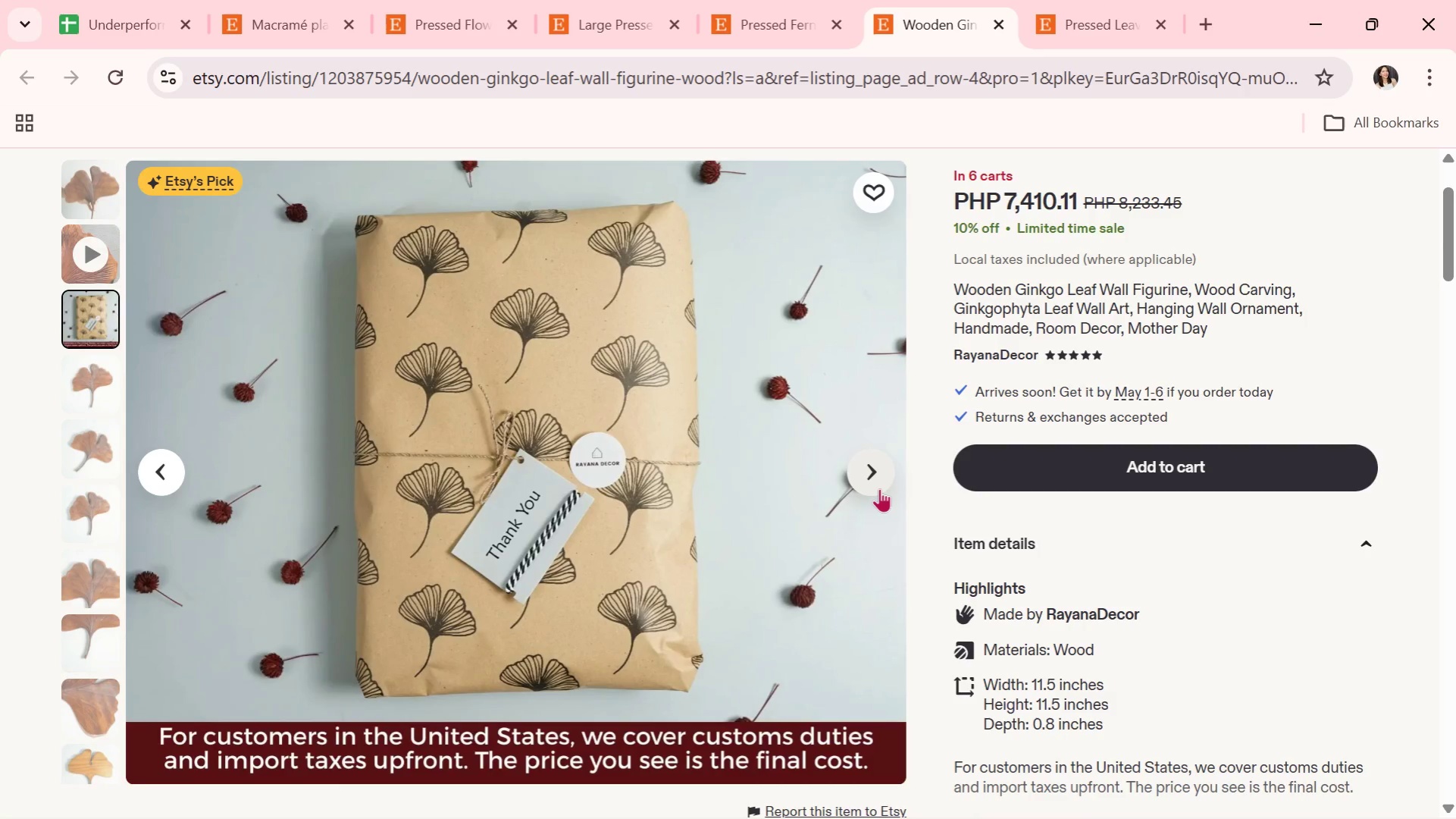 
wait(10.95)
 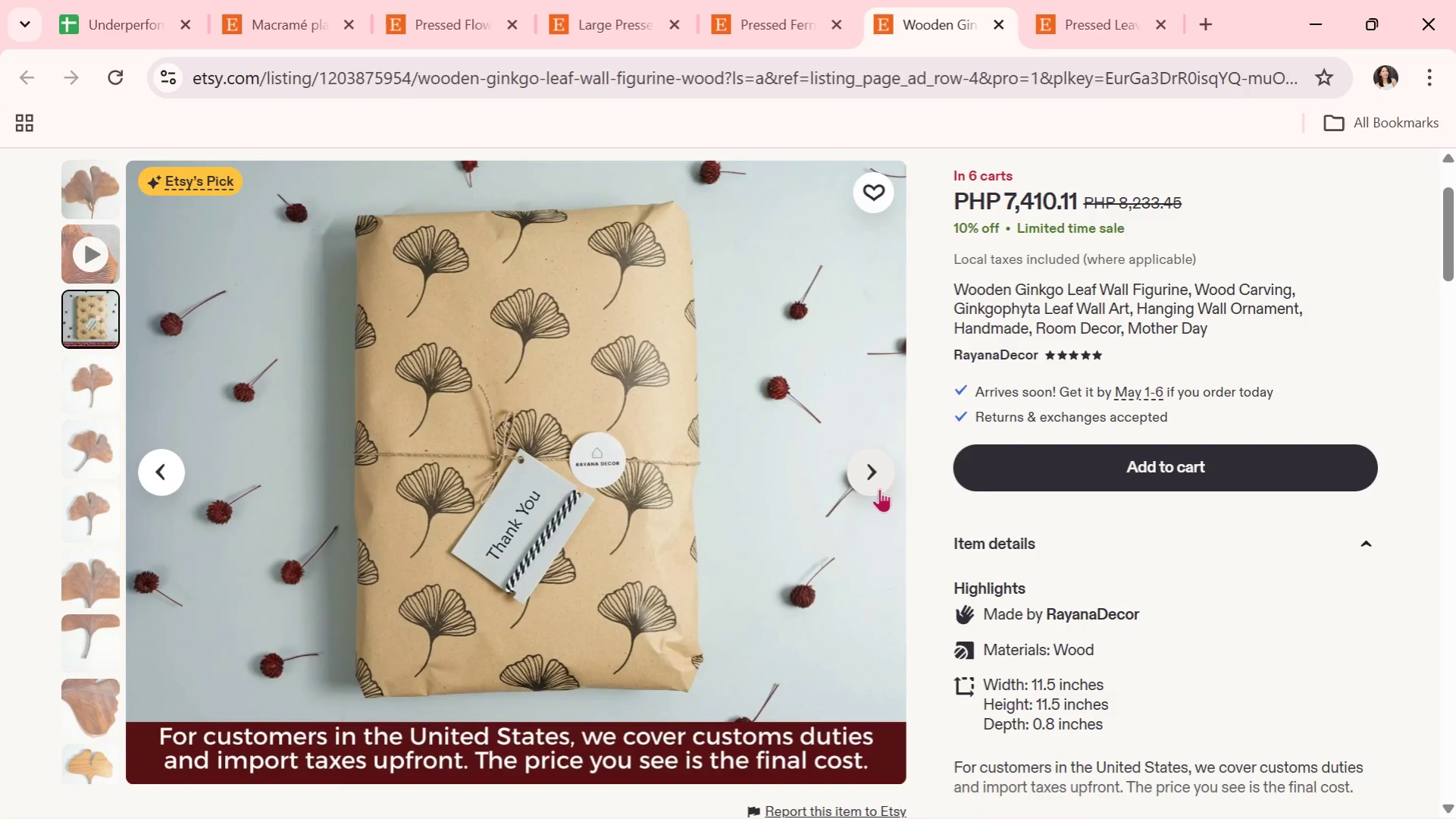 
left_click([879, 488])
 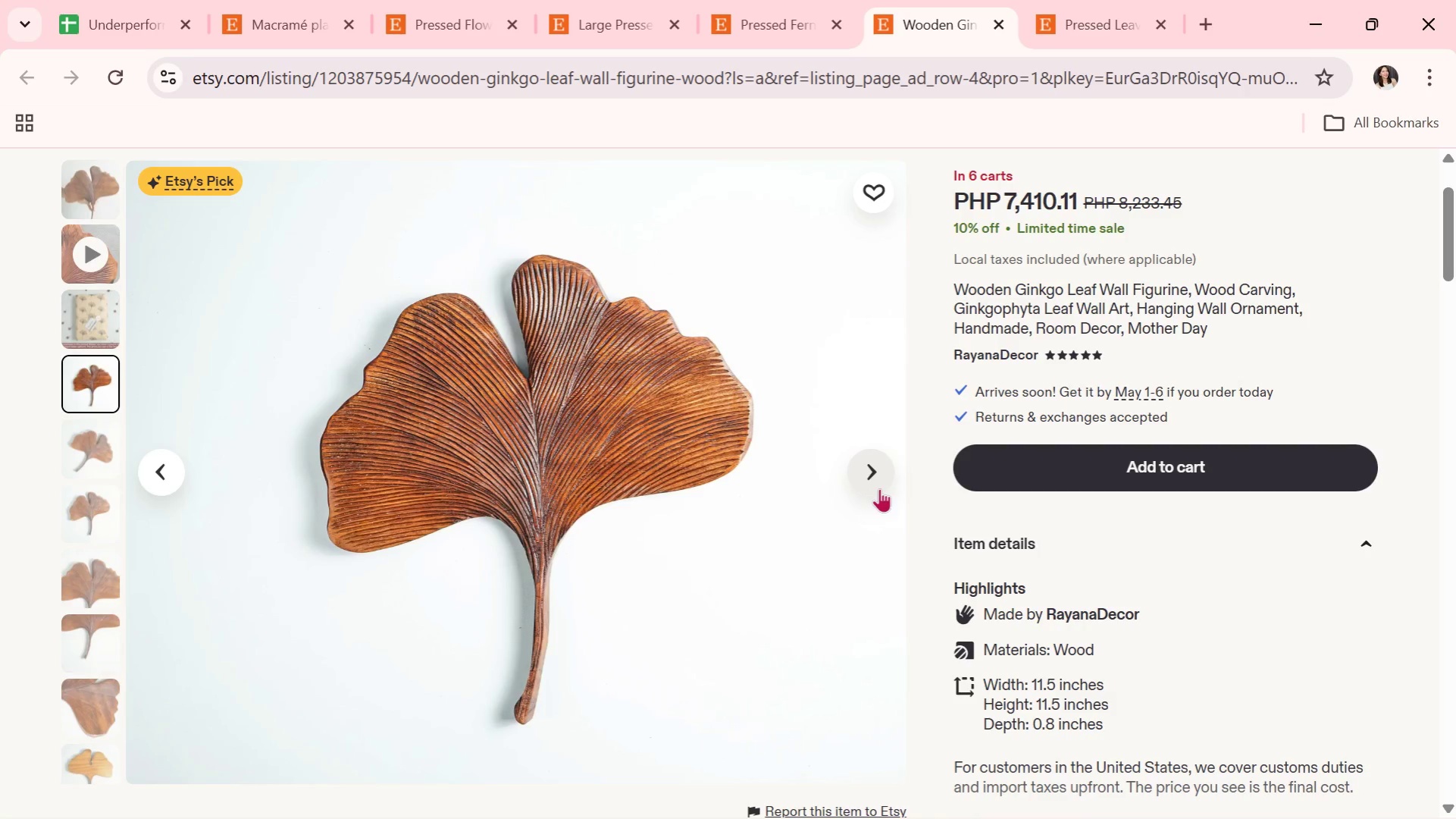 
left_click([879, 488])
 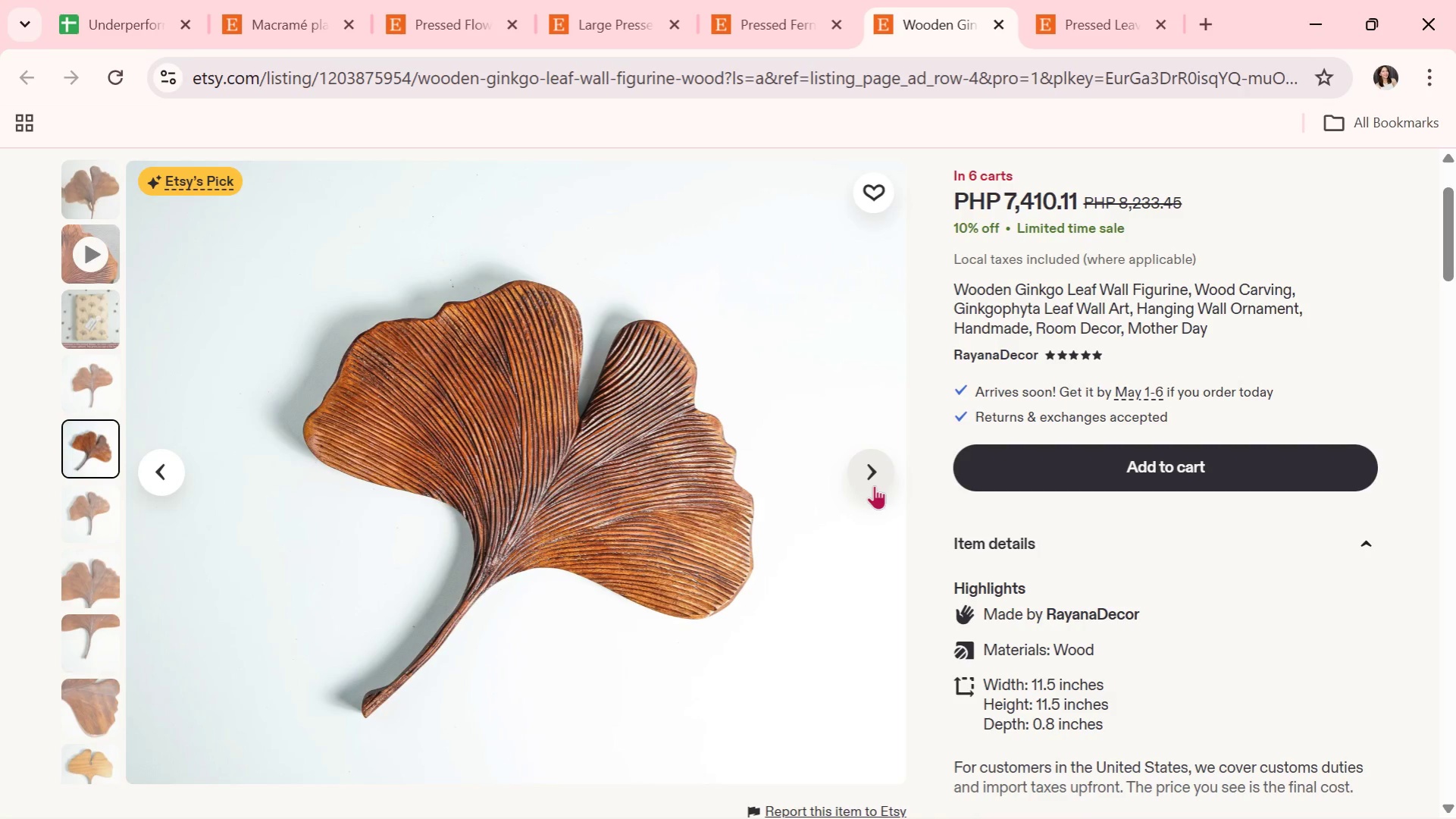 
wait(10.22)
 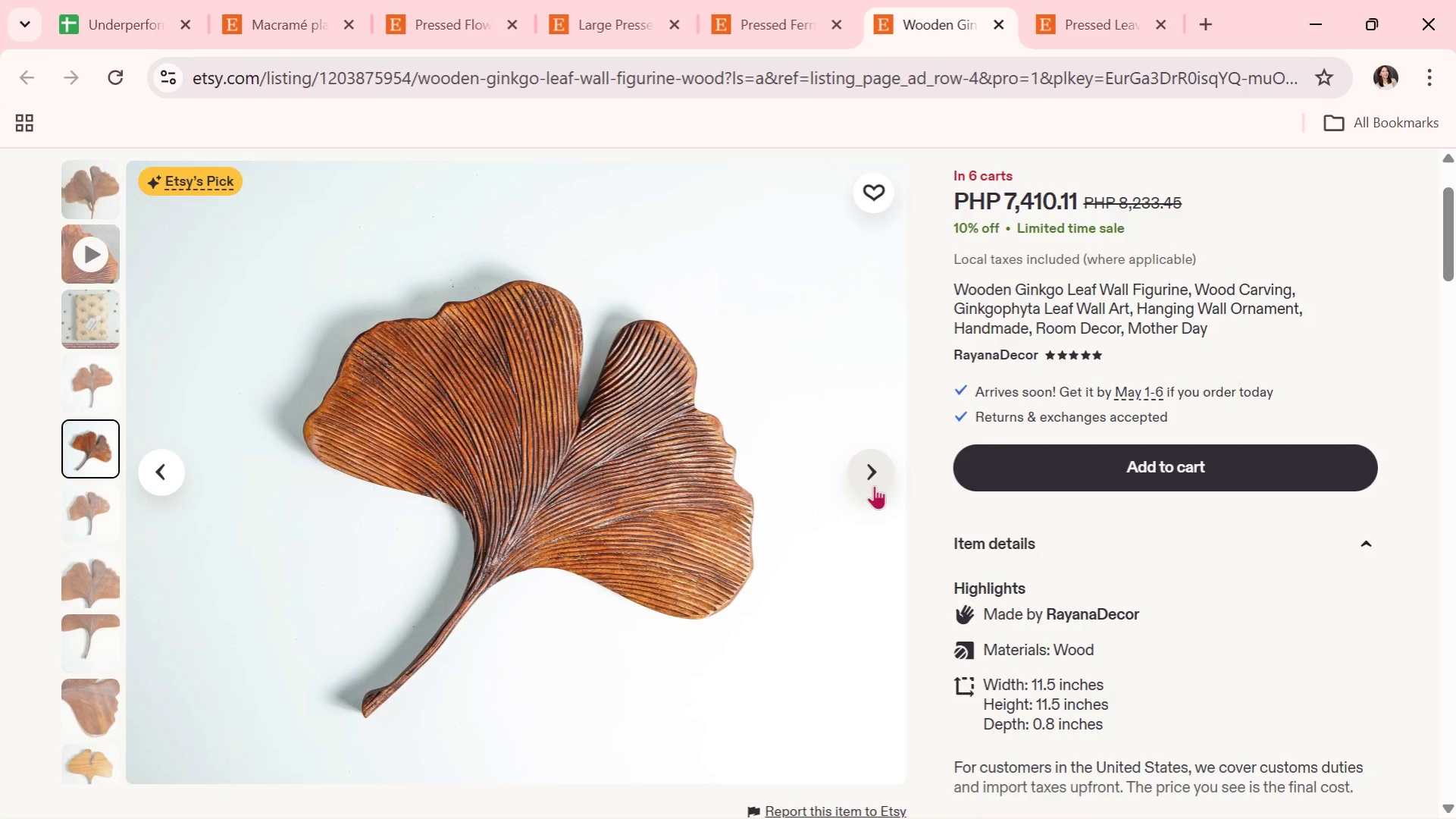 
scroll: coordinate [828, 417], scroll_direction: down, amount: 2.0
 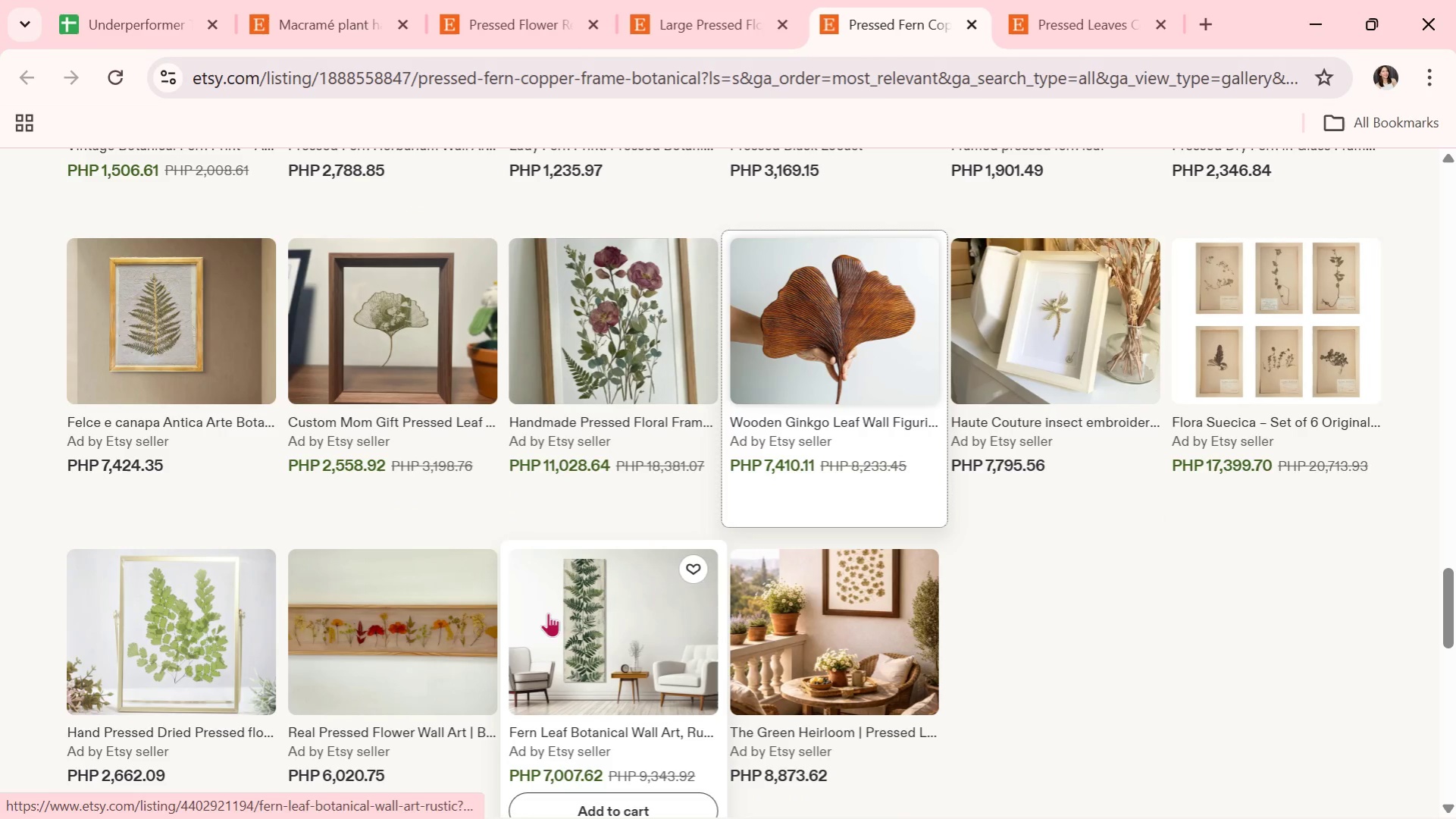 
left_click([458, 649])
 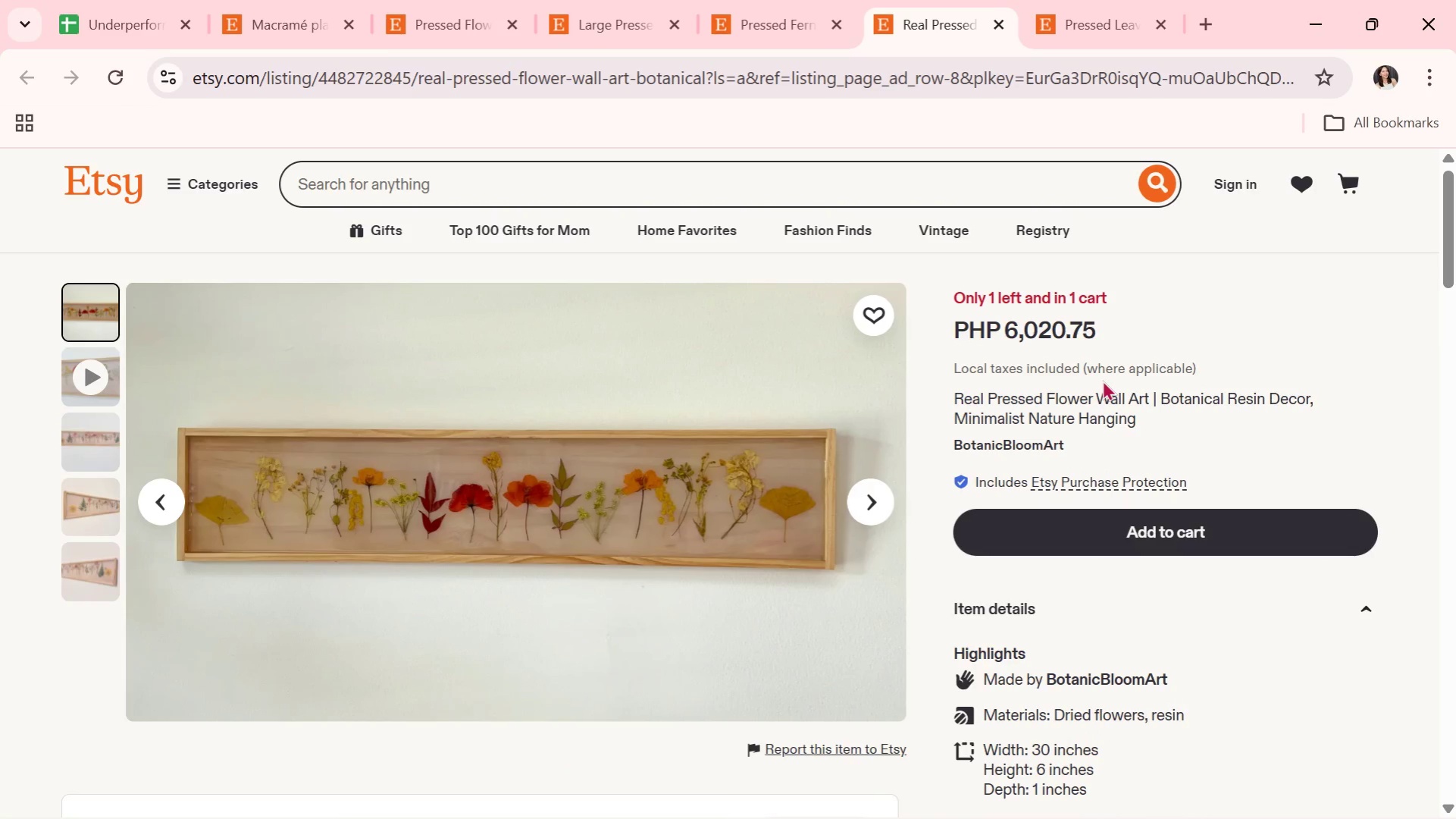 
wait(5.75)
 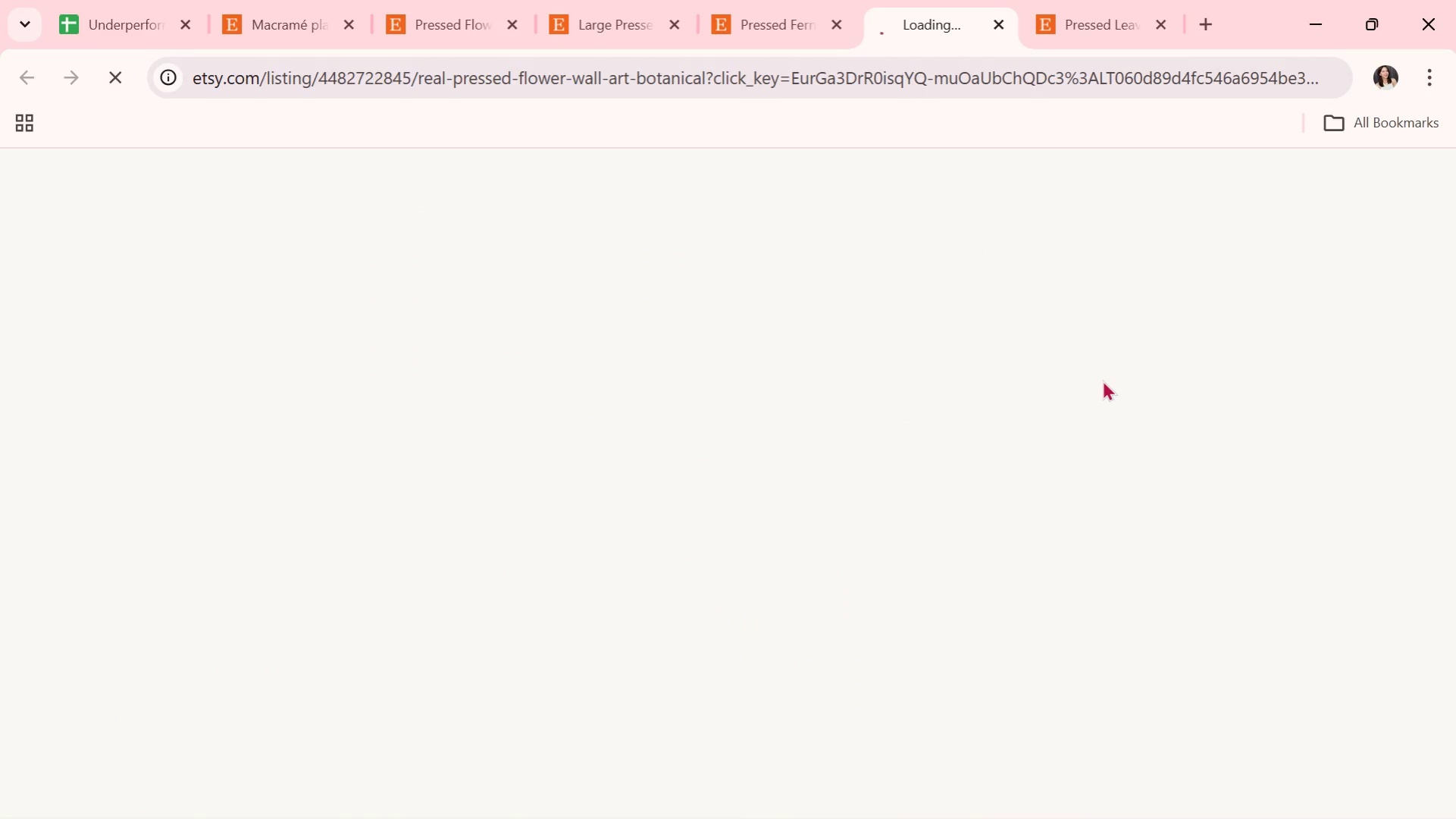 
scroll: coordinate [1102, 380], scroll_direction: down, amount: 1.0
 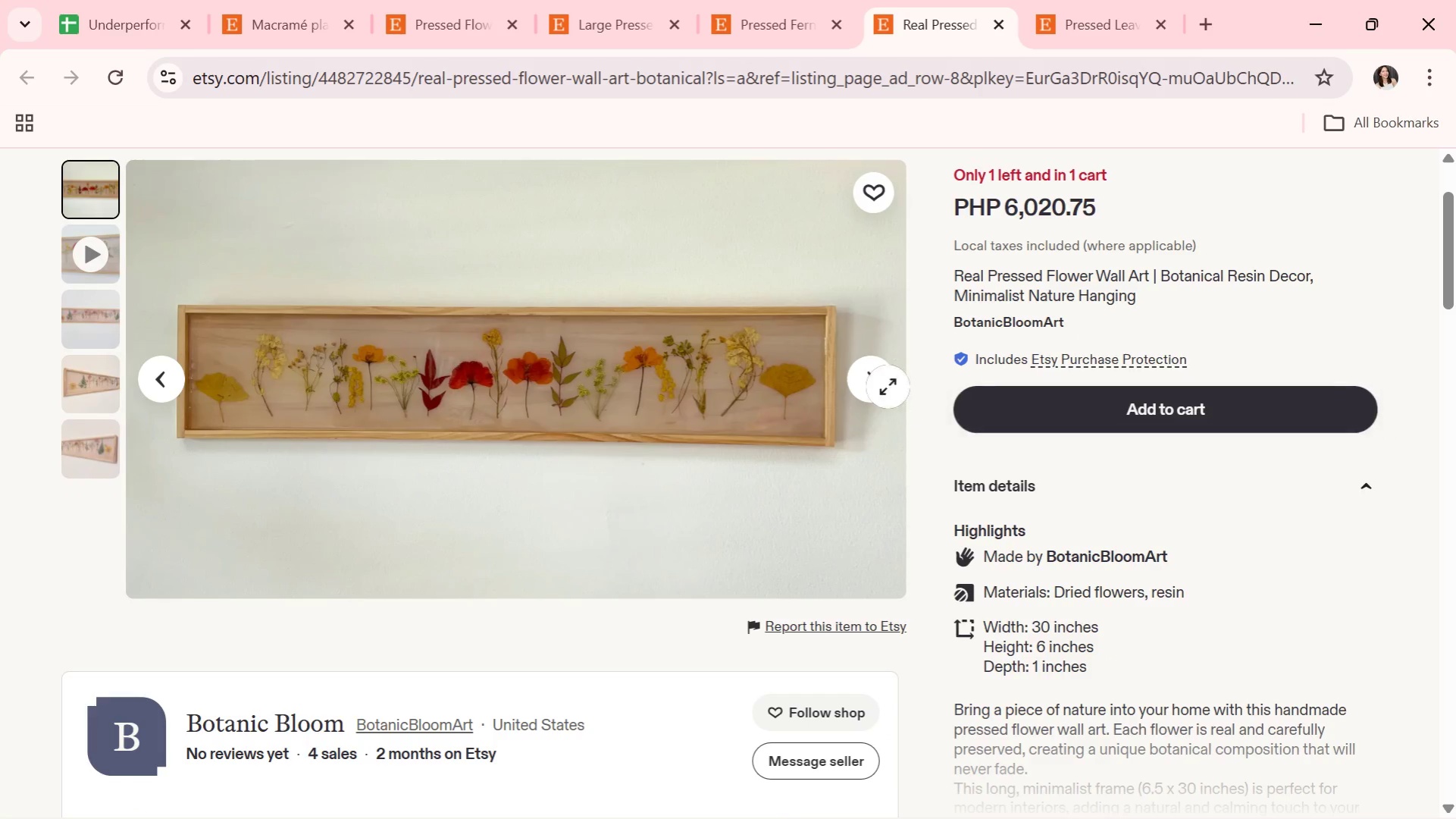 
left_click([874, 382])
 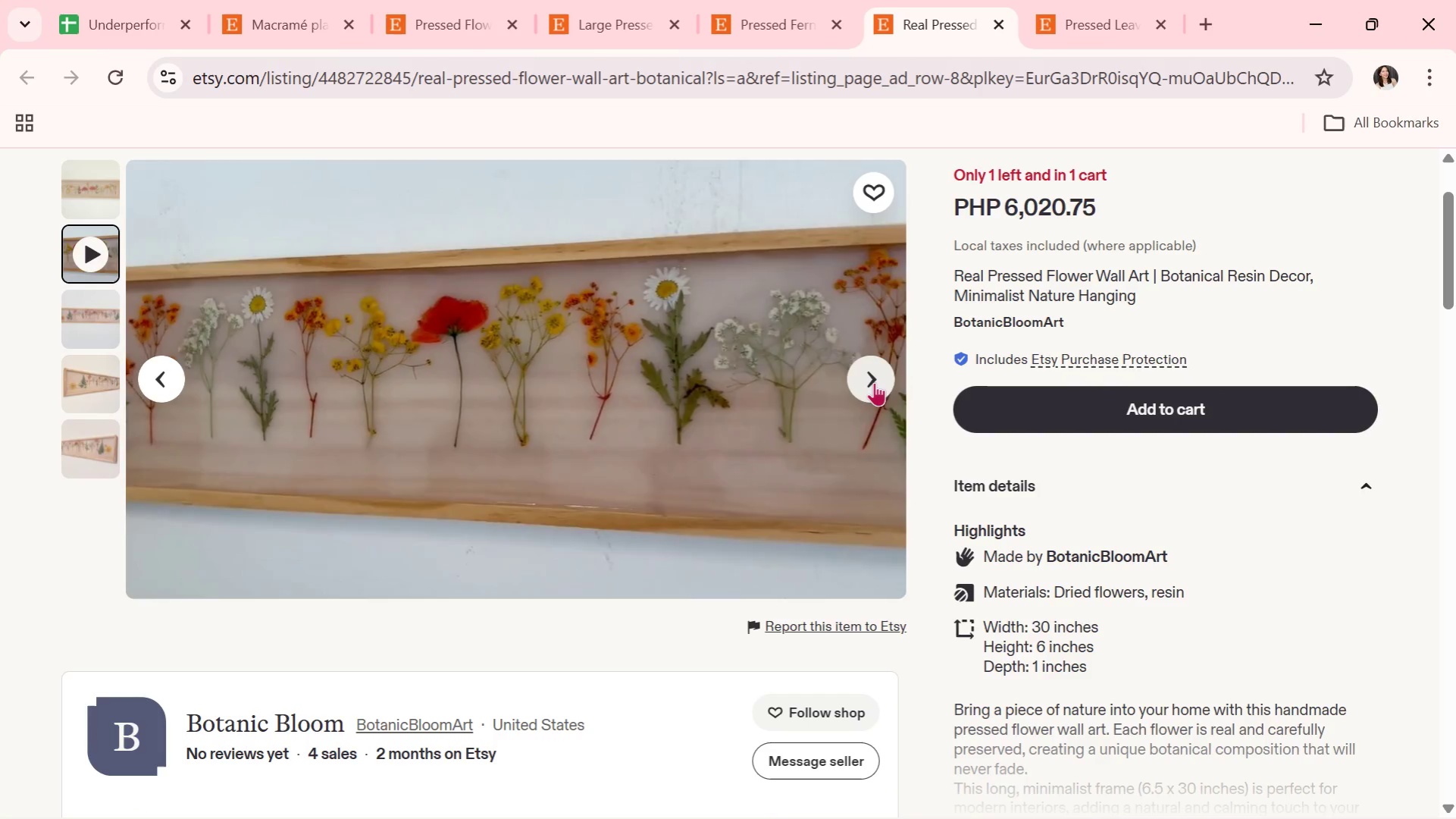 
wait(11.42)
 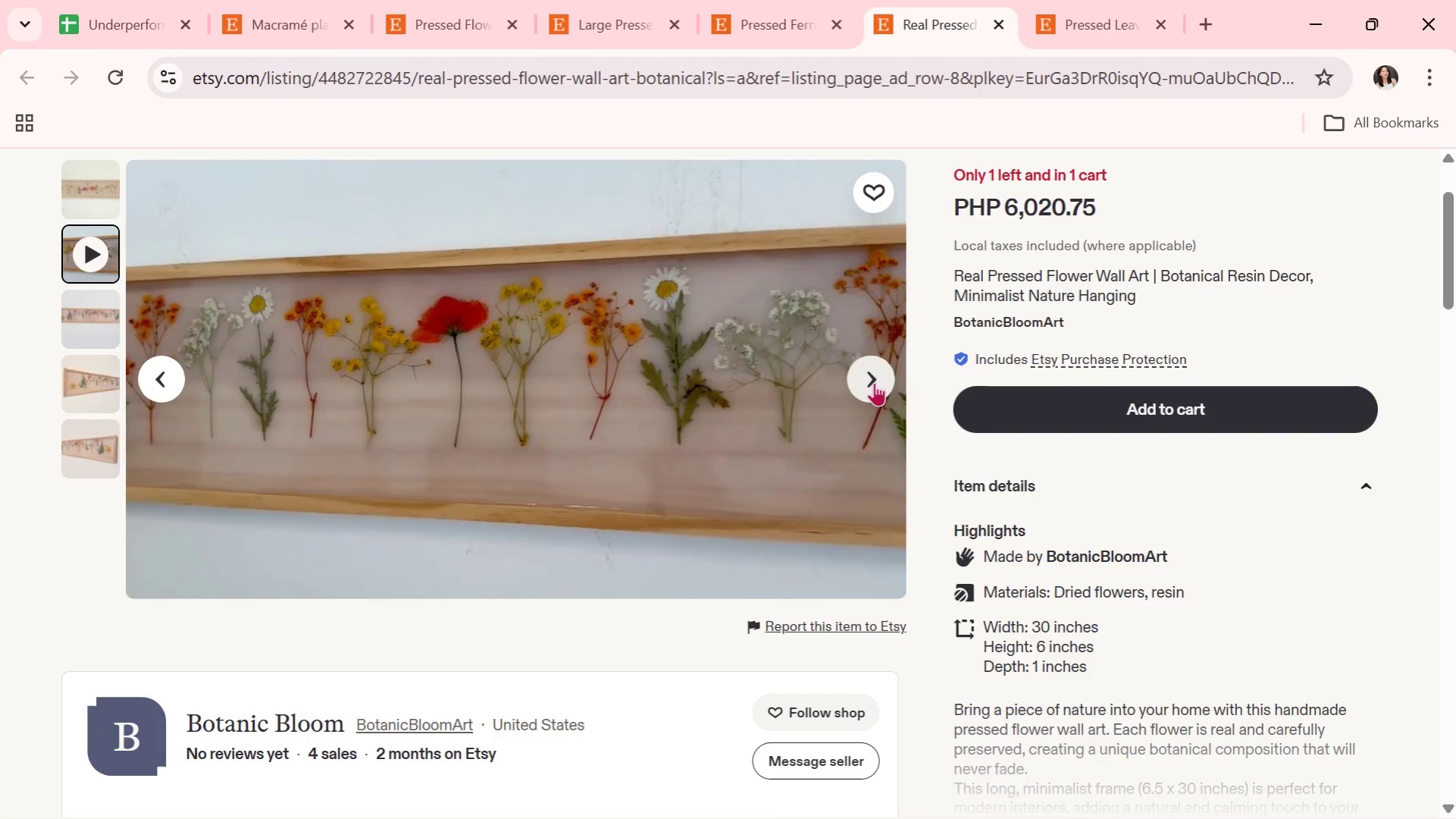 
left_click([874, 382])
 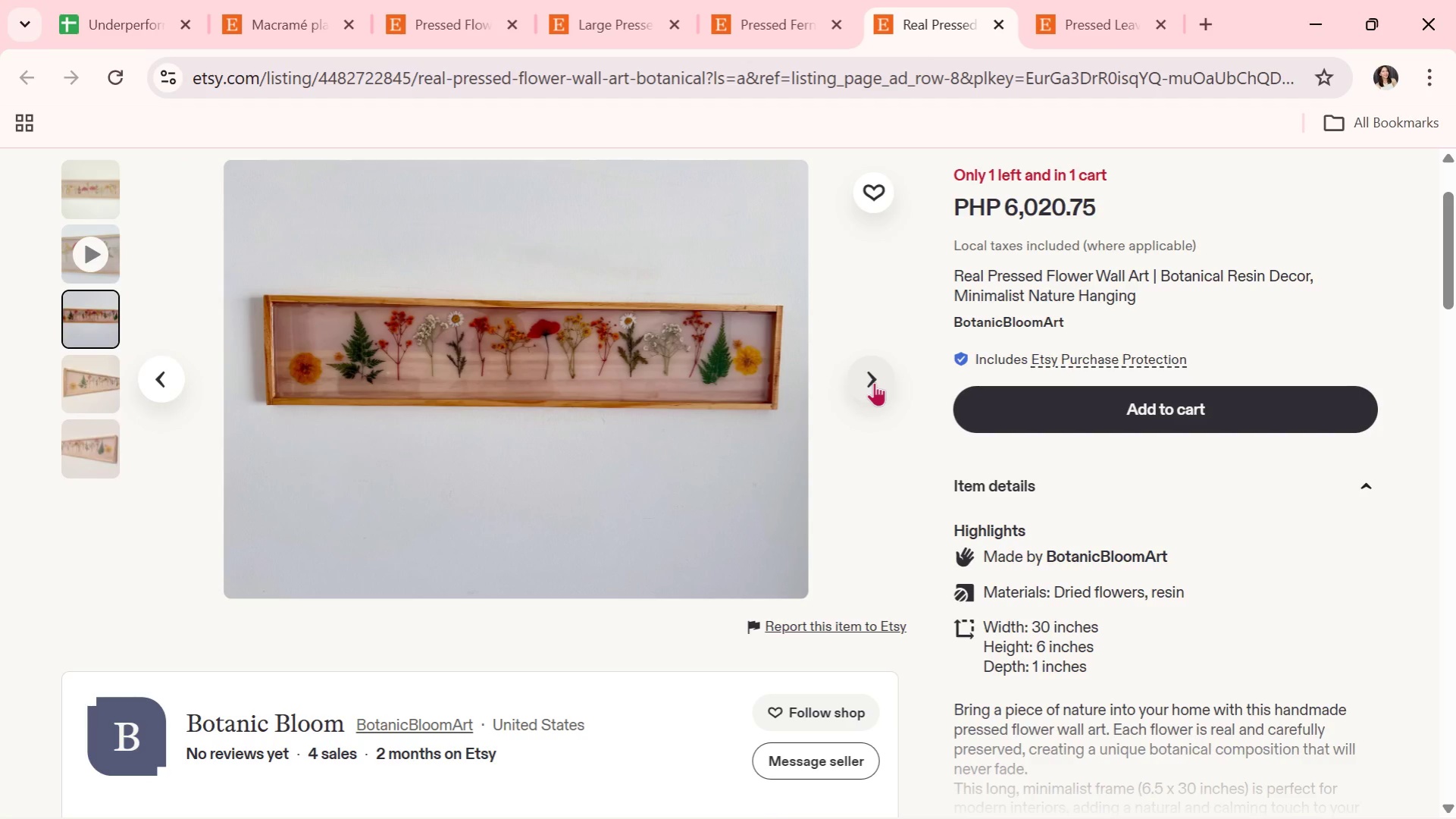 
wait(8.3)
 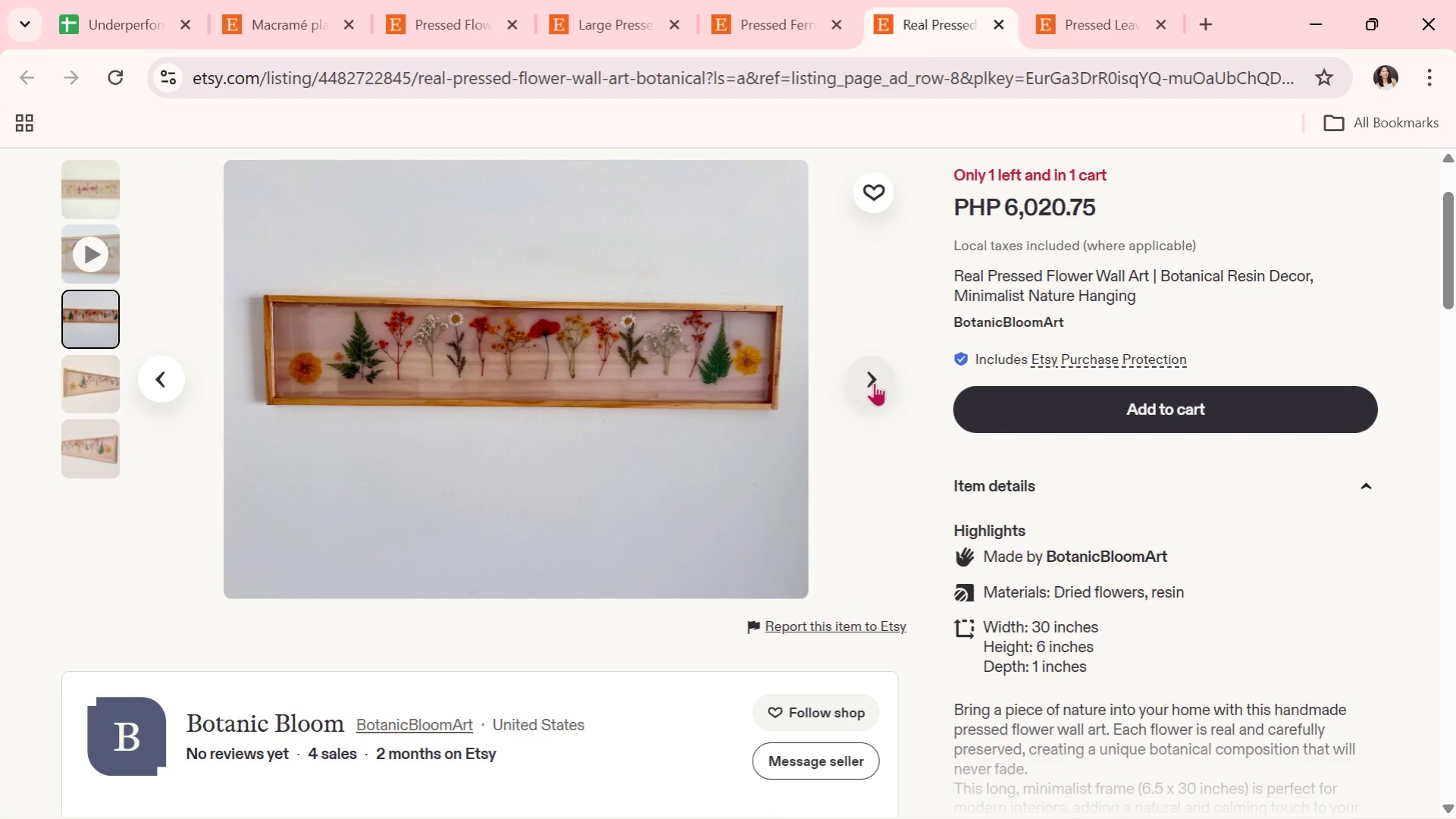 
left_click([874, 382])
 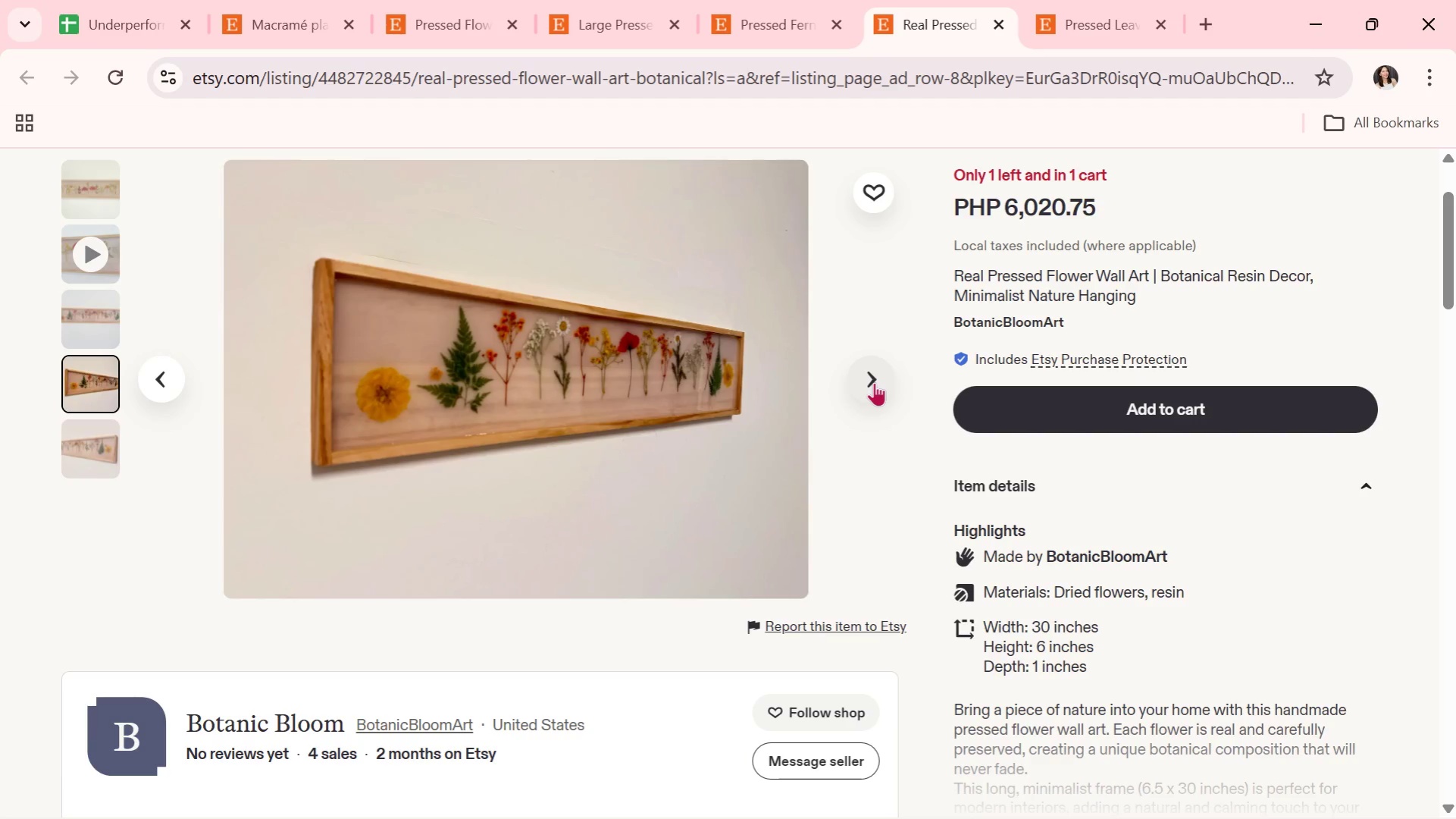 
wait(6.08)
 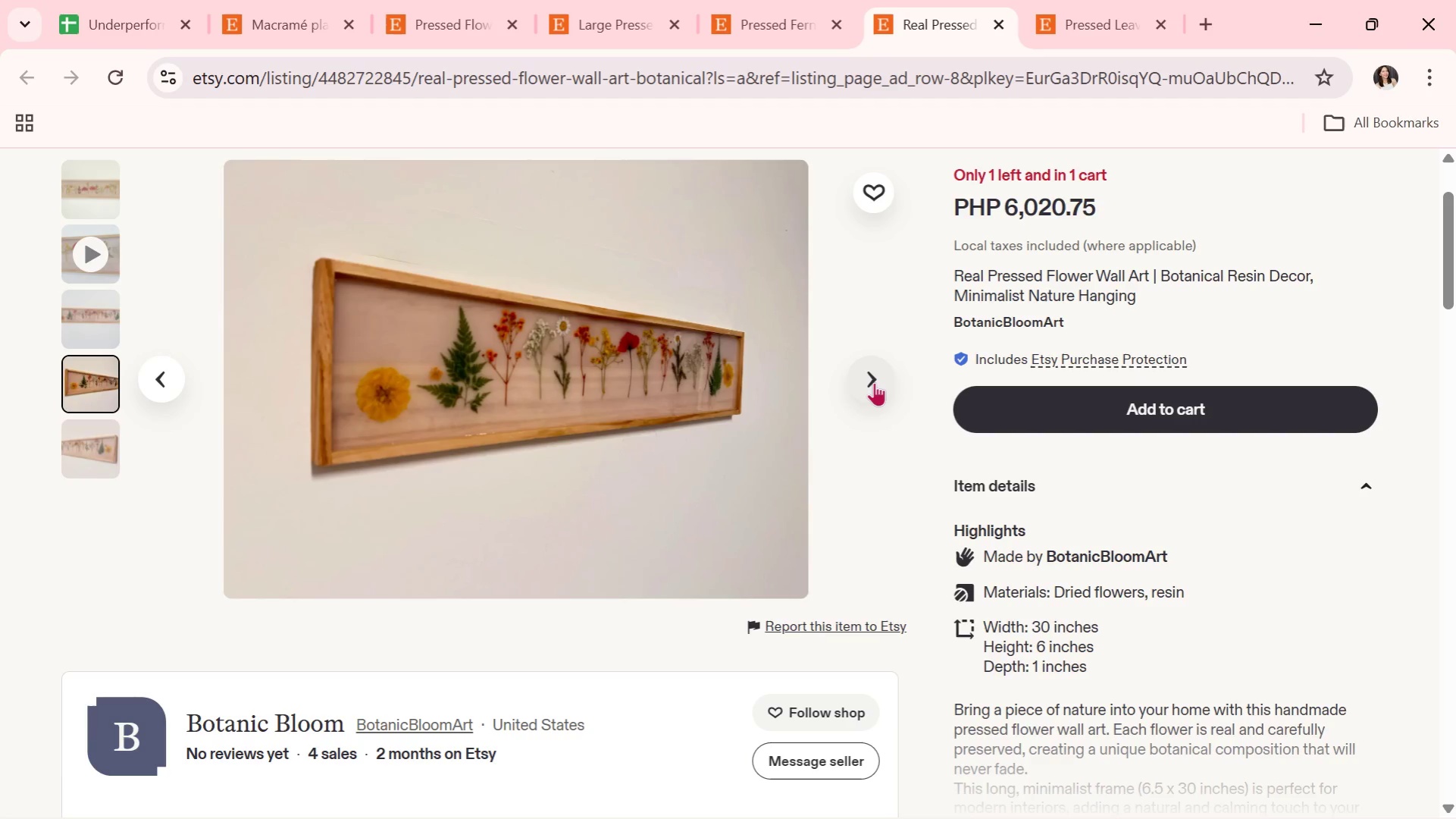 
left_click([874, 382])
 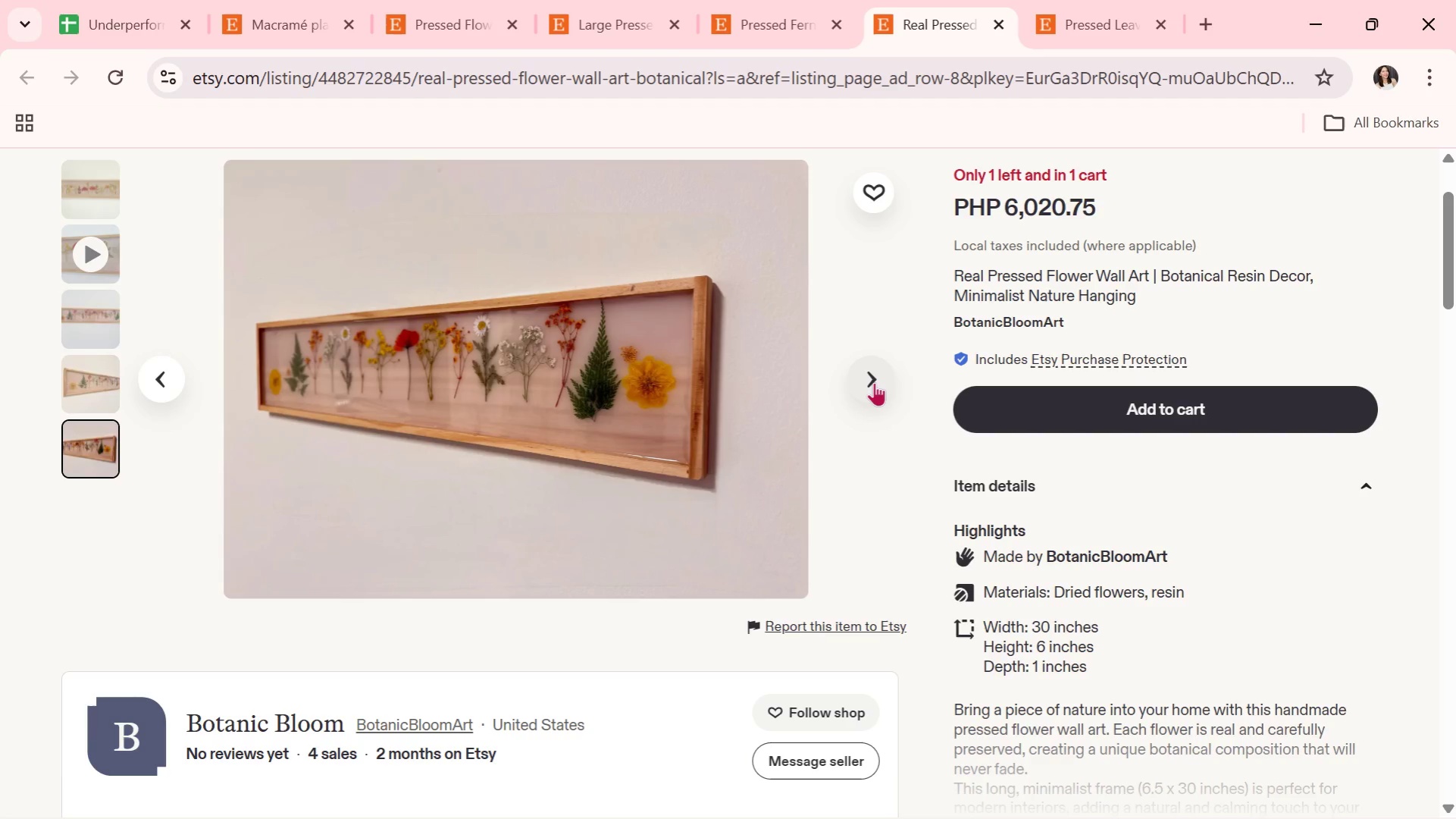 
left_click([874, 382])
 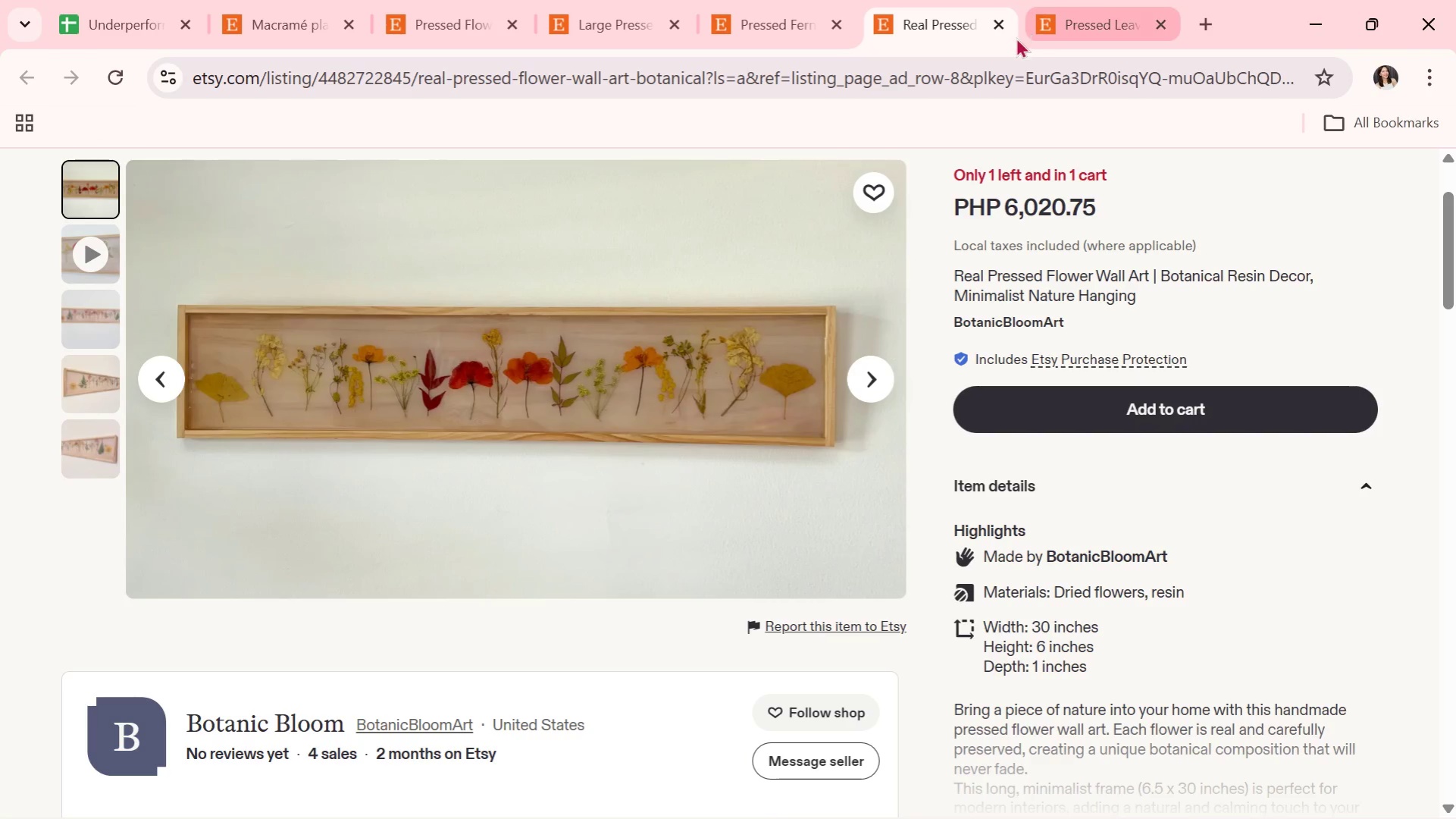 
left_click([1000, 22])
 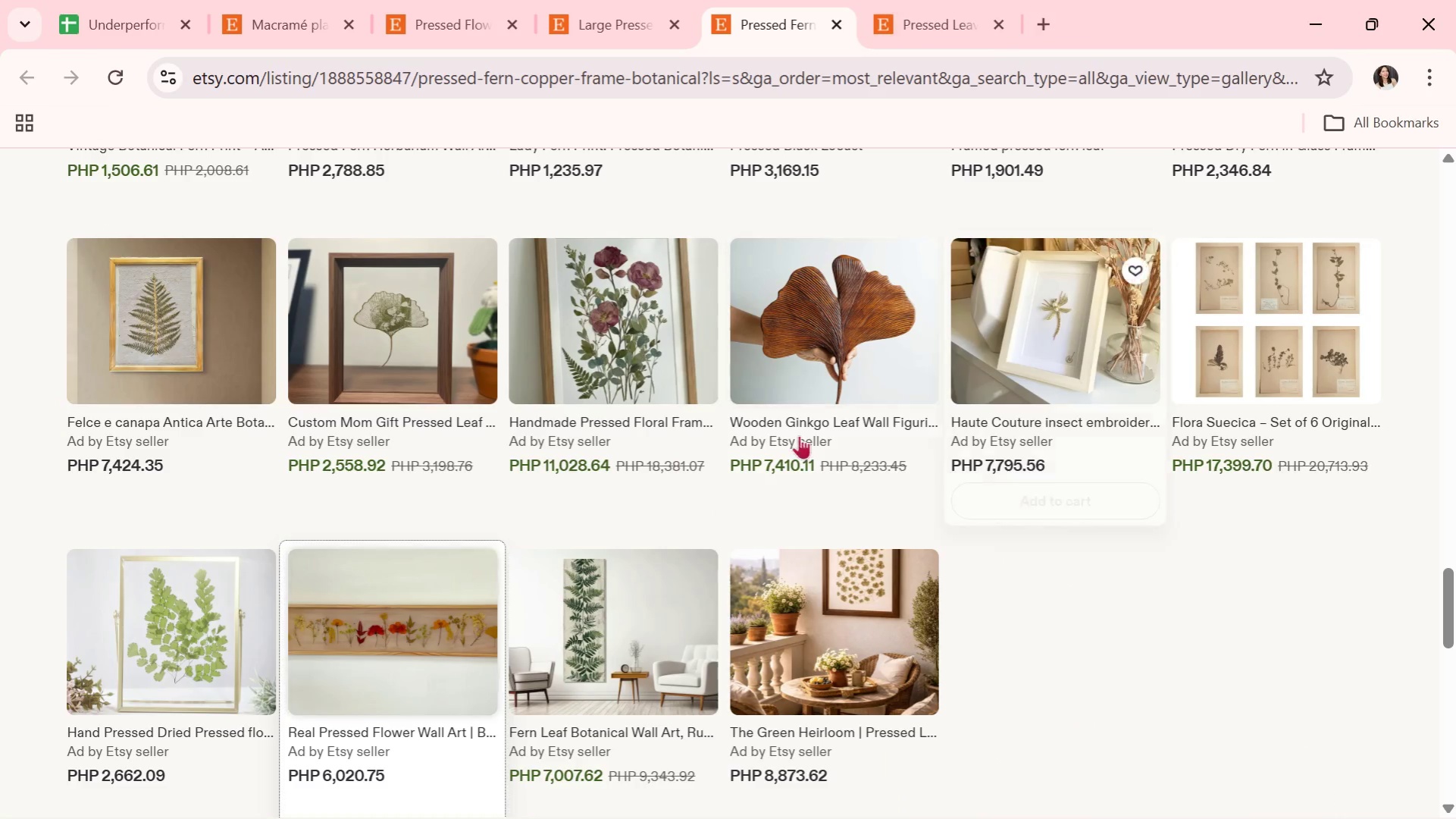 
left_click([706, 0])
 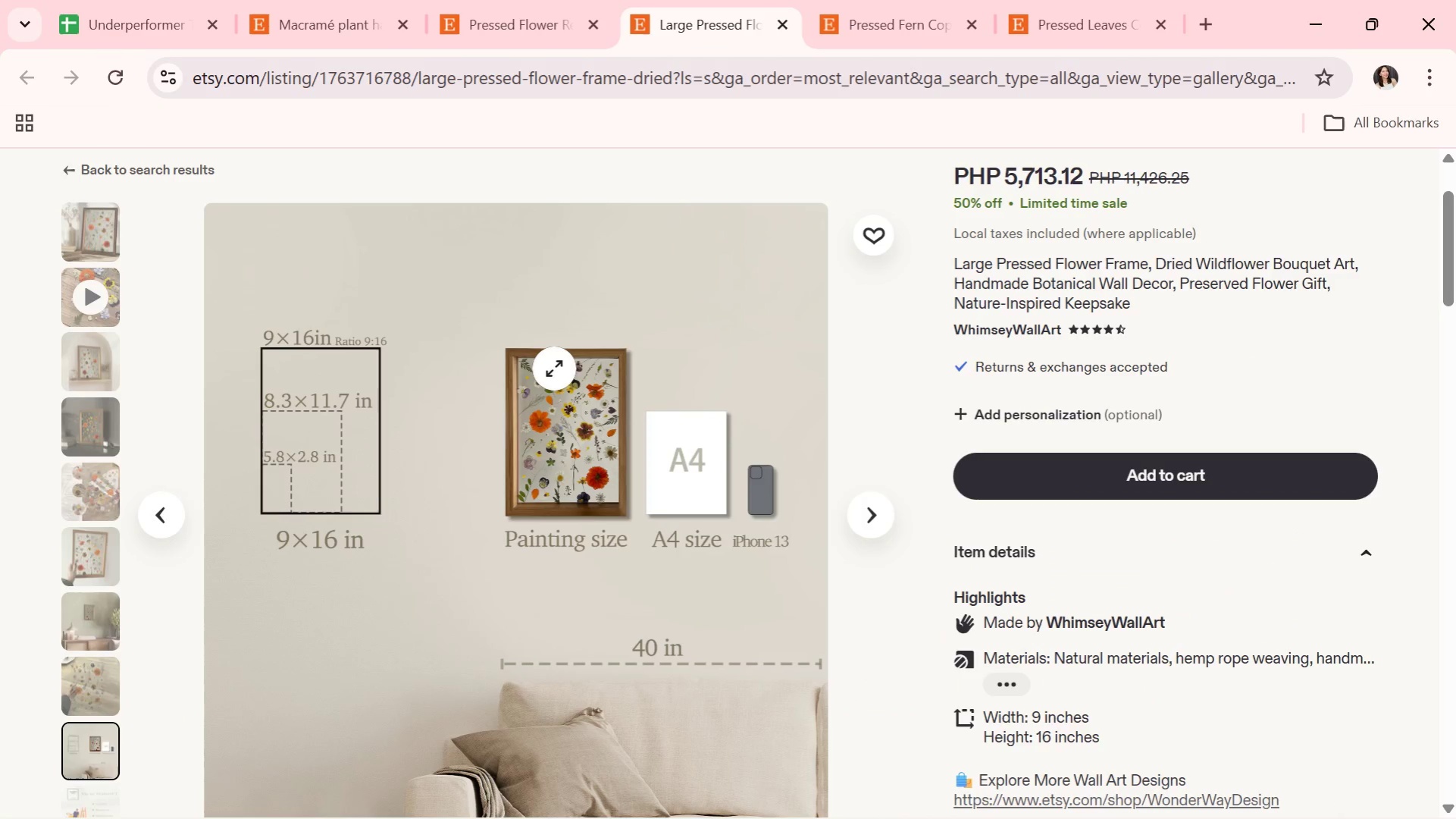 
scroll: coordinate [756, 418], scroll_direction: up, amount: 7.0
 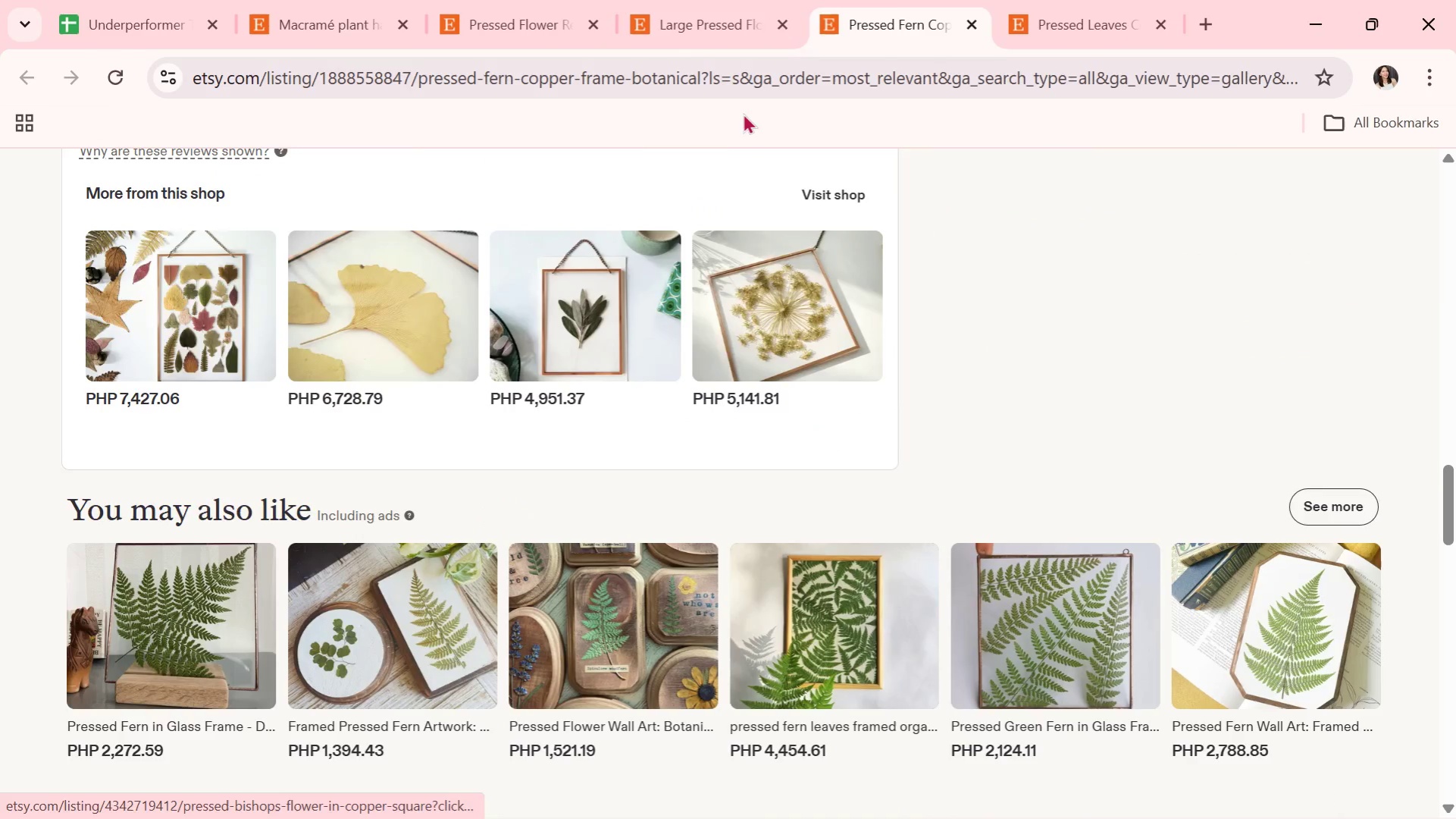 
scroll: coordinate [519, 621], scroll_direction: down, amount: 17.0
 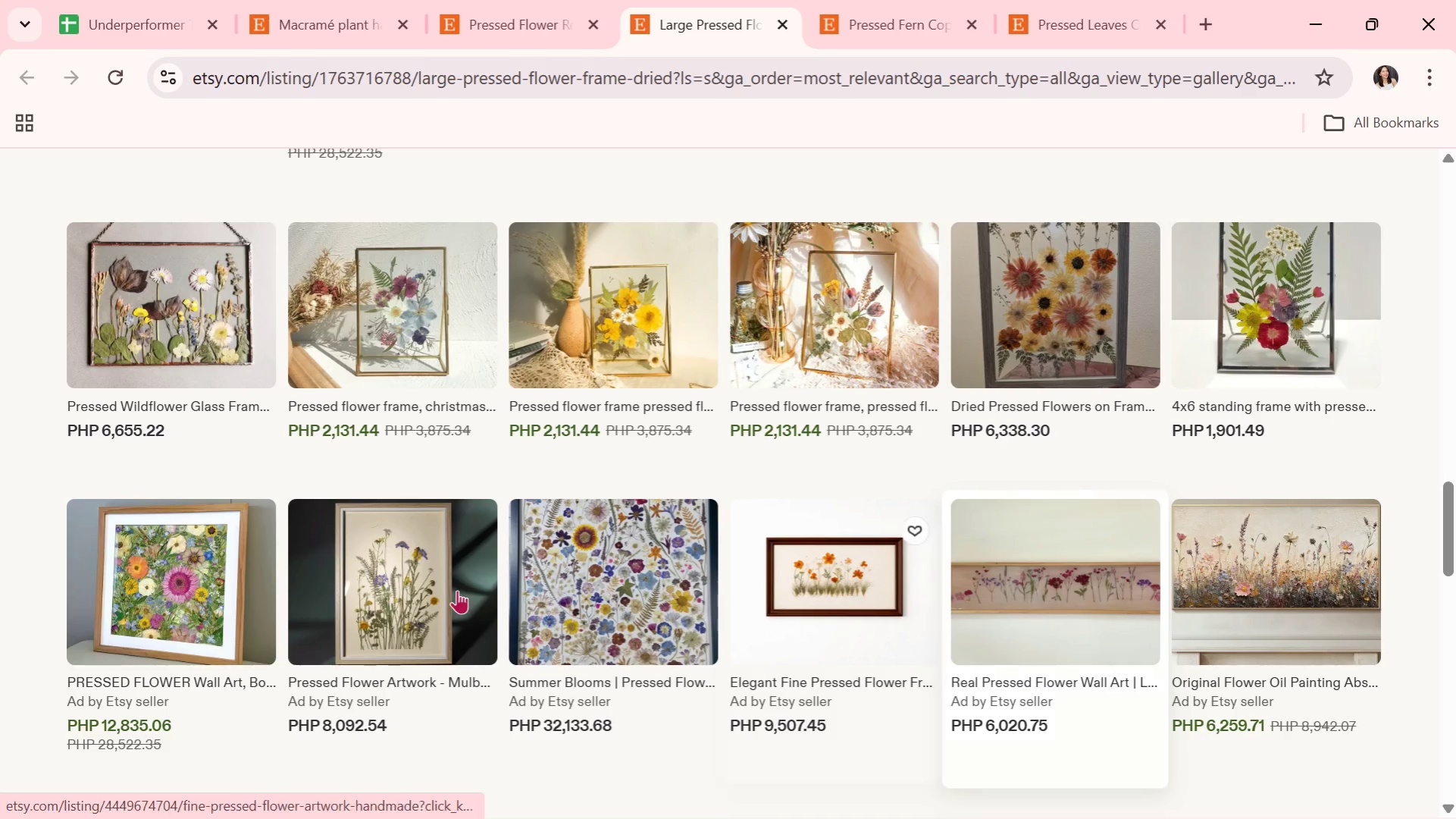 
scroll: coordinate [928, 538], scroll_direction: up, amount: 3.0
 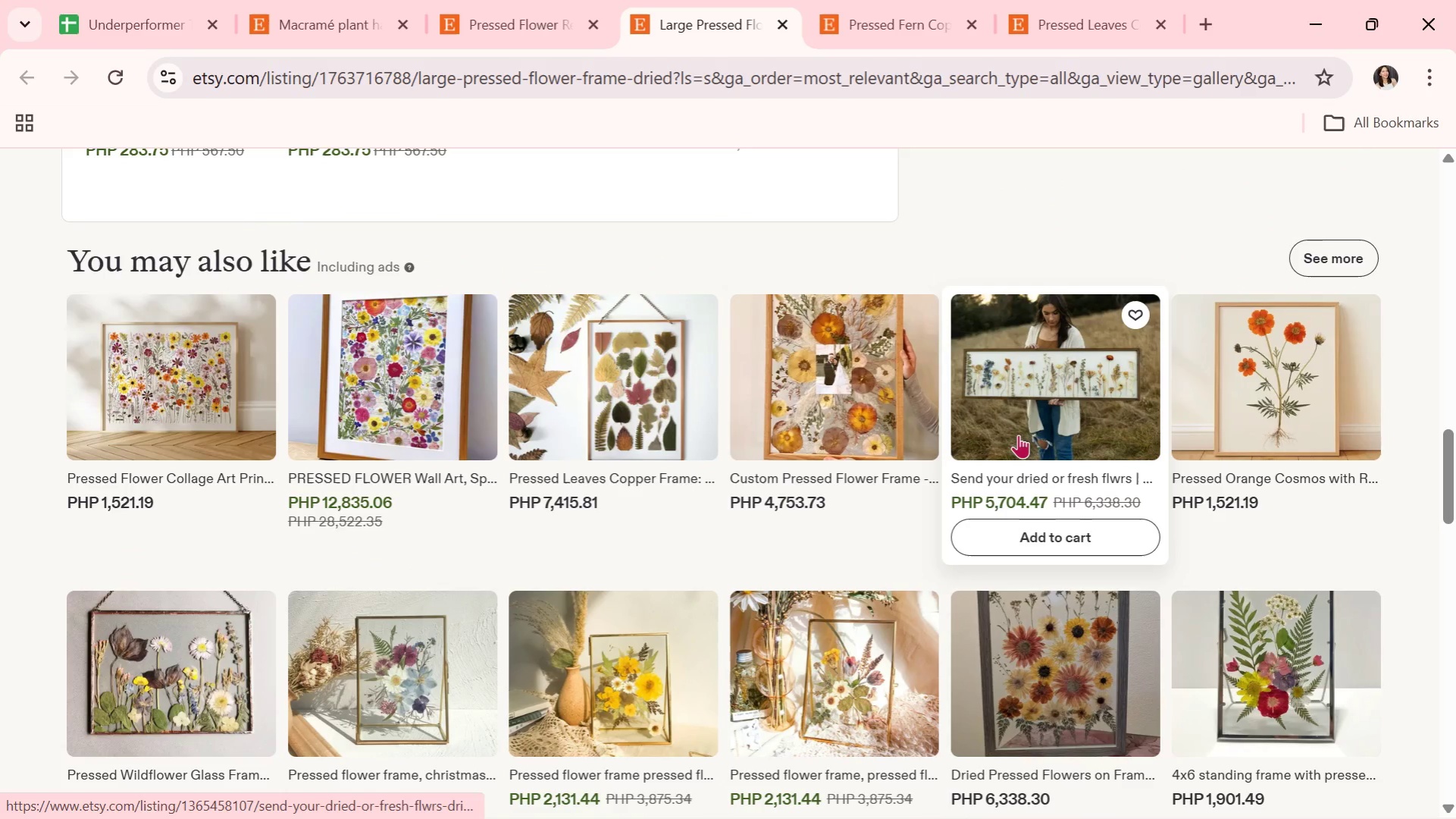 
left_click([1018, 435])
 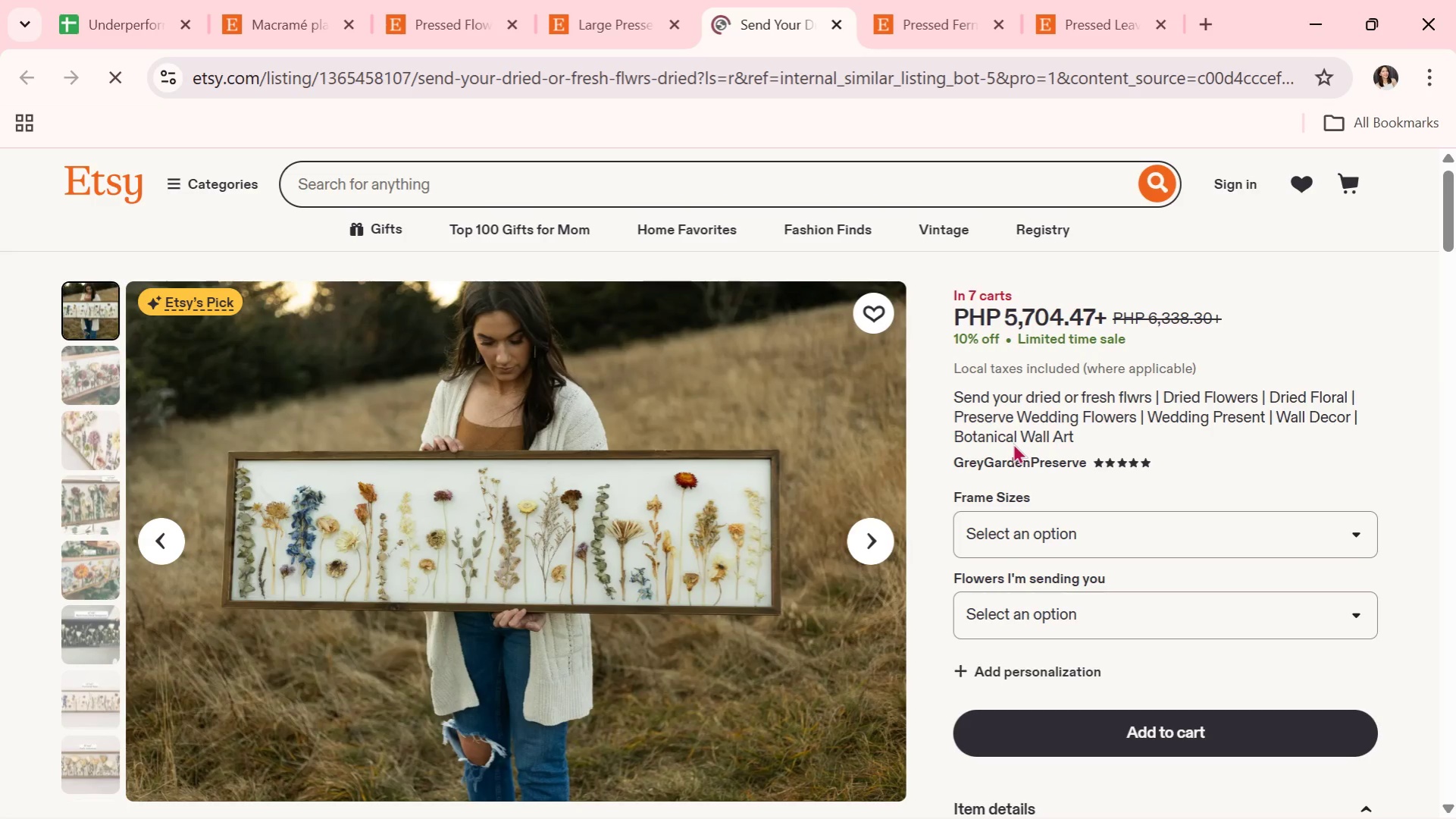 
scroll: coordinate [1013, 443], scroll_direction: down, amount: 1.0
 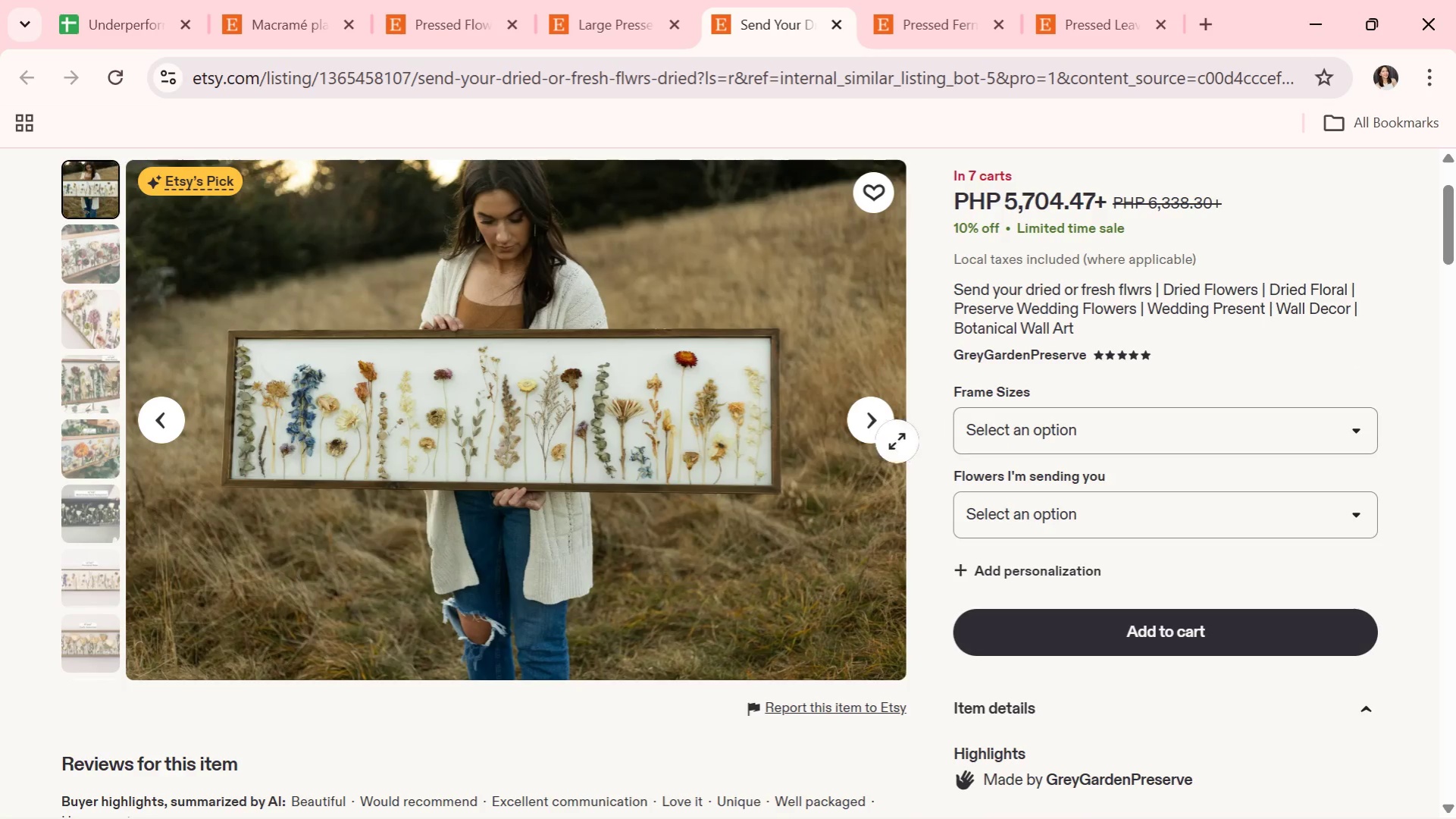 
left_click([884, 431])
 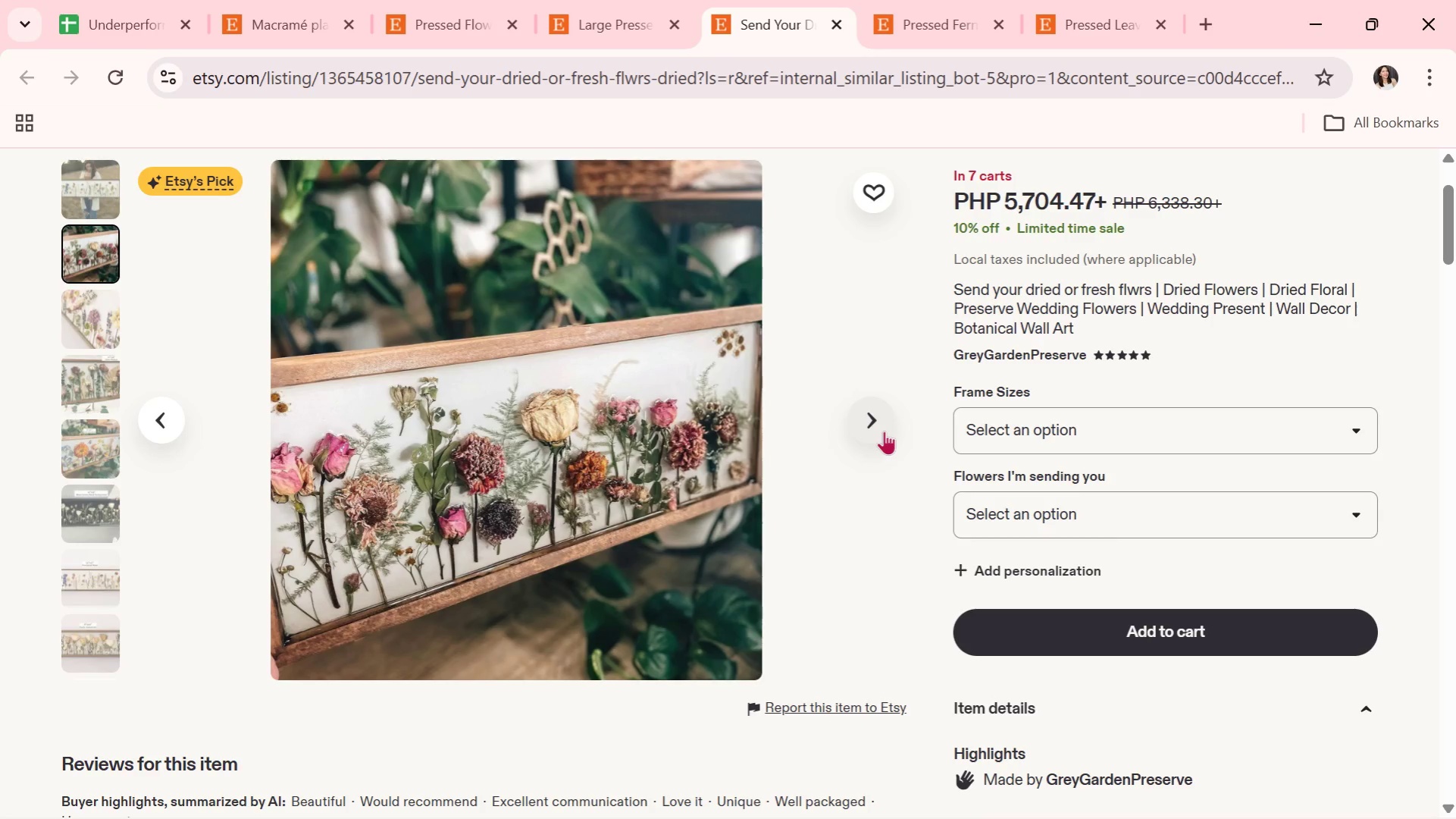 
wait(12.08)
 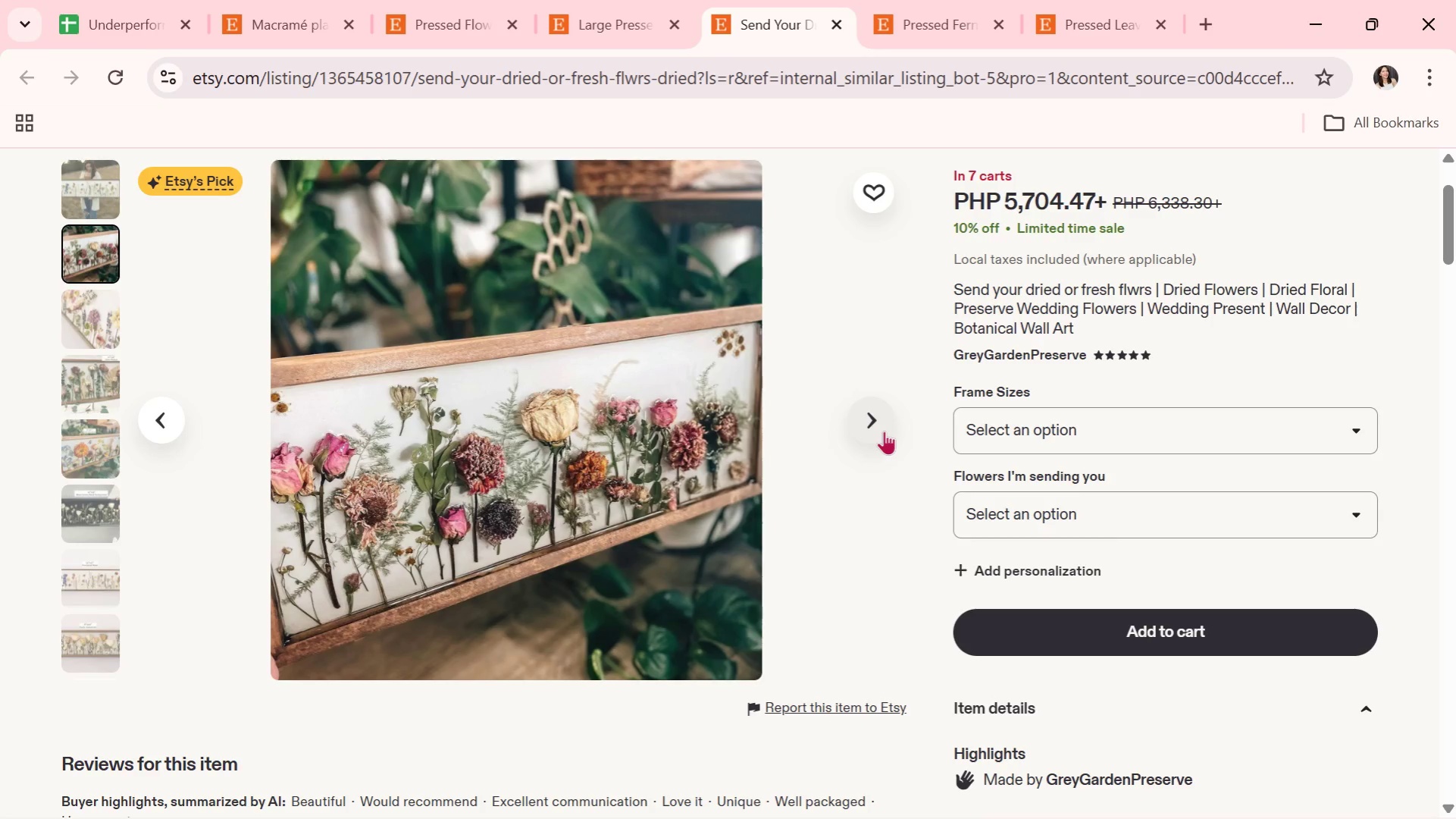 
left_click([884, 431])
 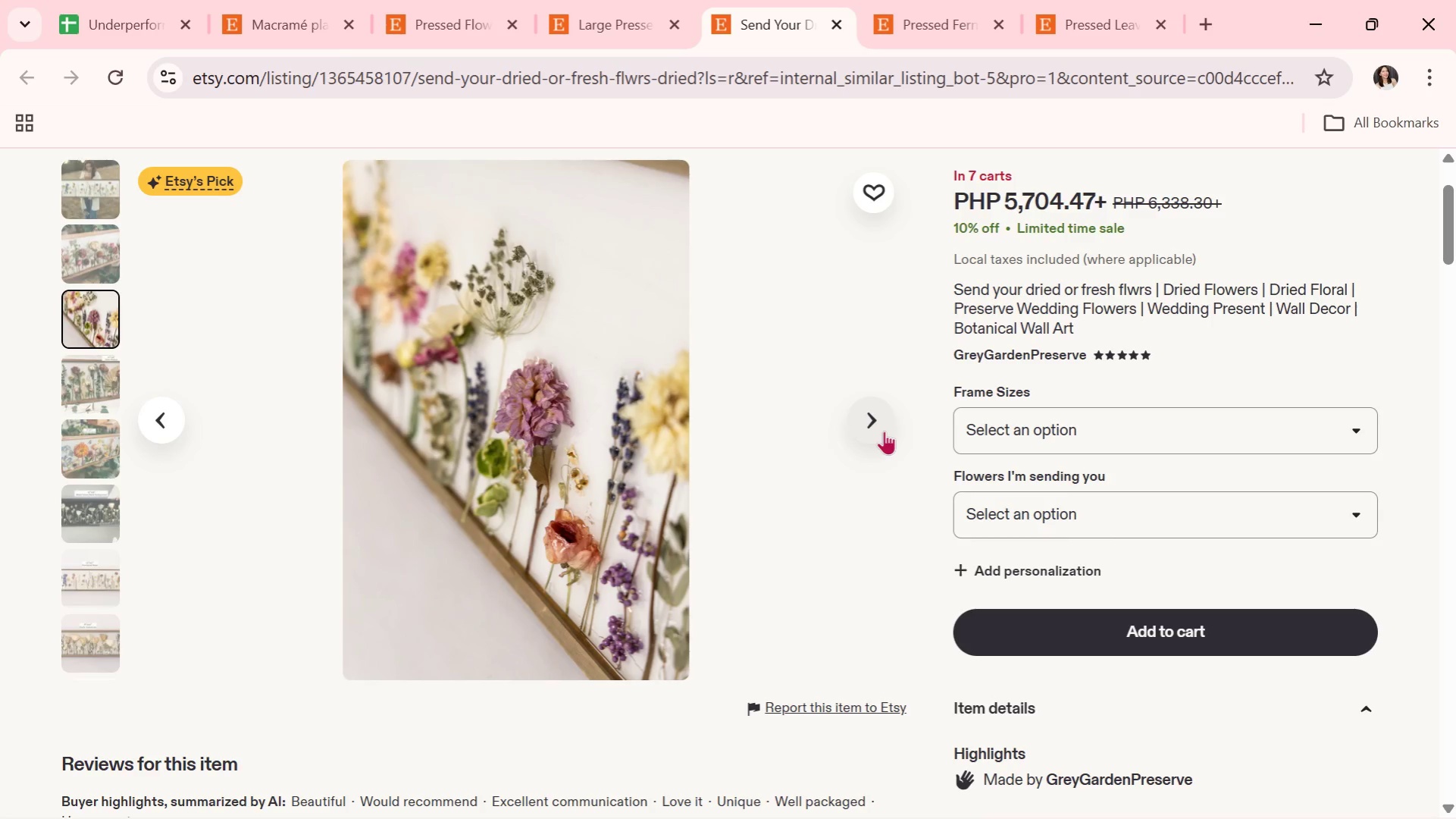 
left_click([884, 431])
 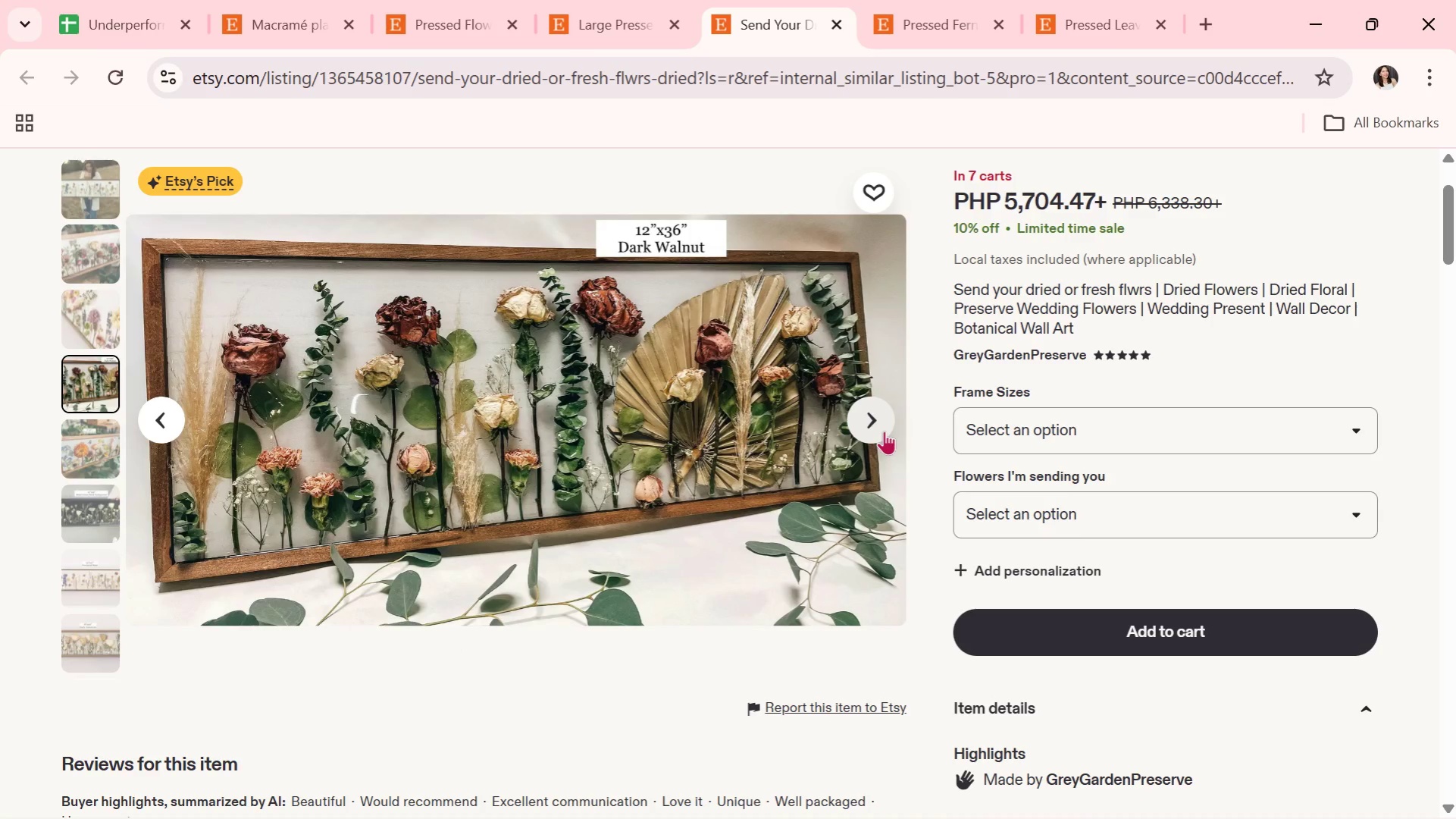 
left_click([884, 431])
 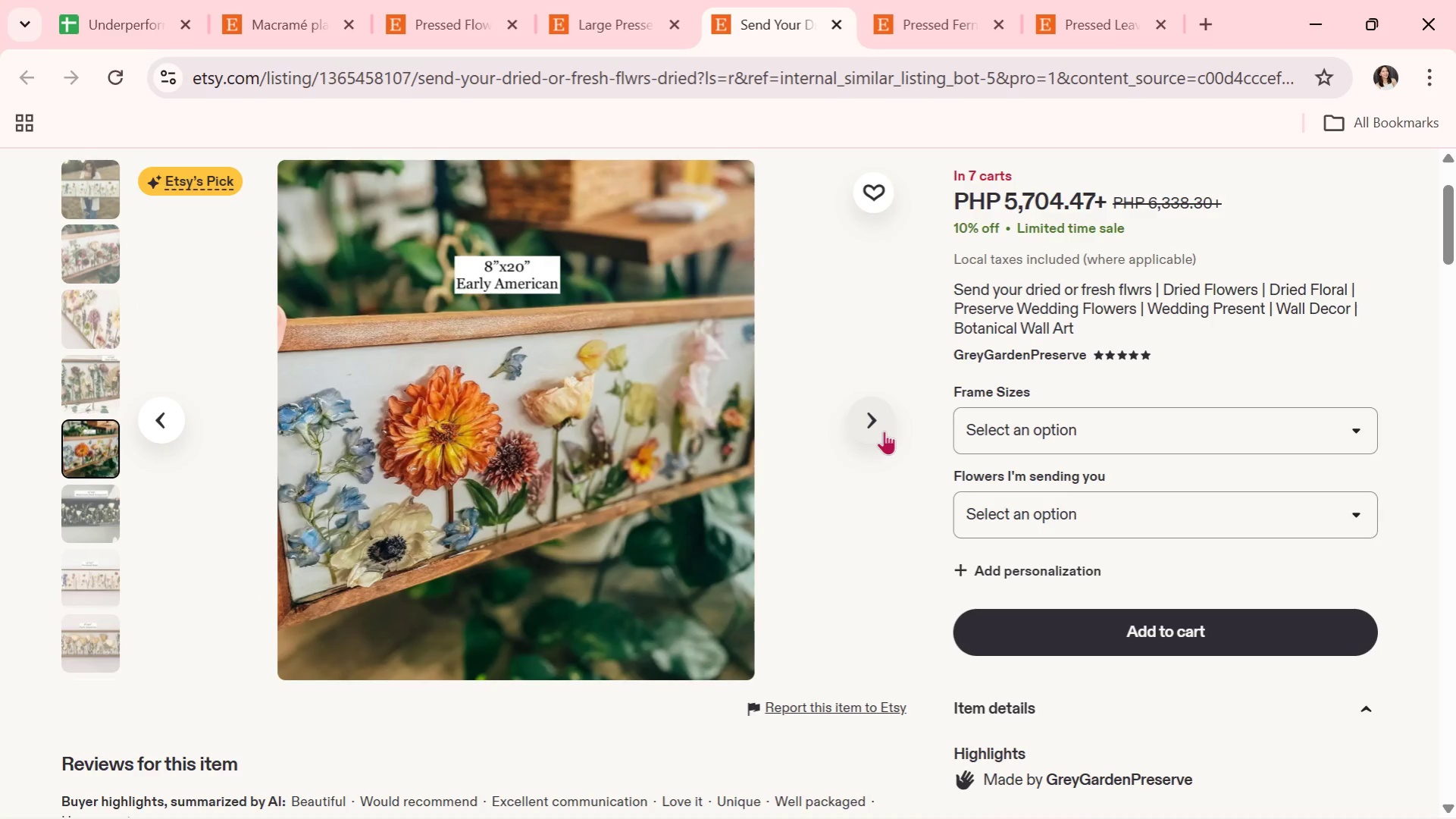 
wait(7.05)
 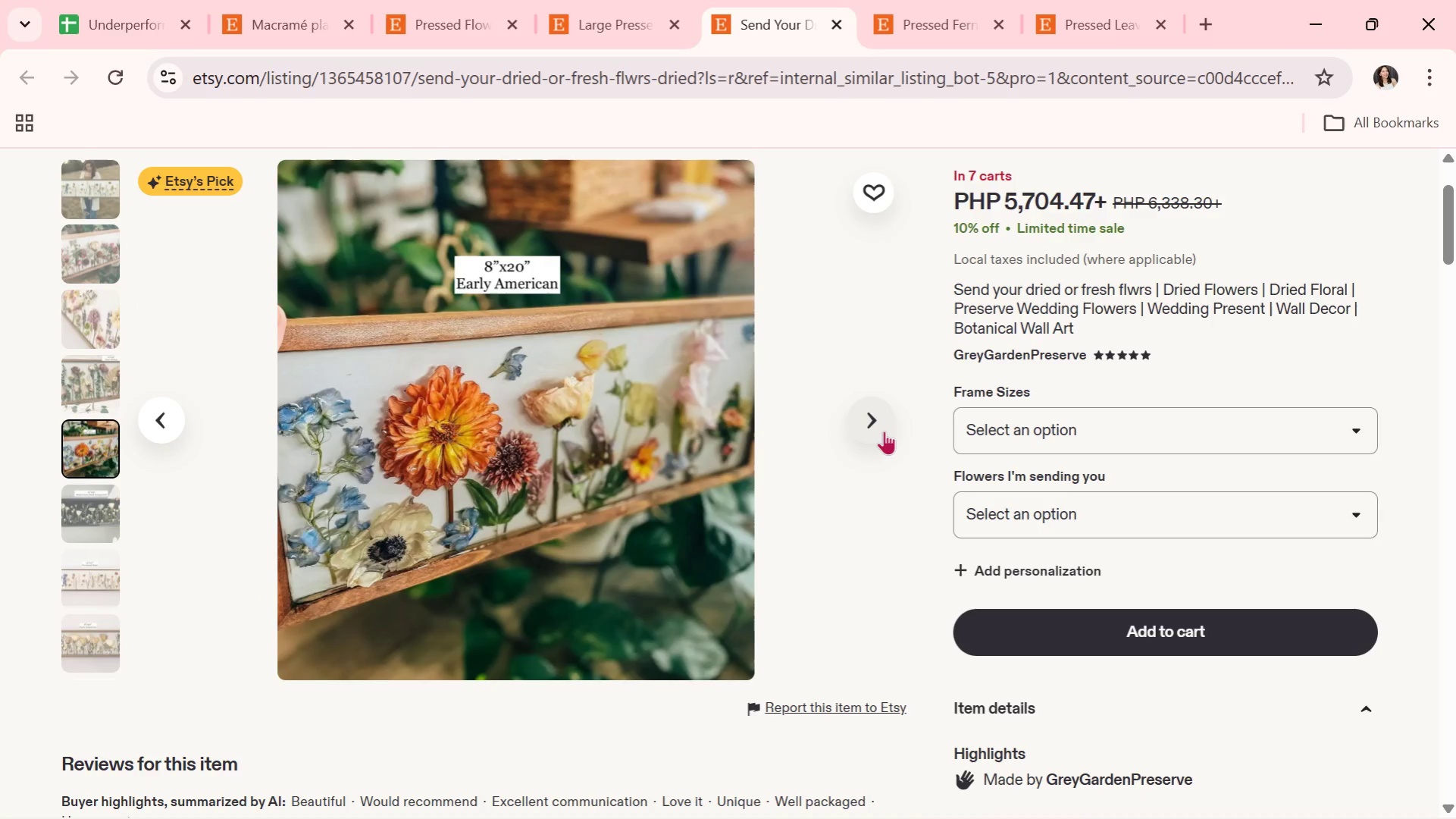 
left_click([884, 431])
 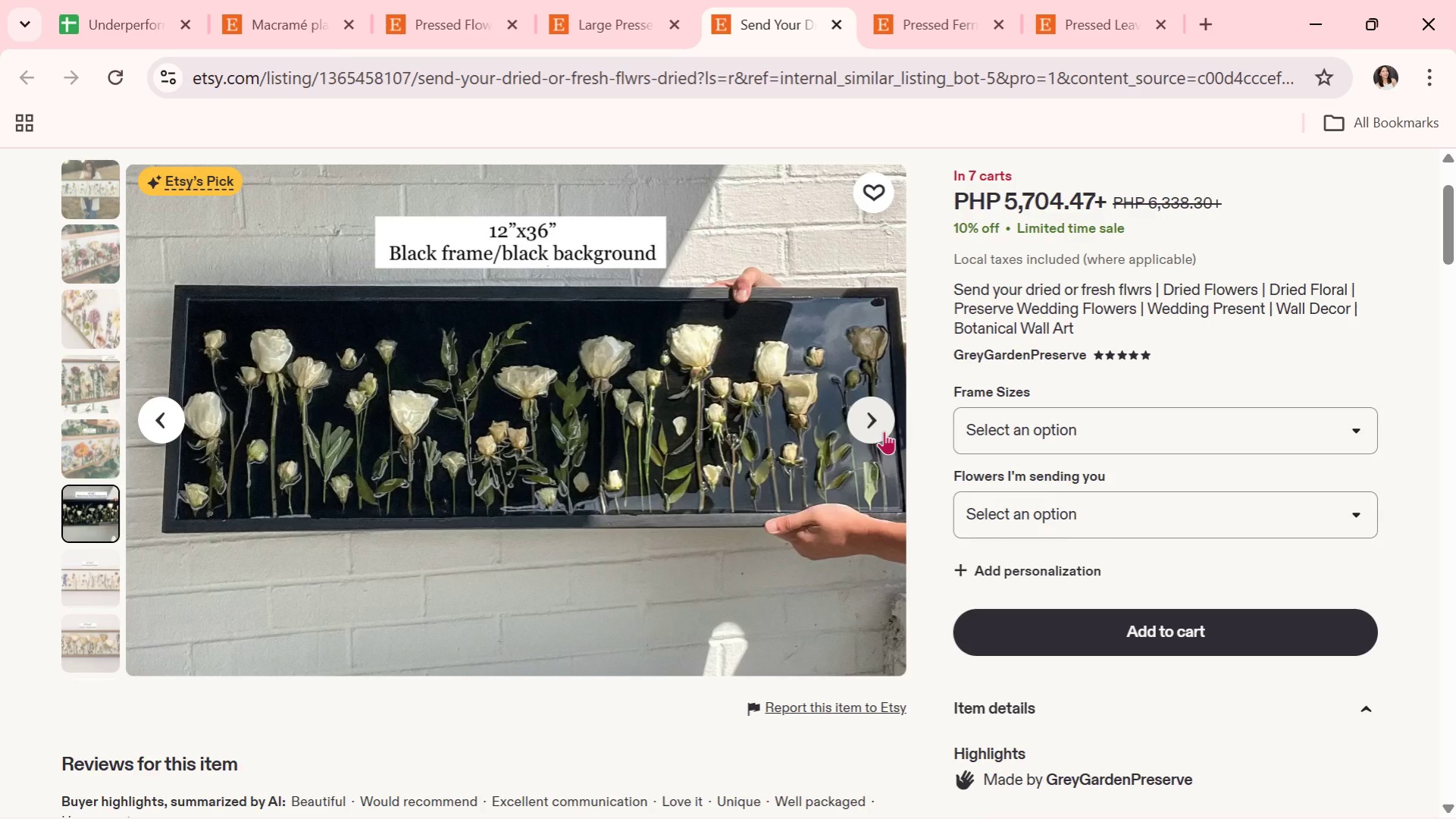 
wait(5.5)
 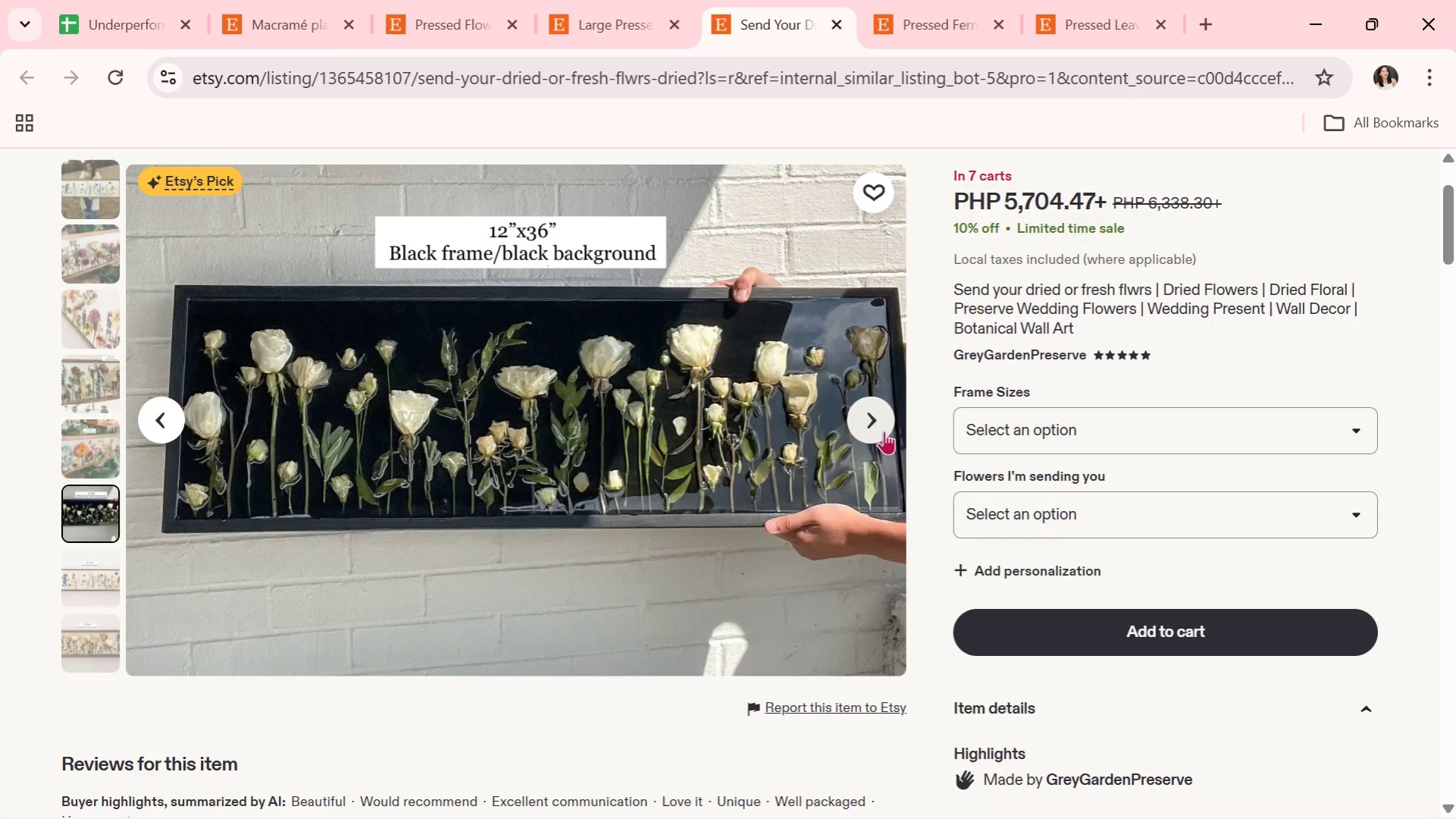 
left_click([884, 431])
 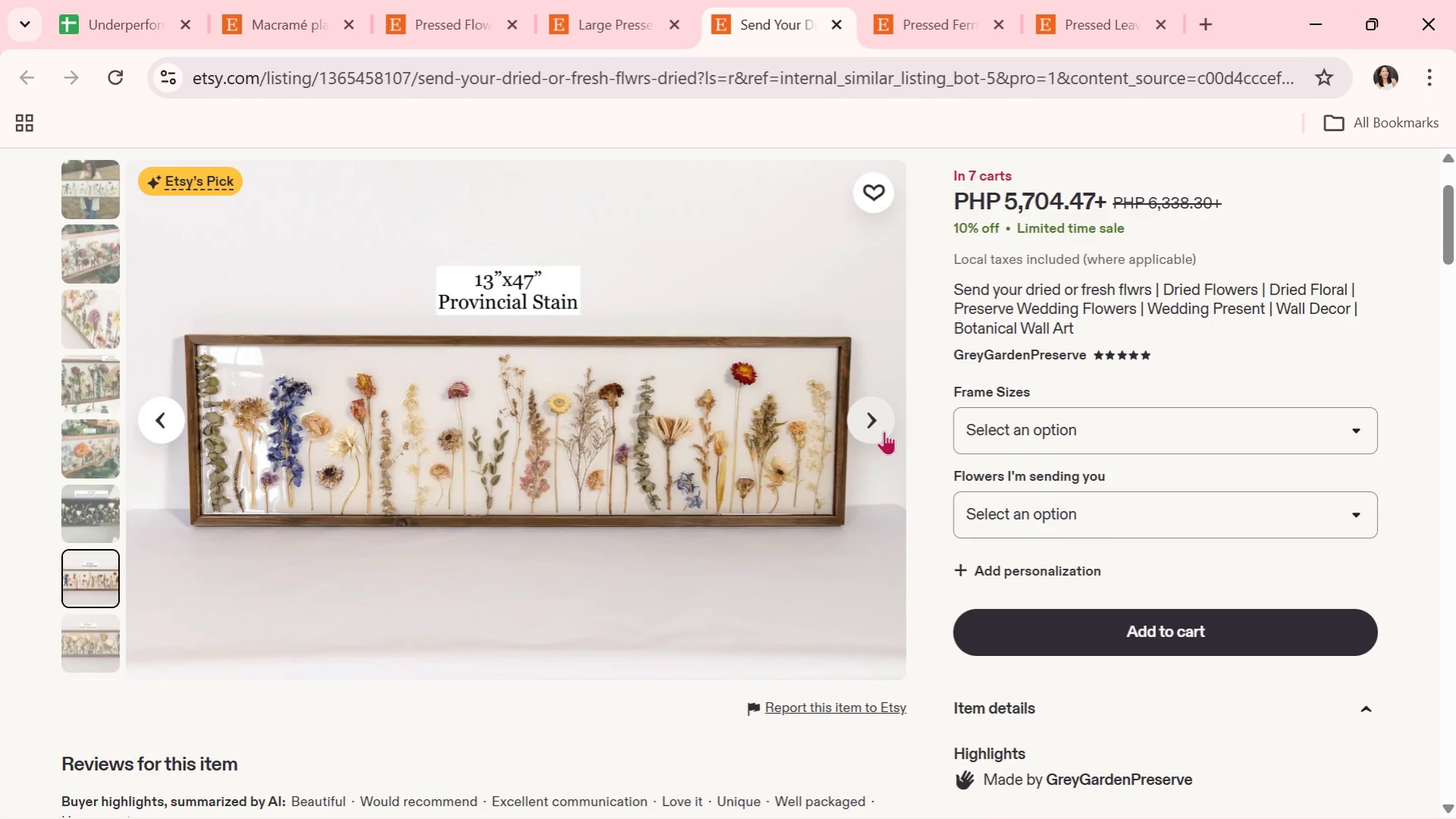 
left_click([884, 431])
 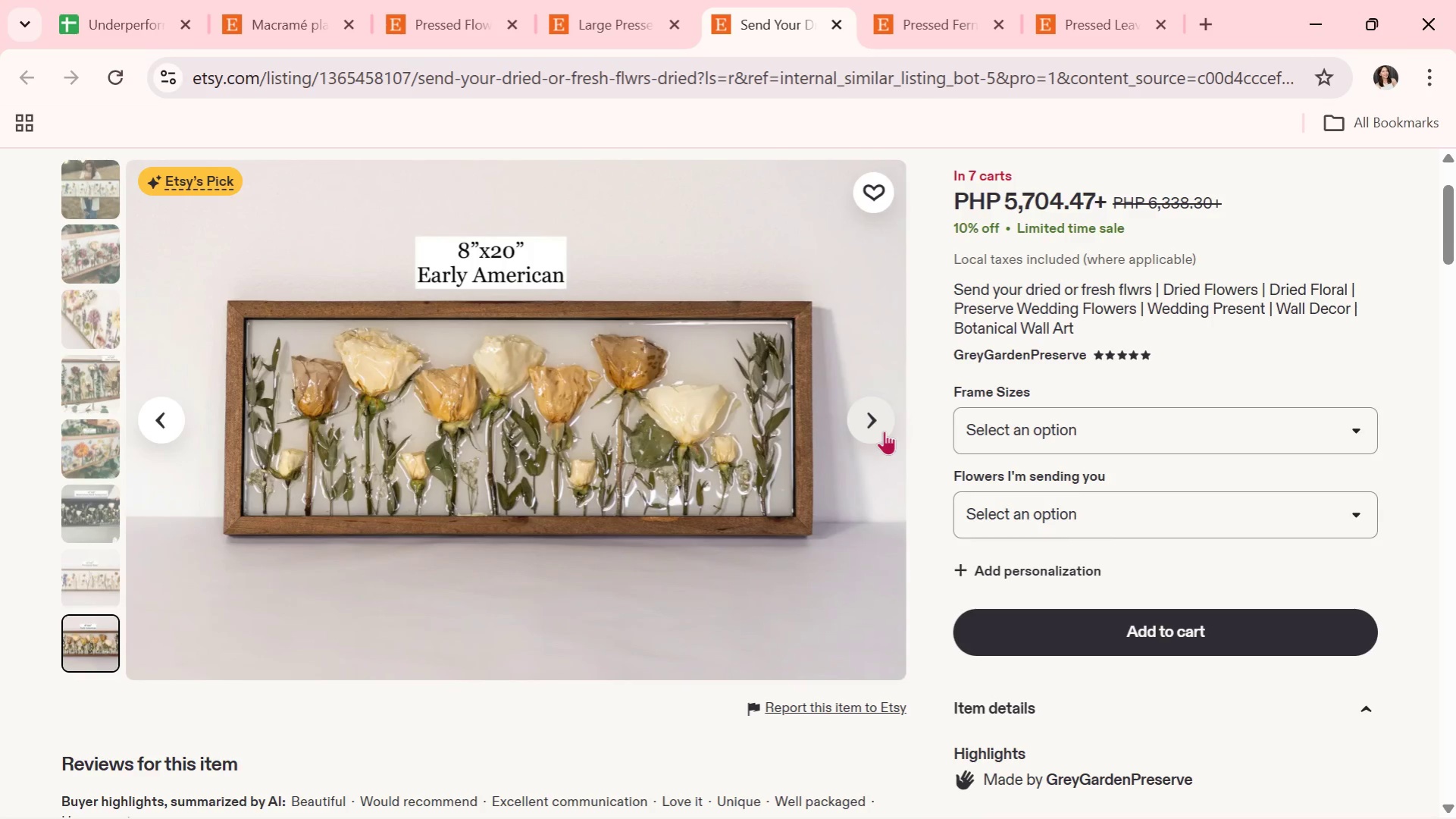 
wait(10.92)
 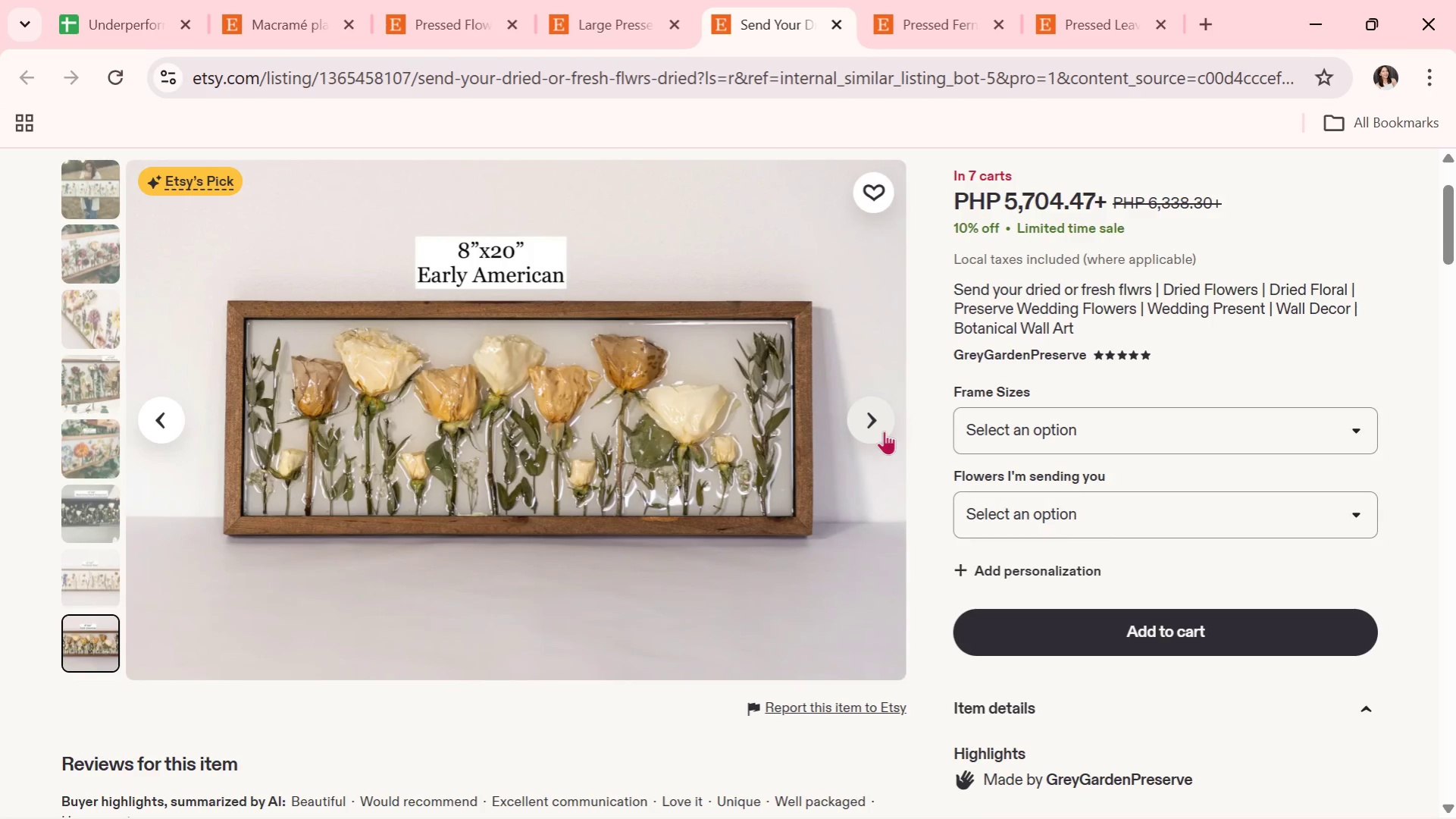 
left_click([884, 431])
 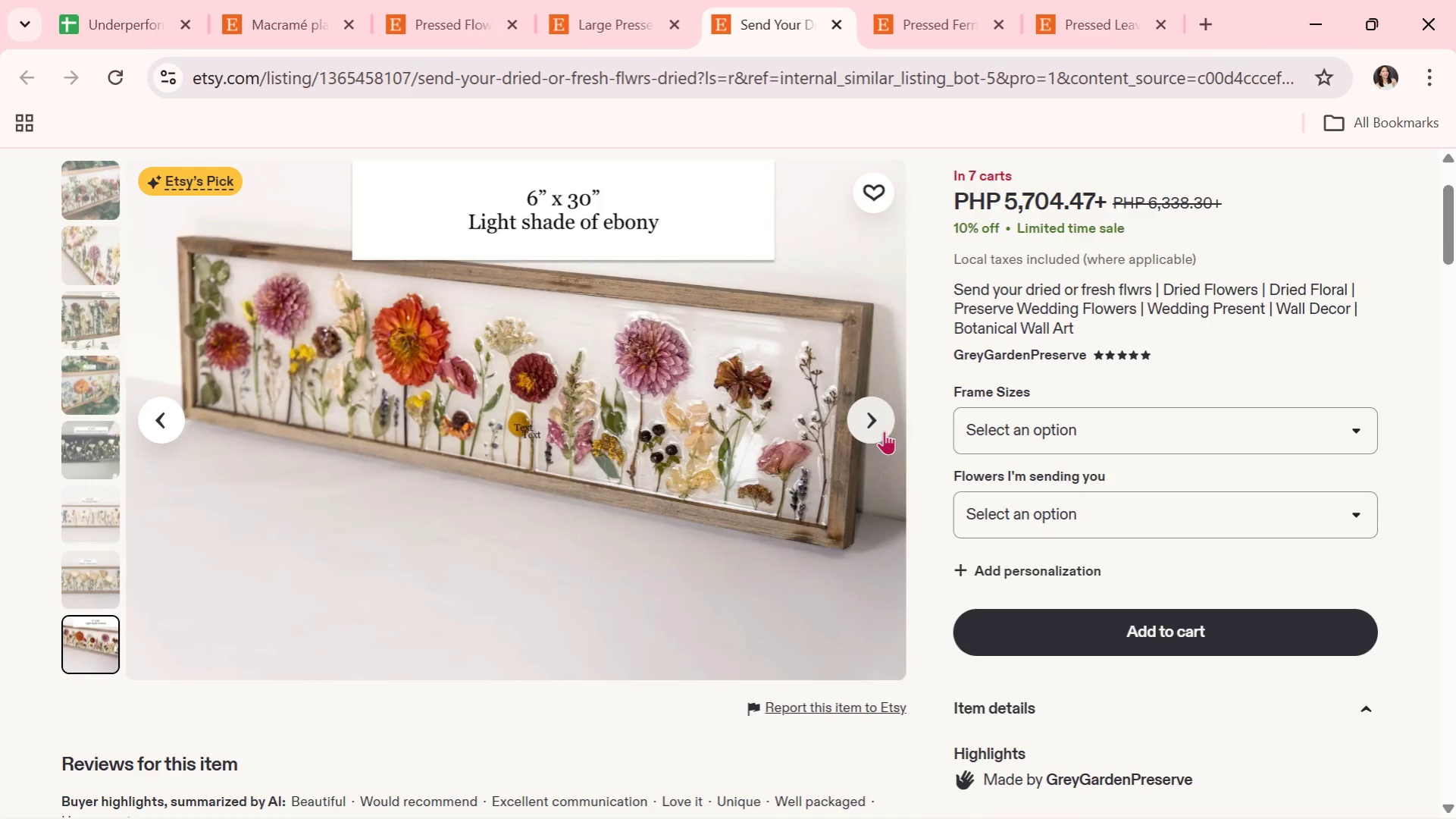 
wait(11.86)
 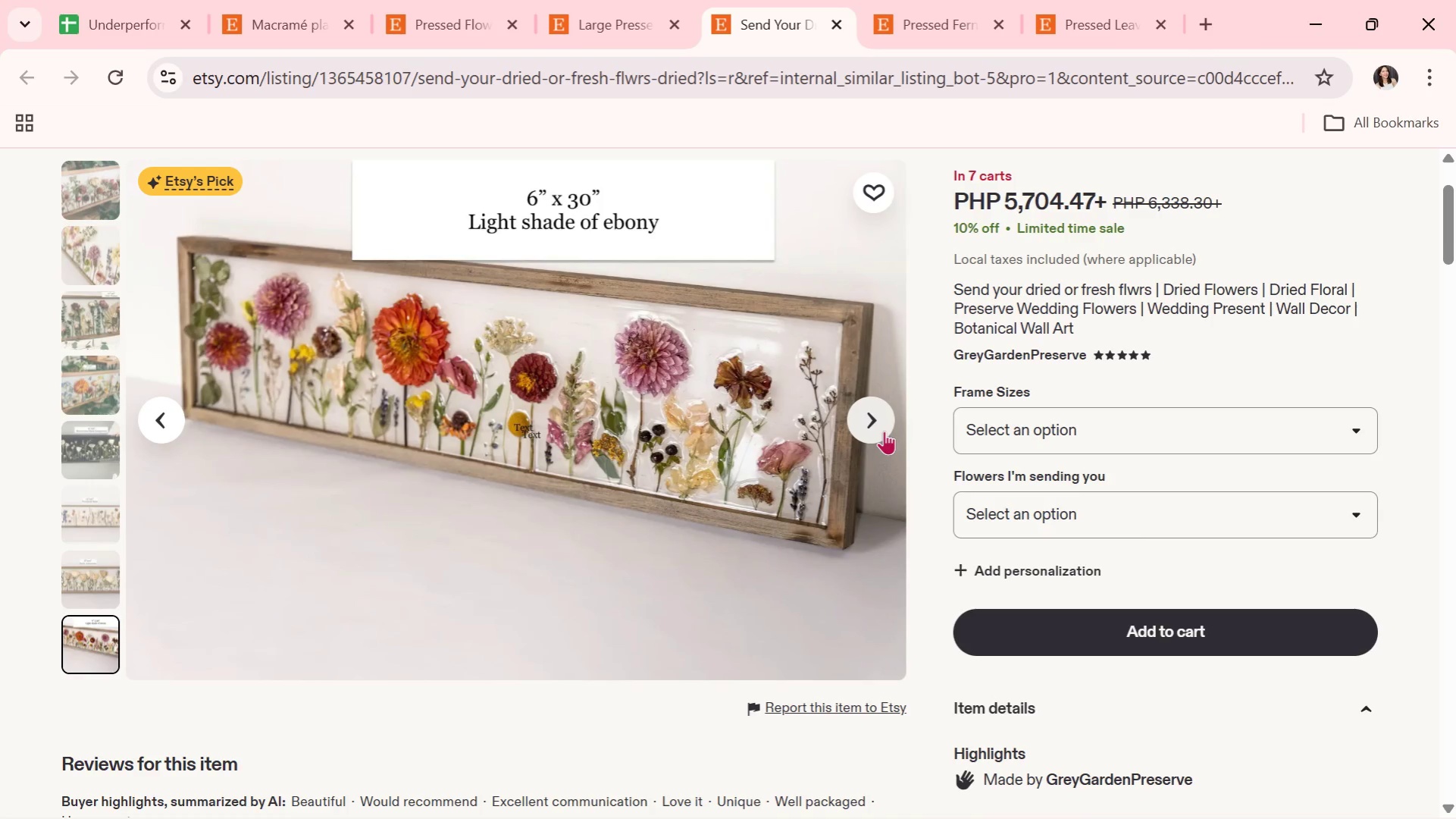 
left_click([884, 431])
 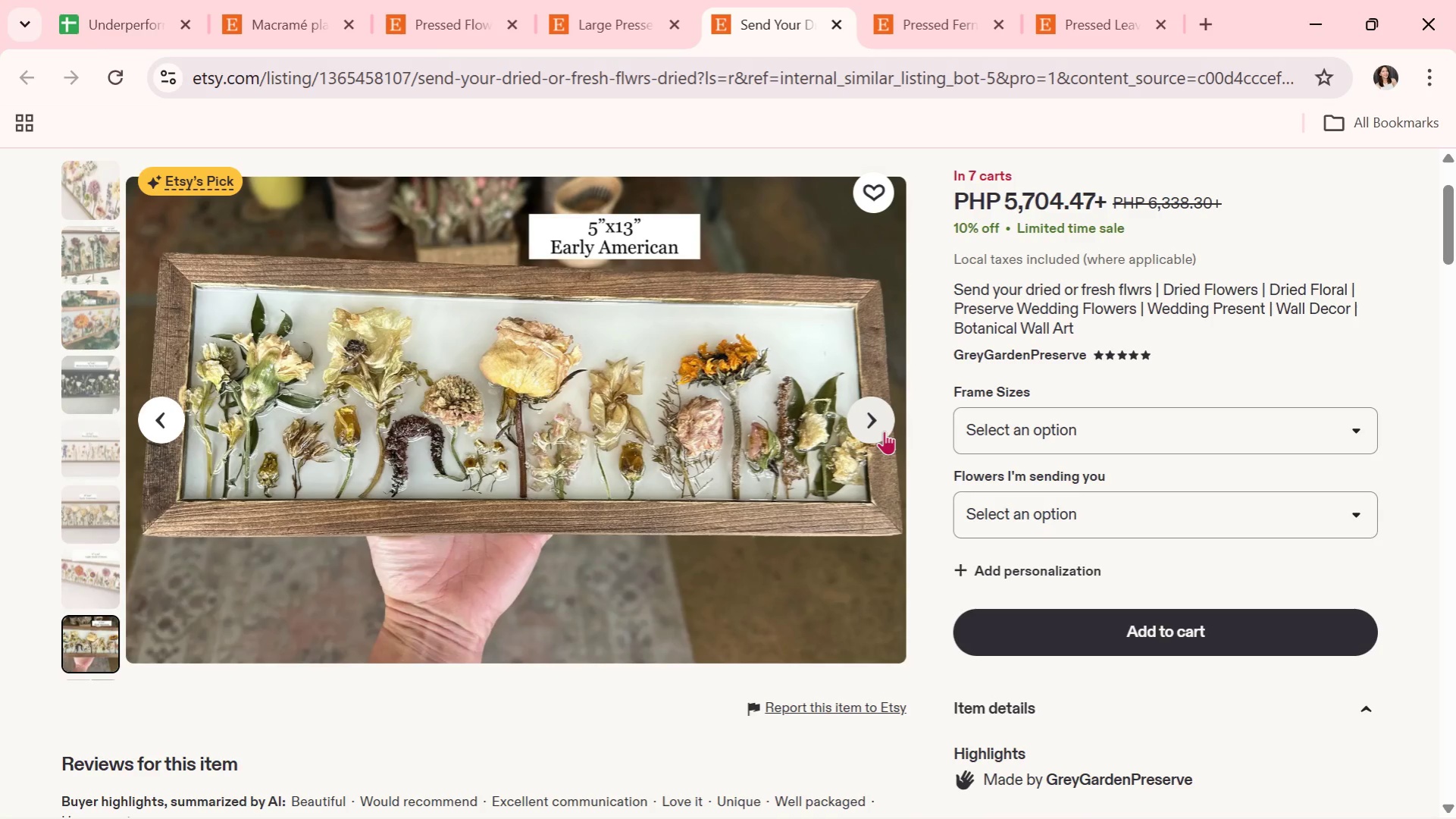 
wait(6.89)
 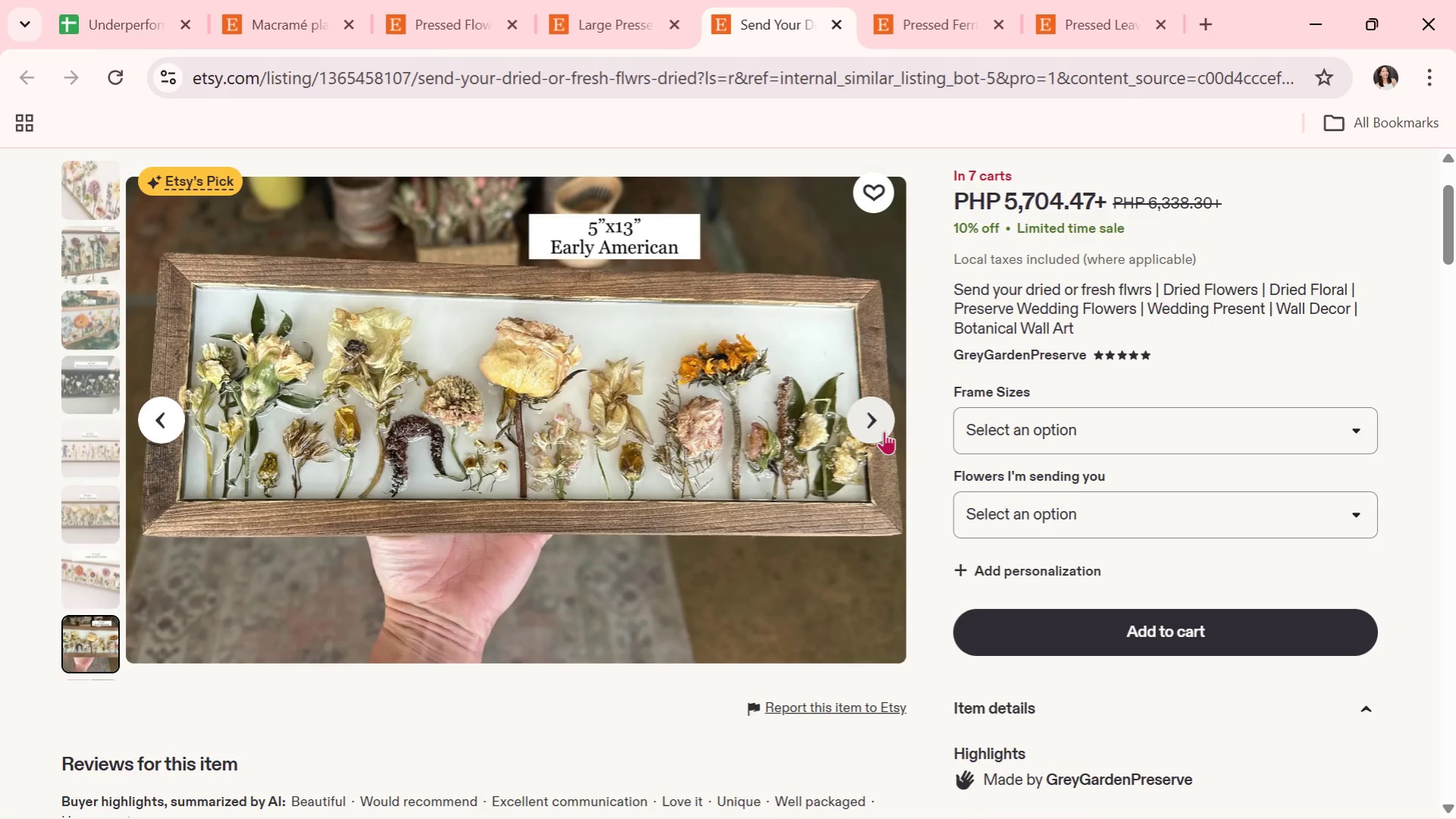 
left_click([884, 431])
 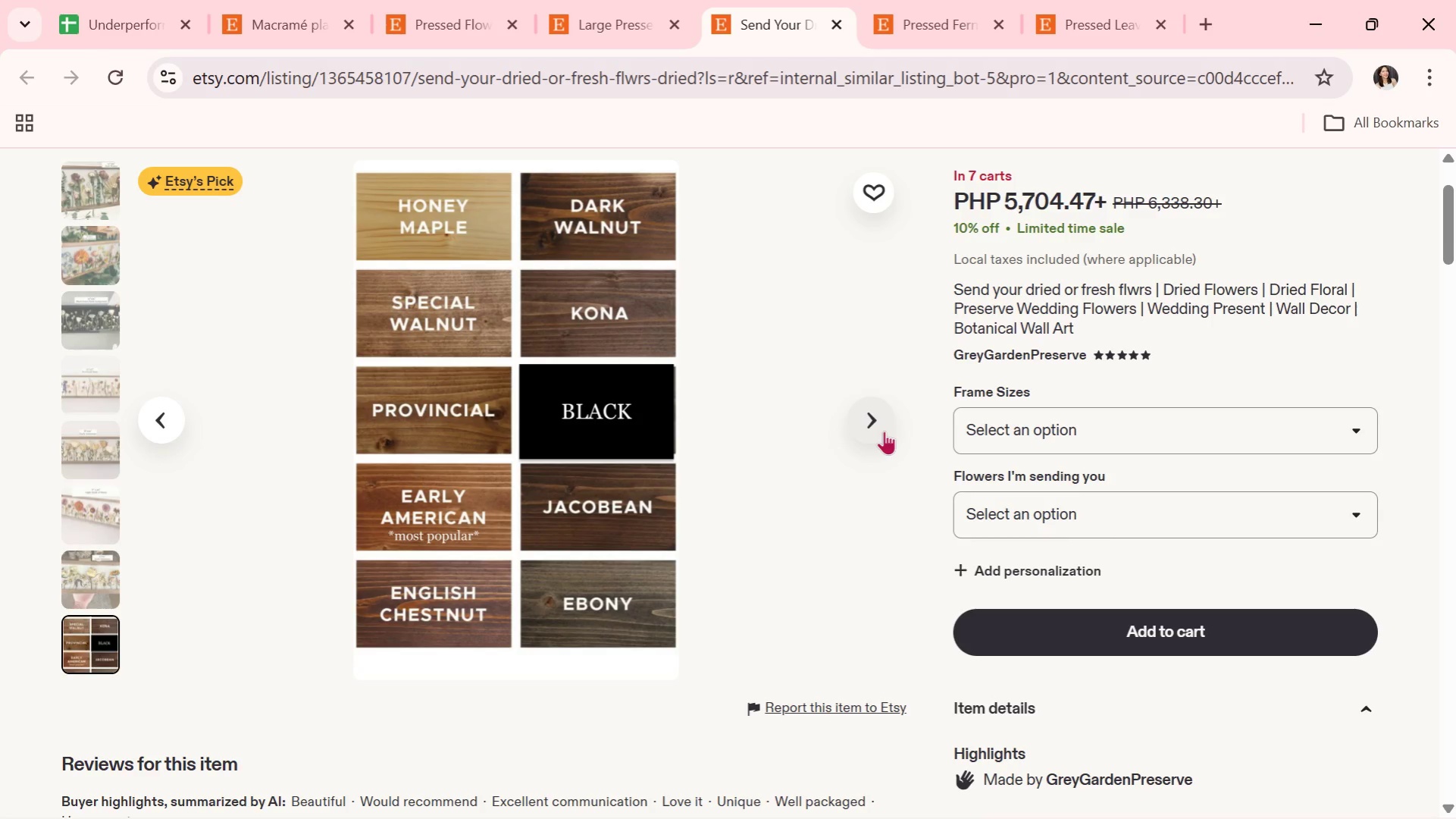 
left_click([884, 431])
 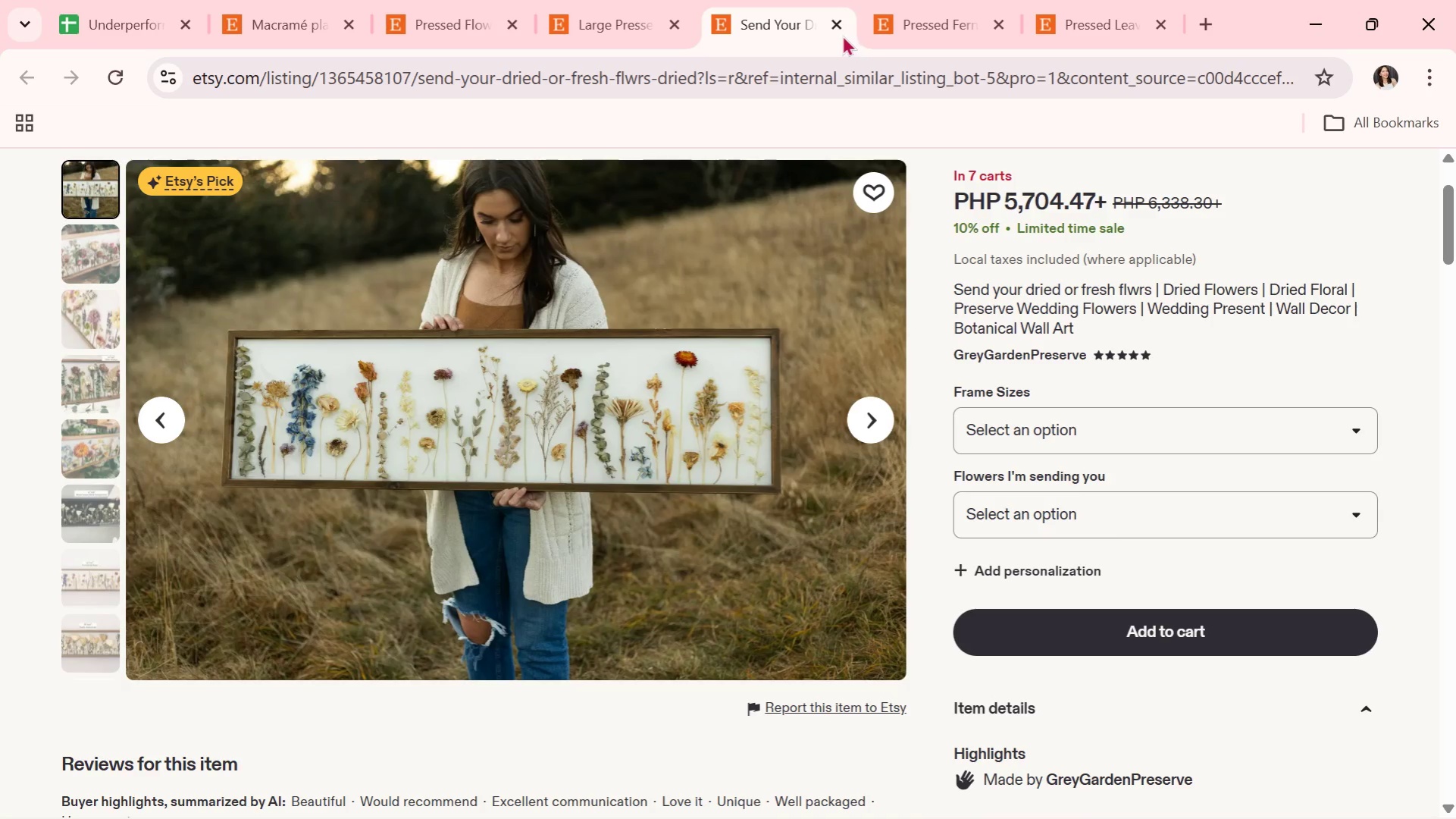 
left_click([840, 29])
 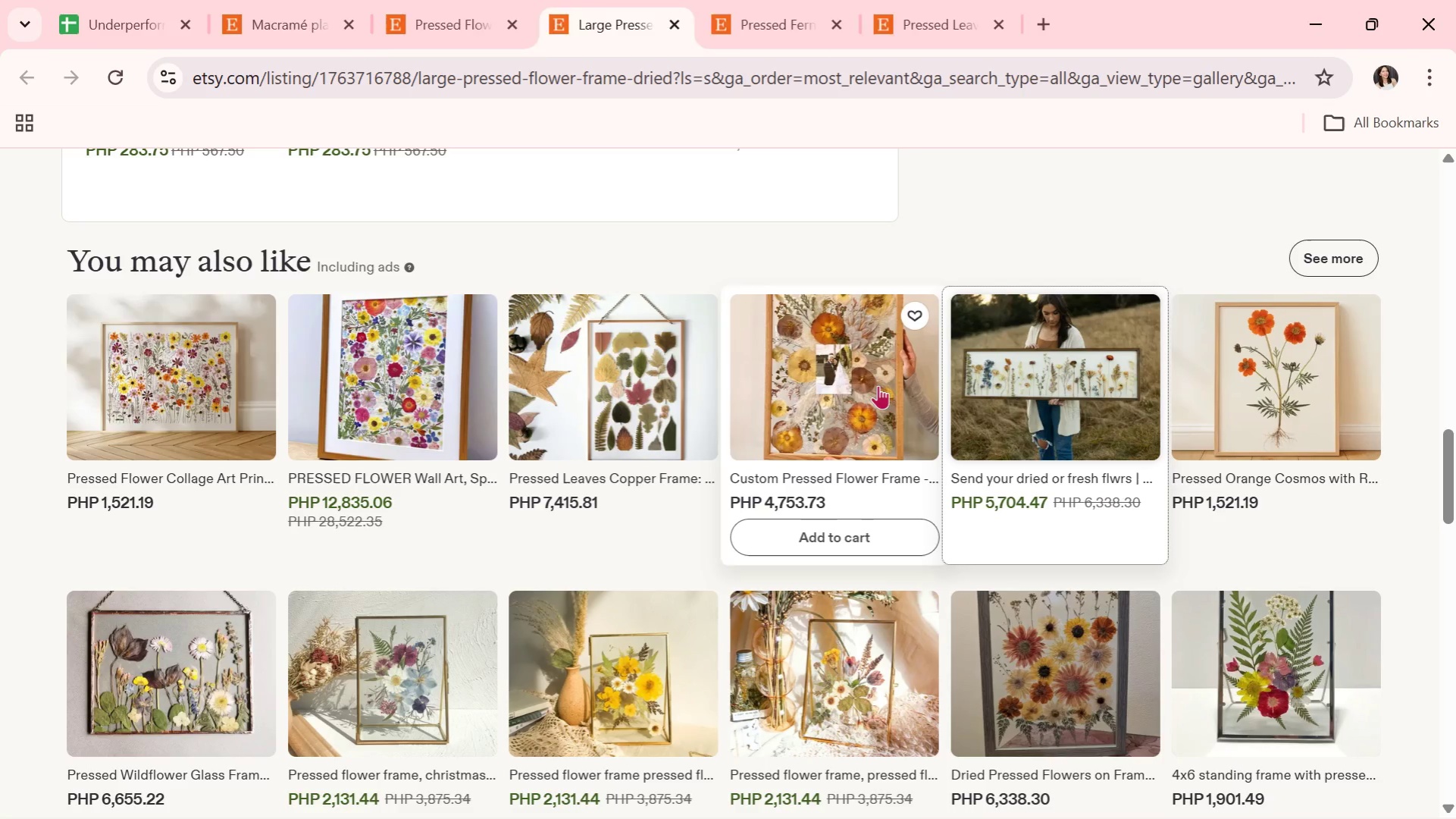 
scroll: coordinate [898, 570], scroll_direction: down, amount: 4.0
 